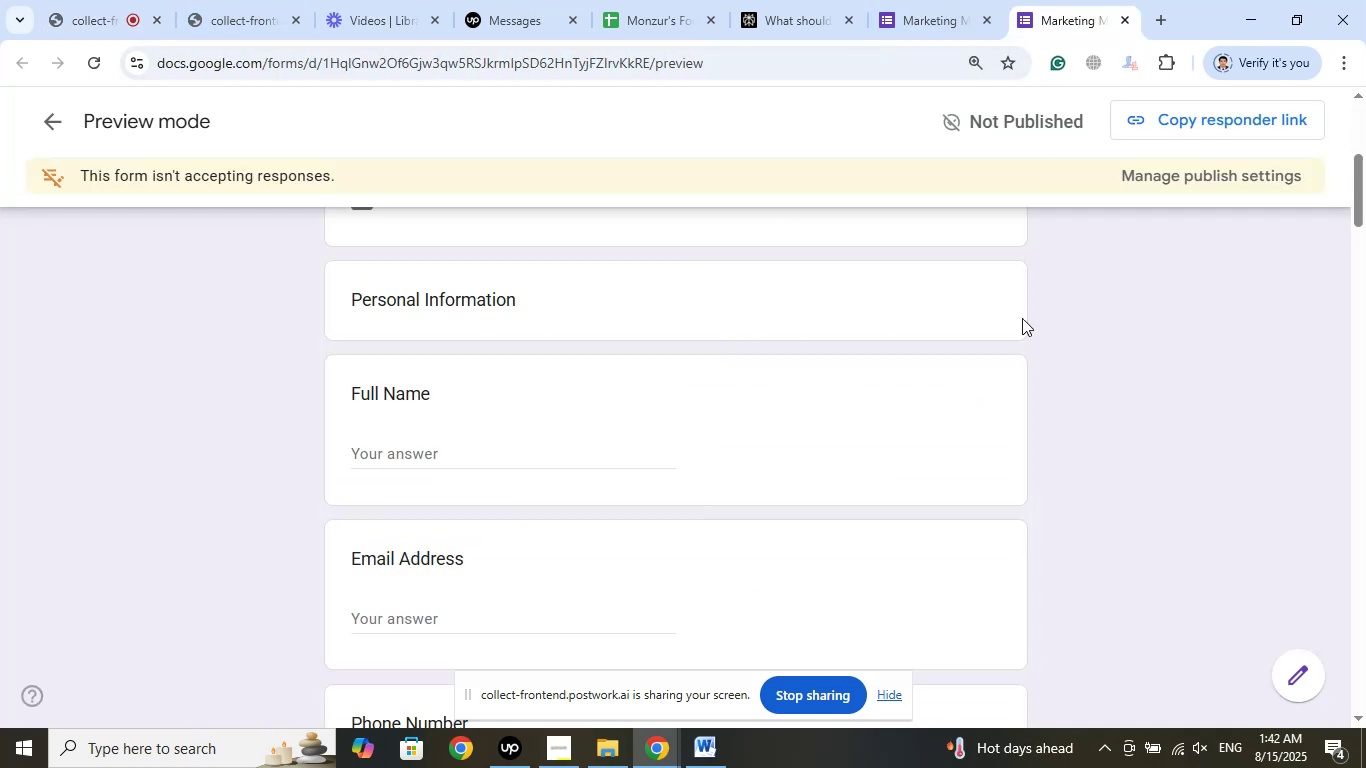 
scroll: coordinate [1019, 350], scroll_direction: up, amount: 14.0
 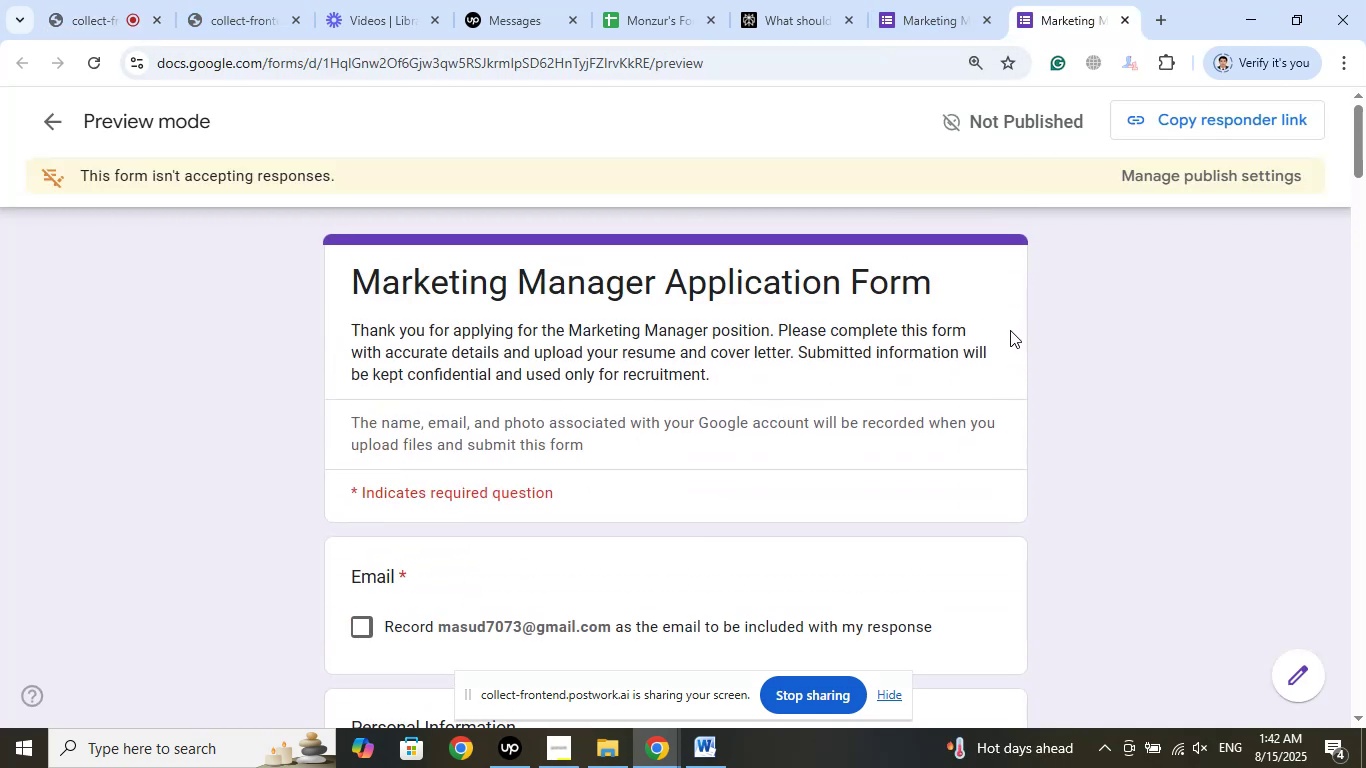 
scroll: coordinate [1001, 330], scroll_direction: down, amount: 5.0
 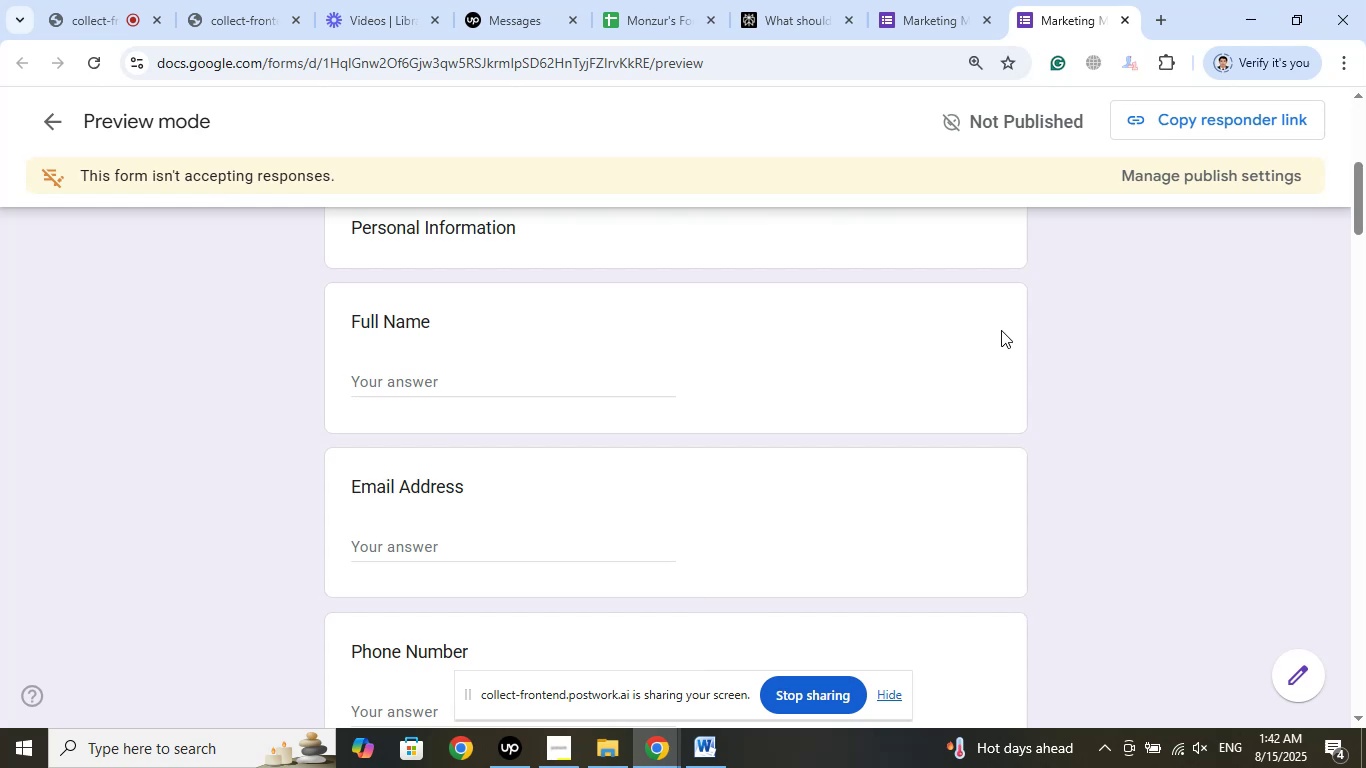 
scroll: coordinate [1001, 330], scroll_direction: up, amount: 1.0
 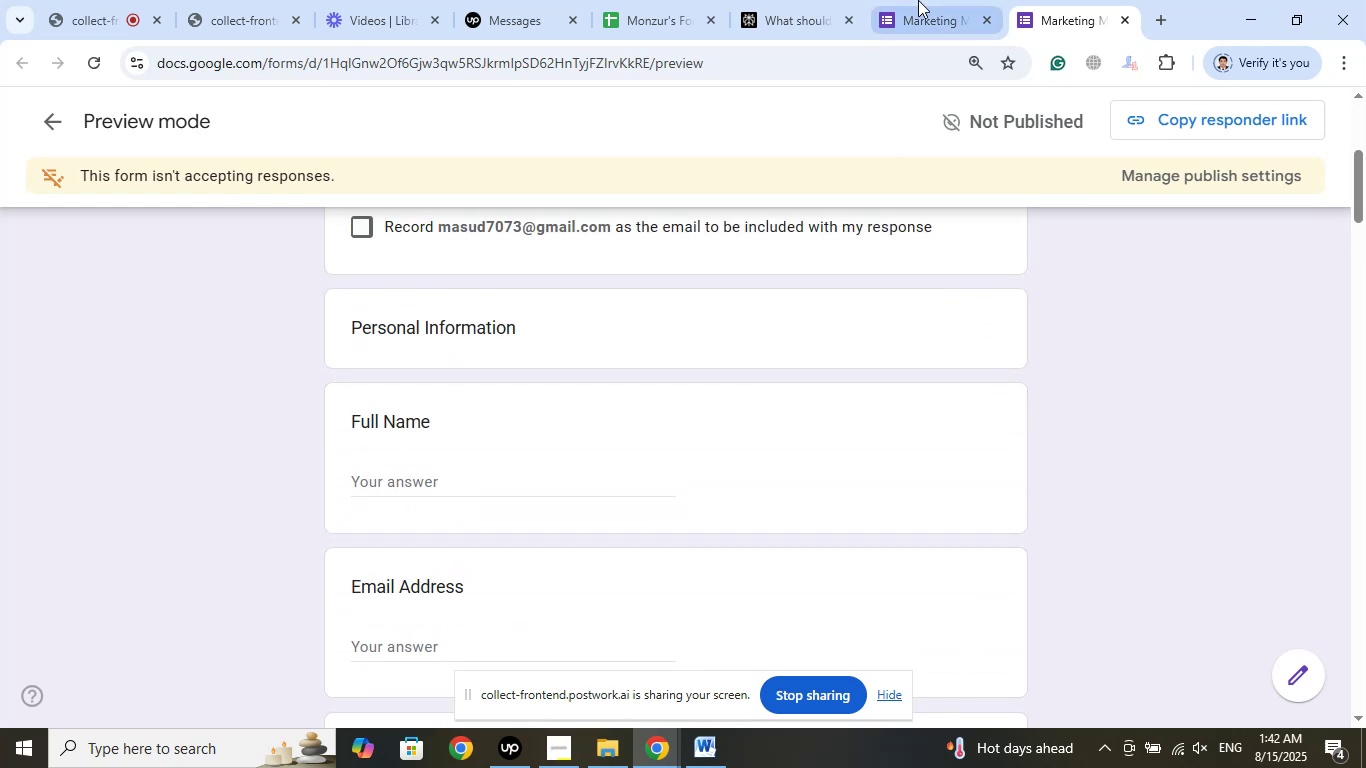 
left_click([918, 0])
 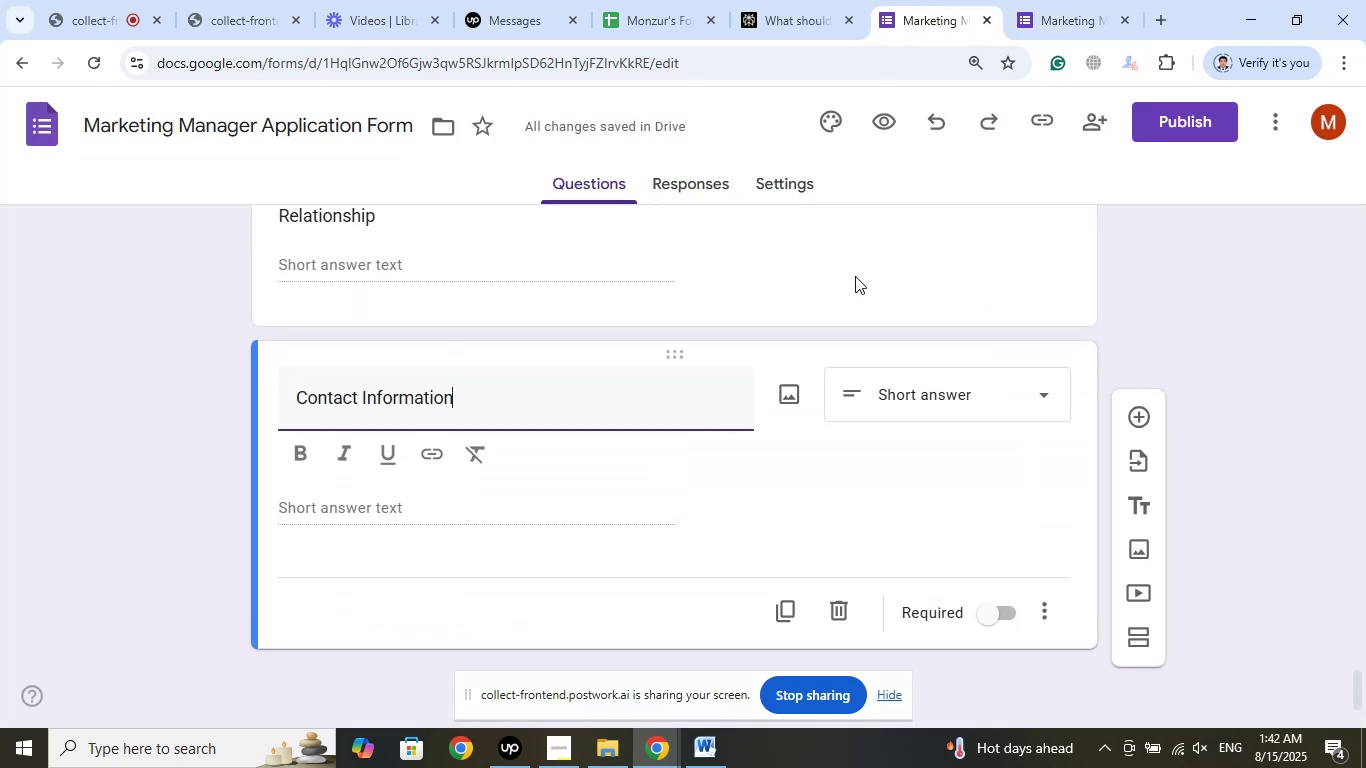 
scroll: coordinate [867, 362], scroll_direction: up, amount: 52.0
 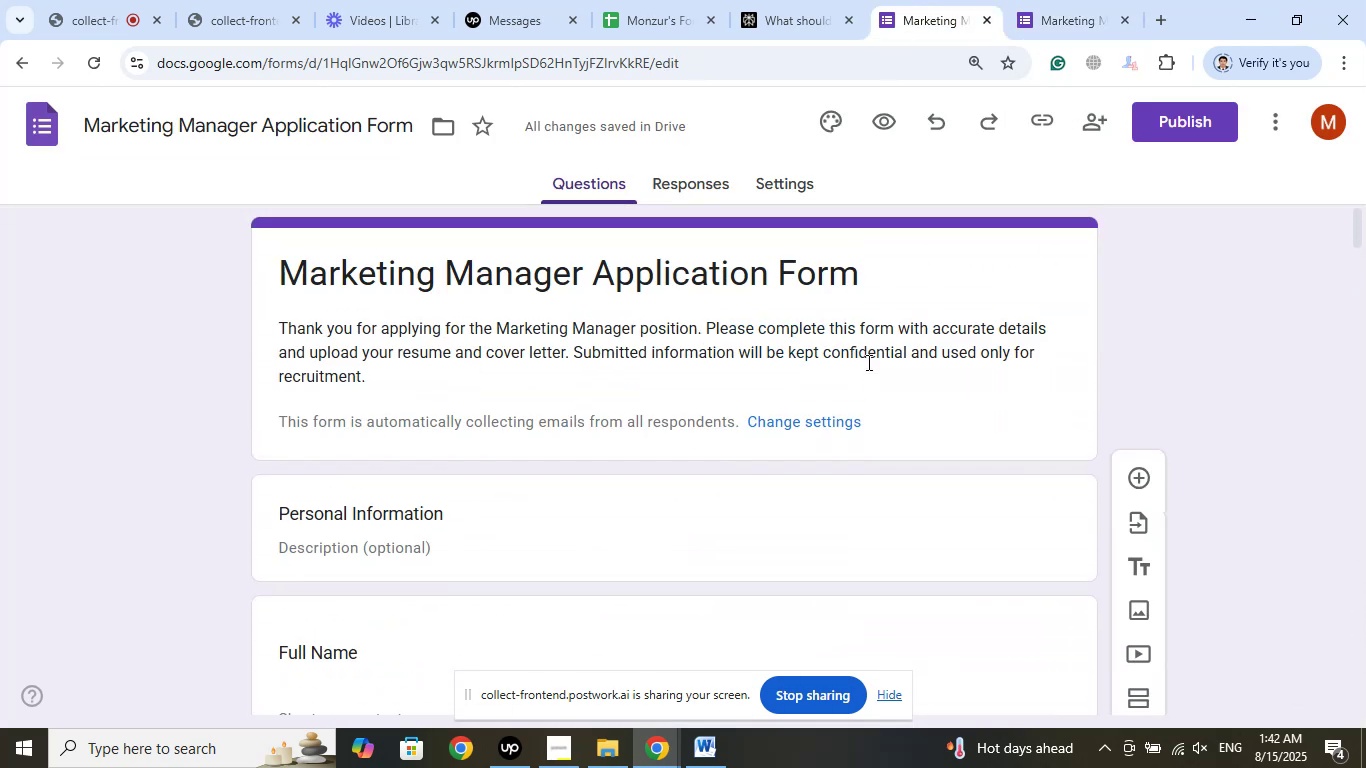 
scroll: coordinate [867, 362], scroll_direction: down, amount: 2.0
 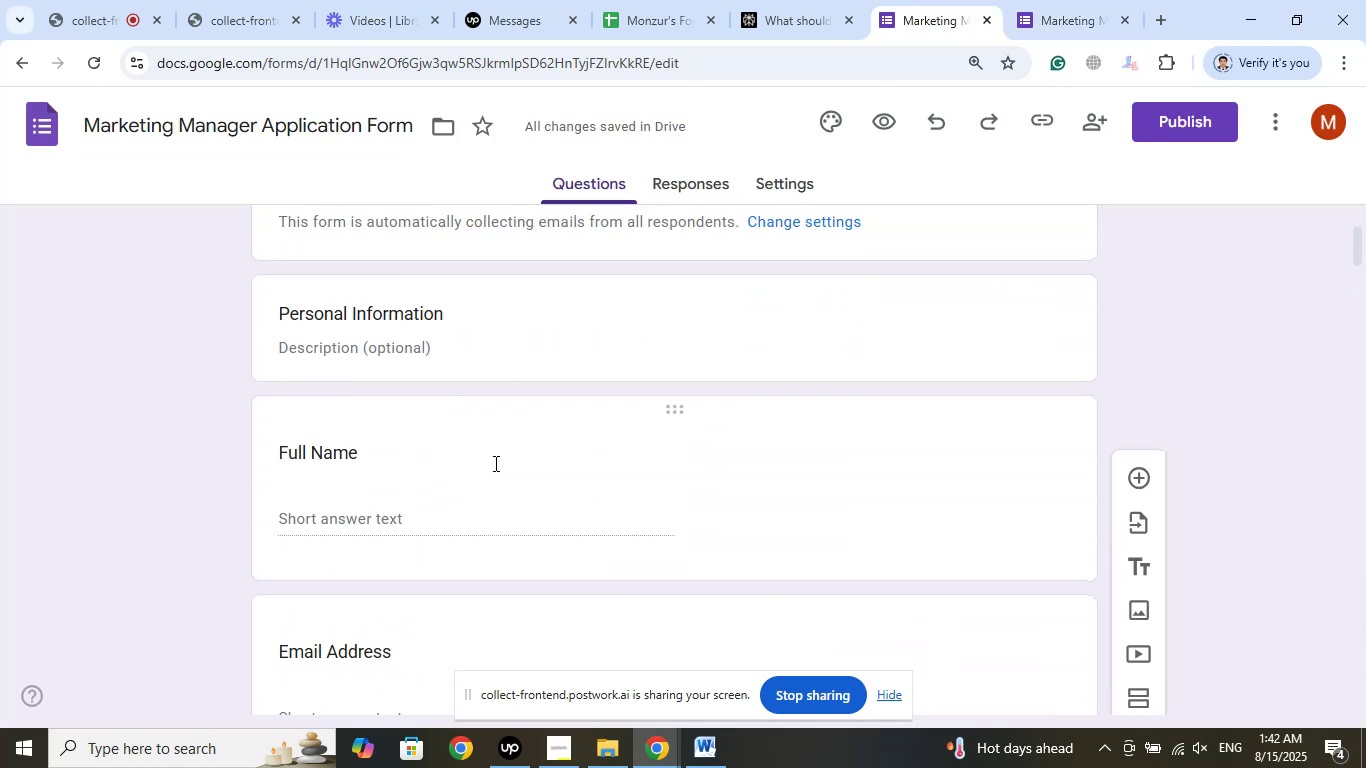 
left_click([494, 463])
 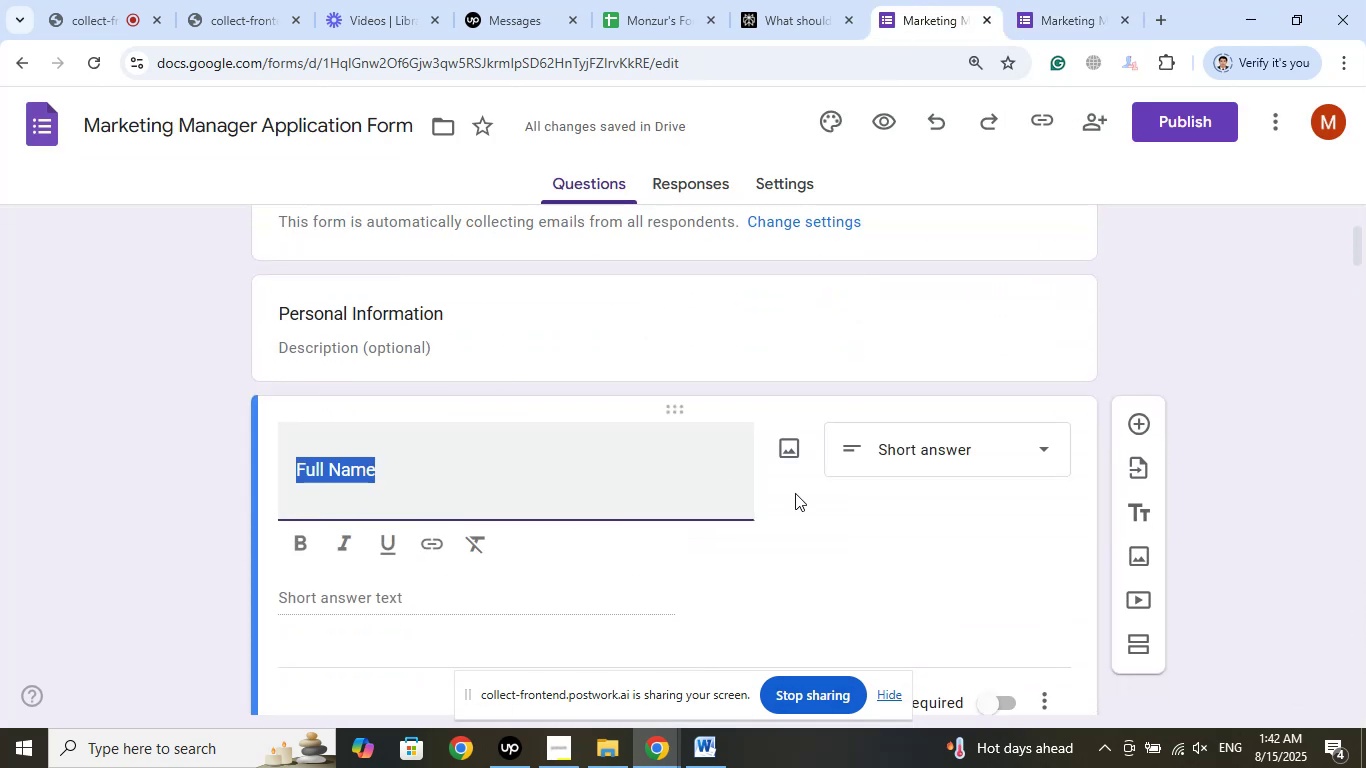 
scroll: coordinate [818, 490], scroll_direction: down, amount: 2.0
 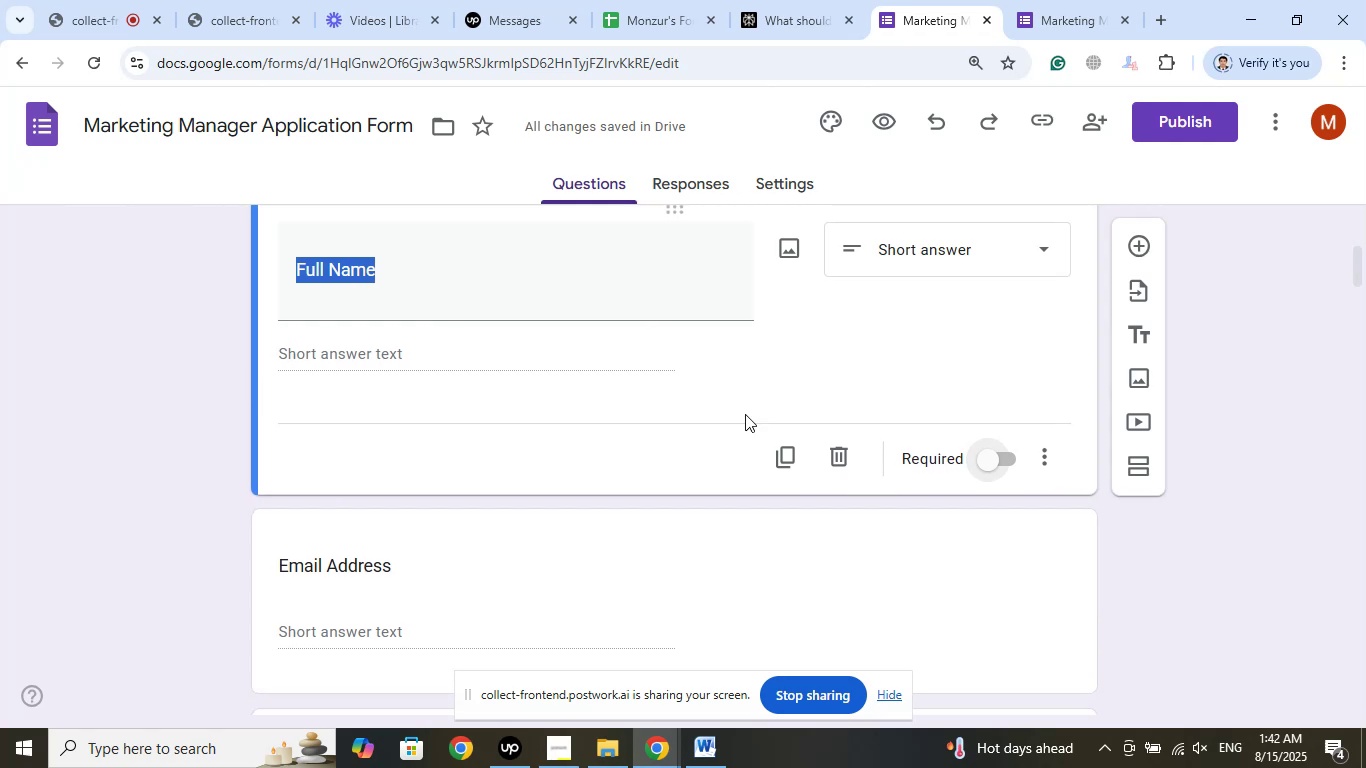 
left_click([999, 452])
 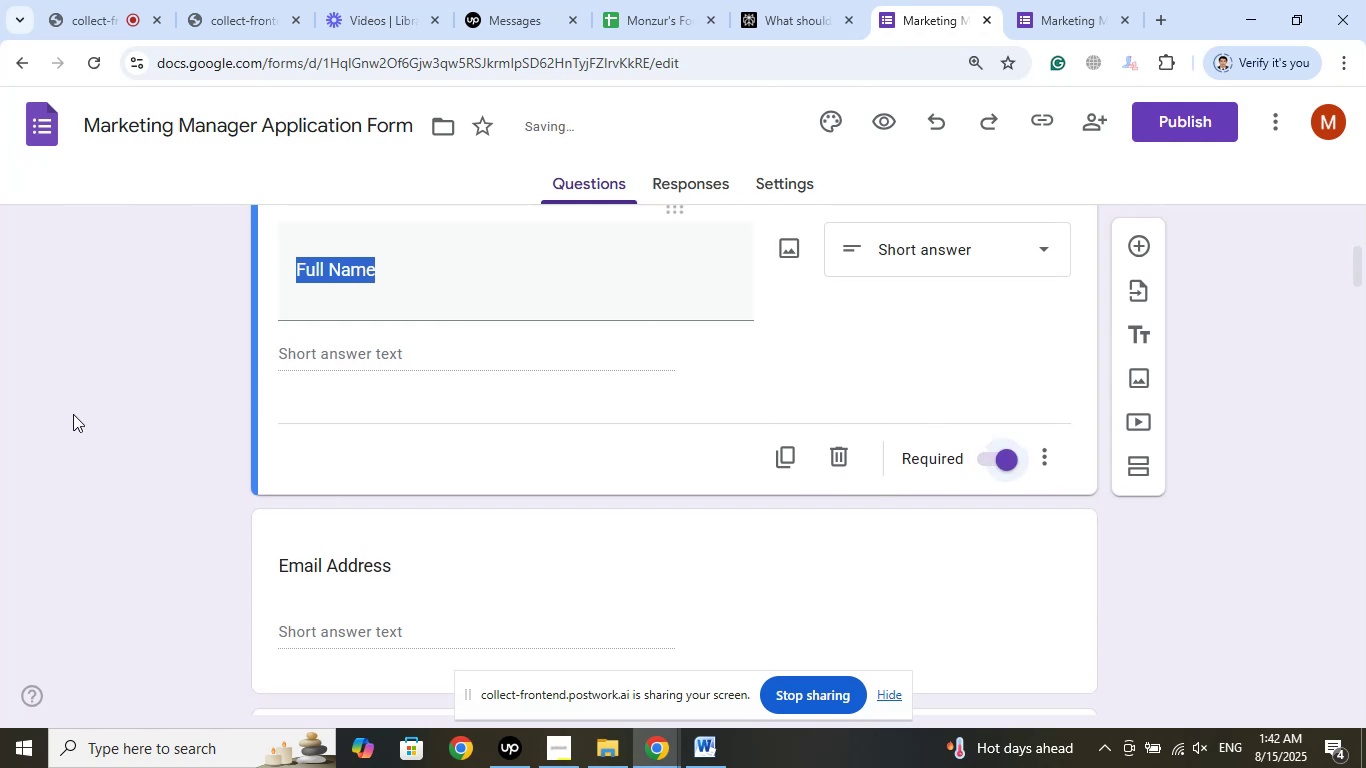 
scroll: coordinate [85, 403], scroll_direction: down, amount: 4.0
 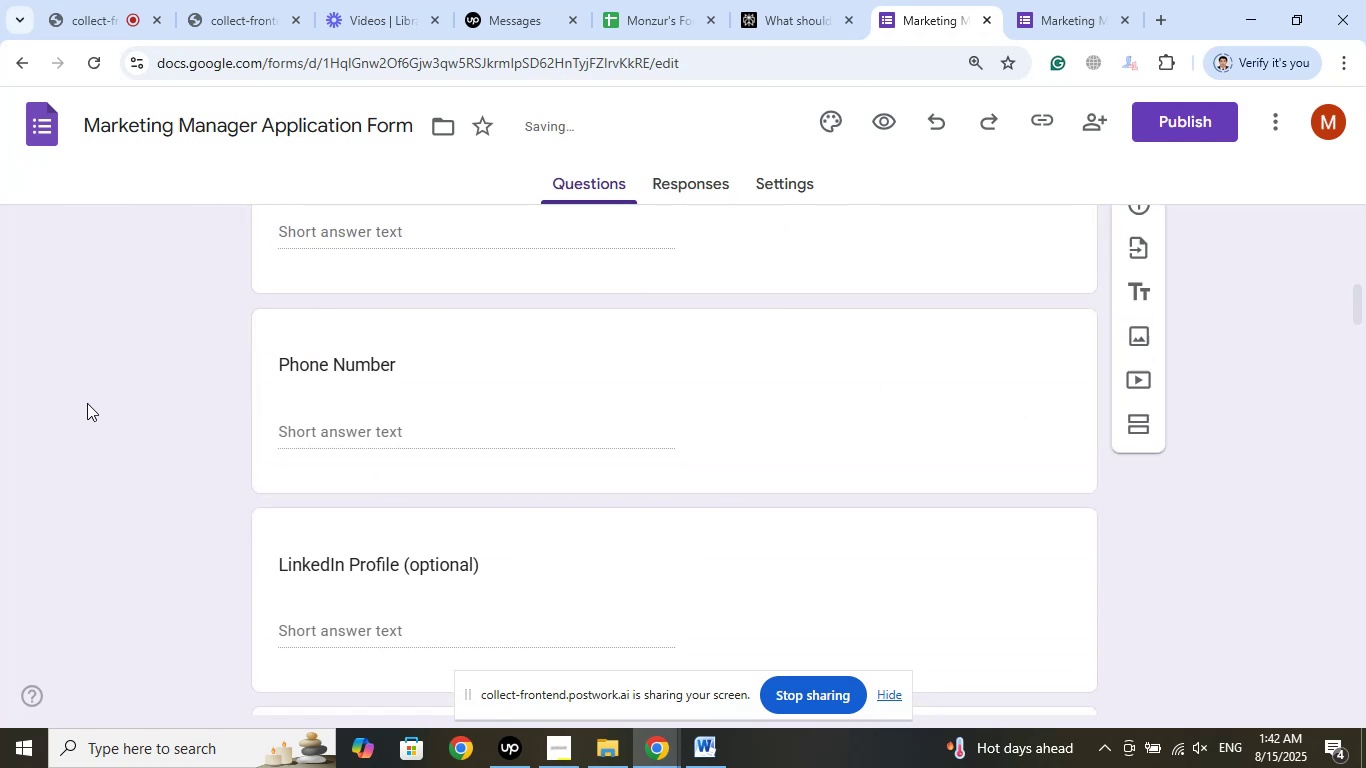 
scroll: coordinate [87, 403], scroll_direction: up, amount: 2.0
 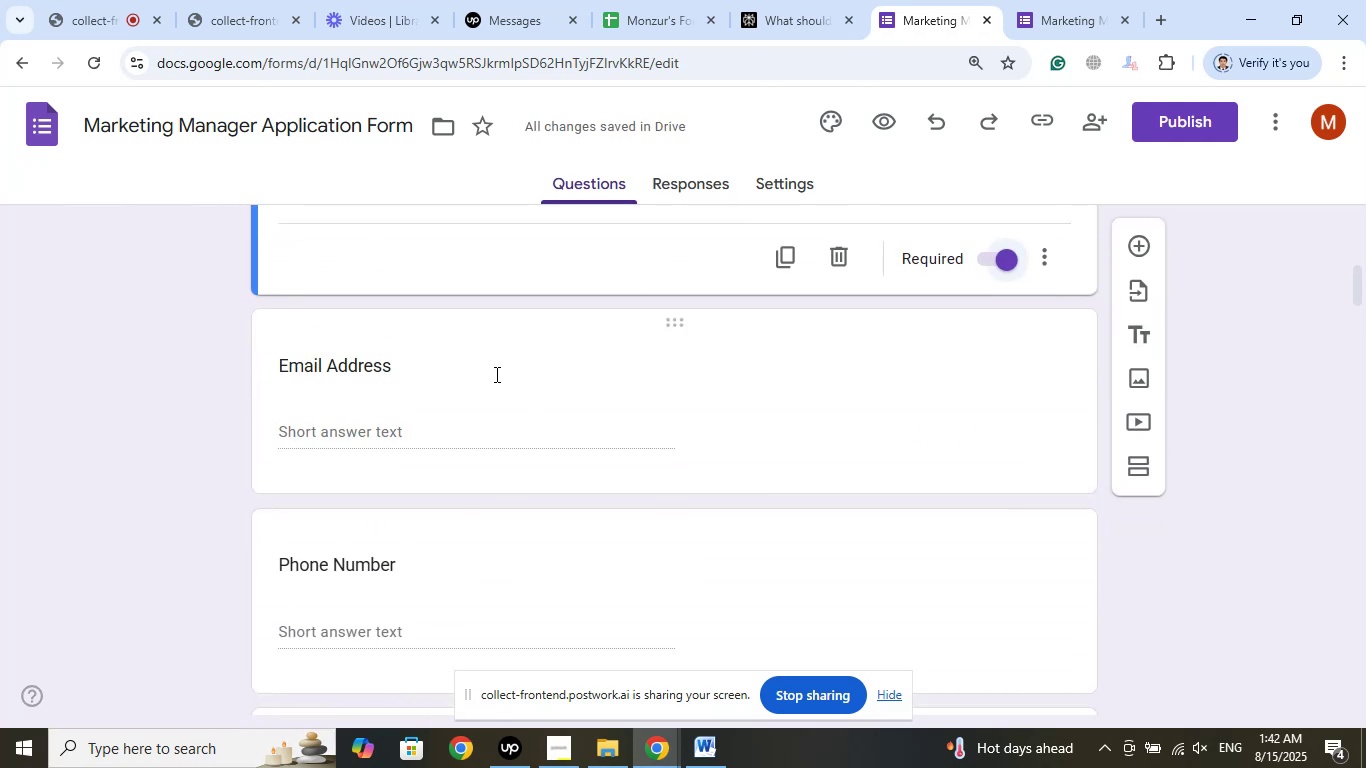 
left_click([458, 372])
 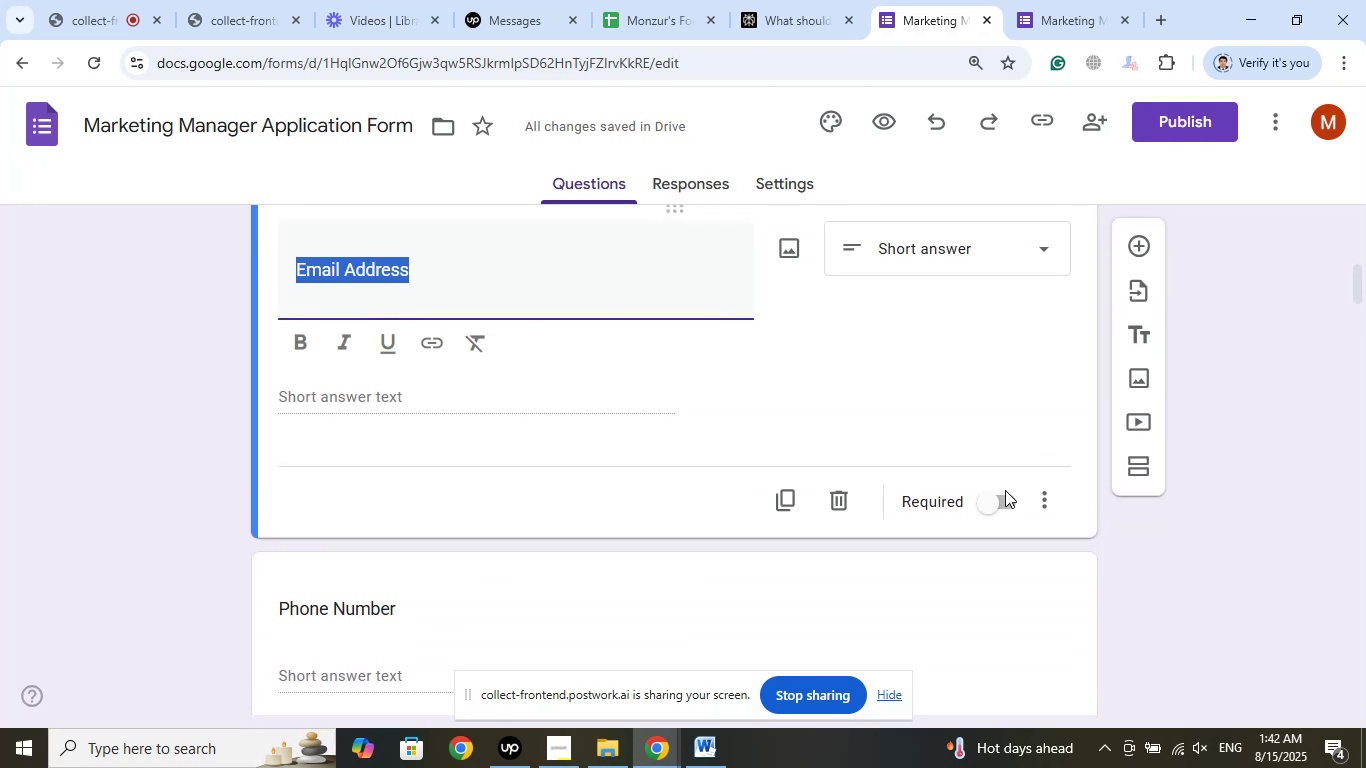 
left_click([1005, 500])
 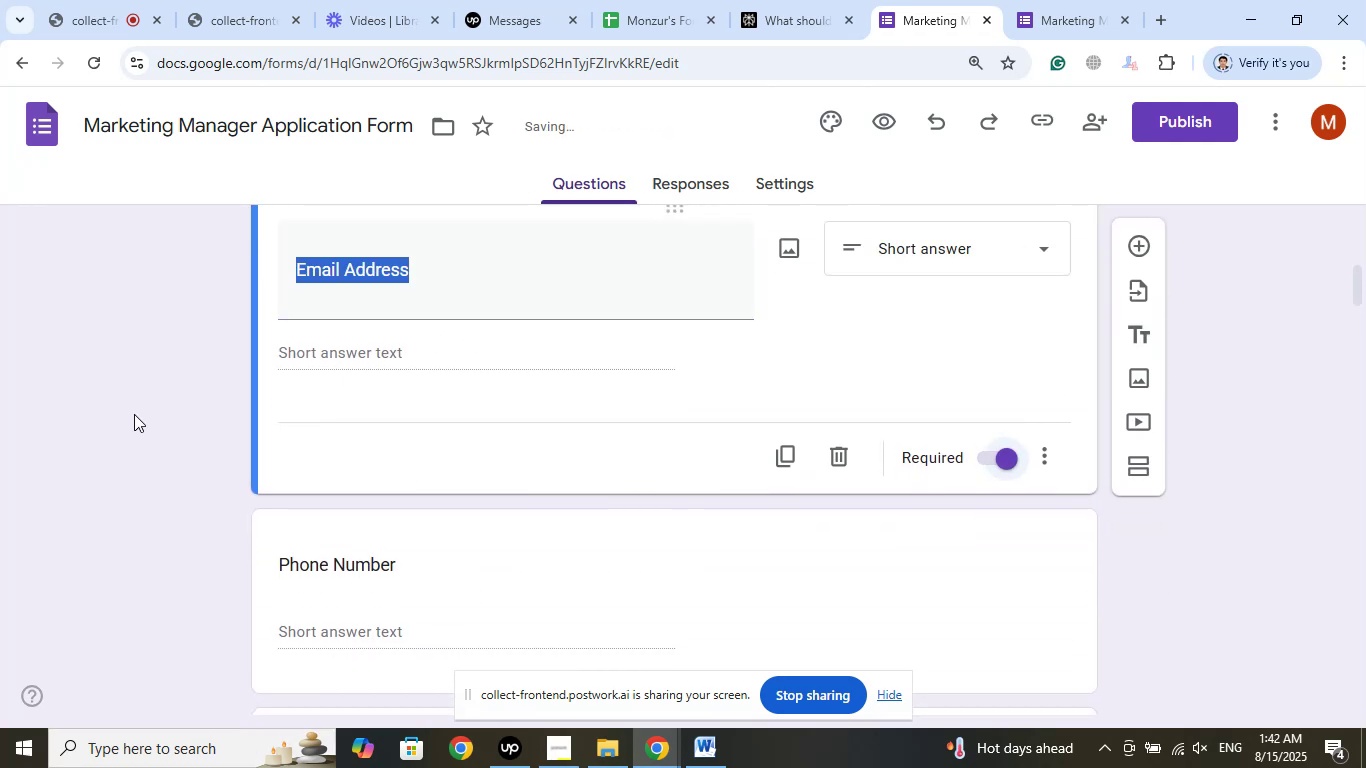 
scroll: coordinate [42, 329], scroll_direction: down, amount: 3.0
 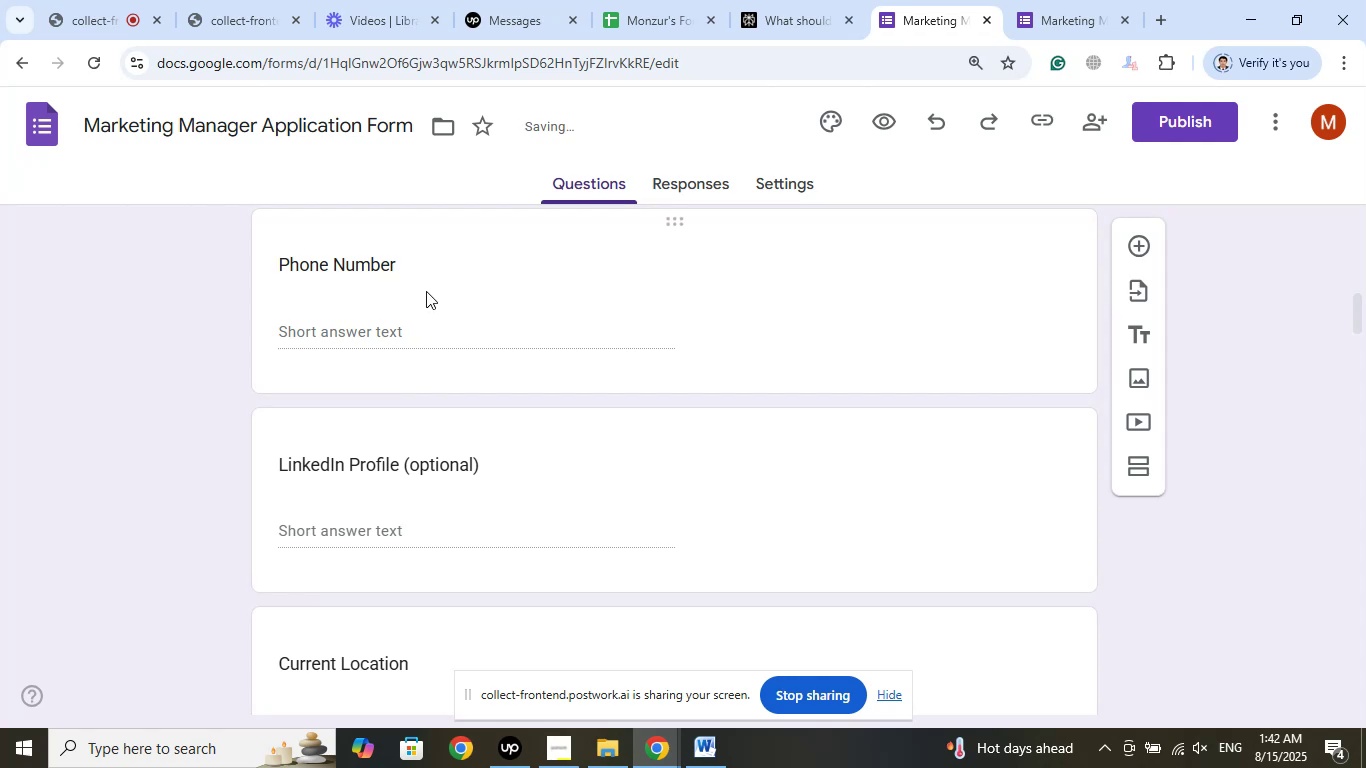 
left_click([409, 274])
 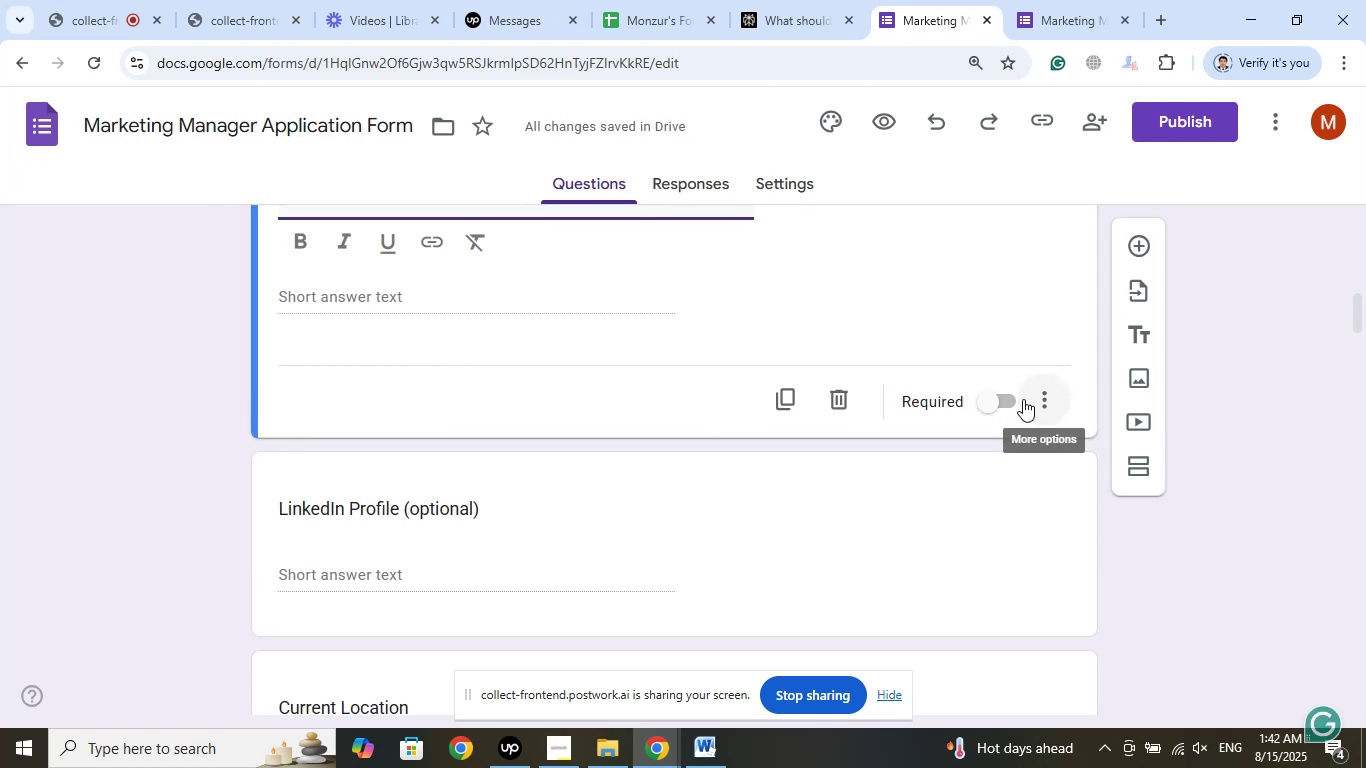 
left_click([1019, 400])
 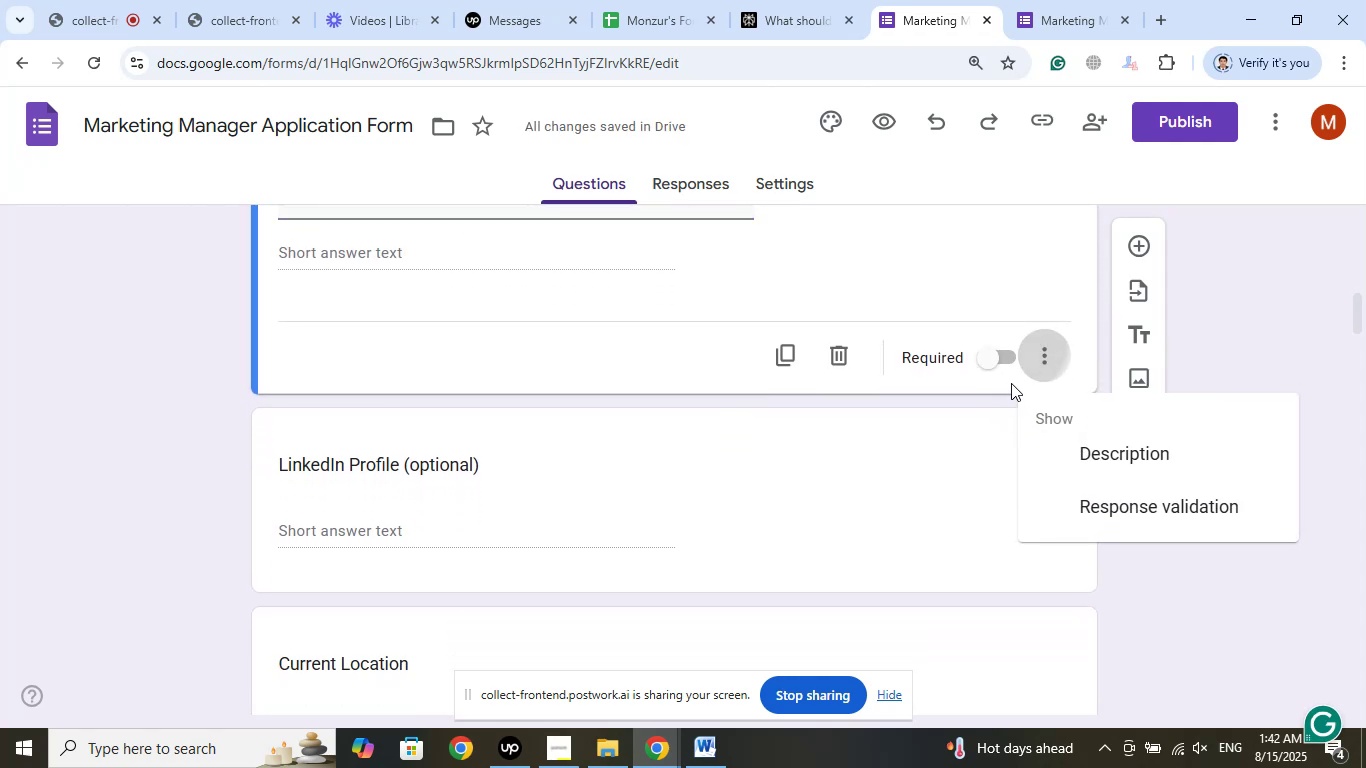 
left_click([995, 362])
 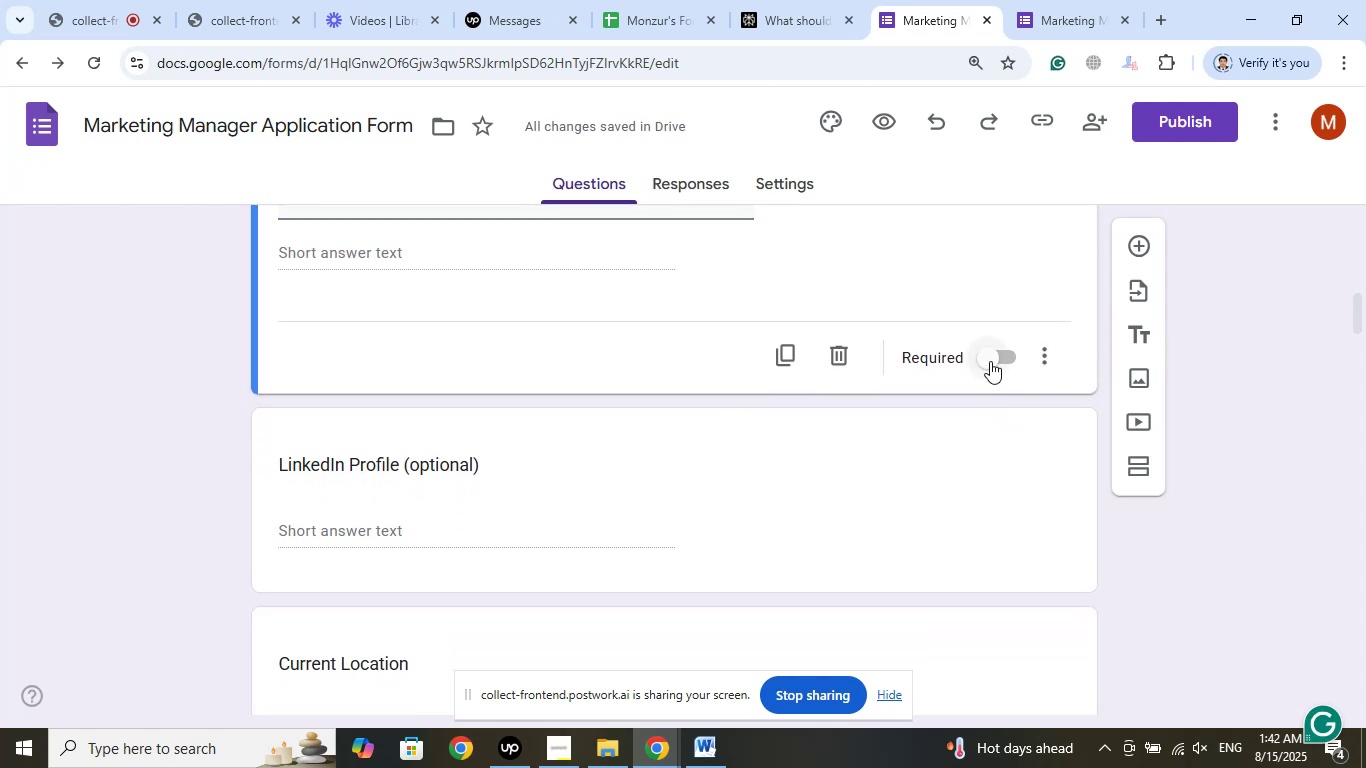 
left_click([993, 358])
 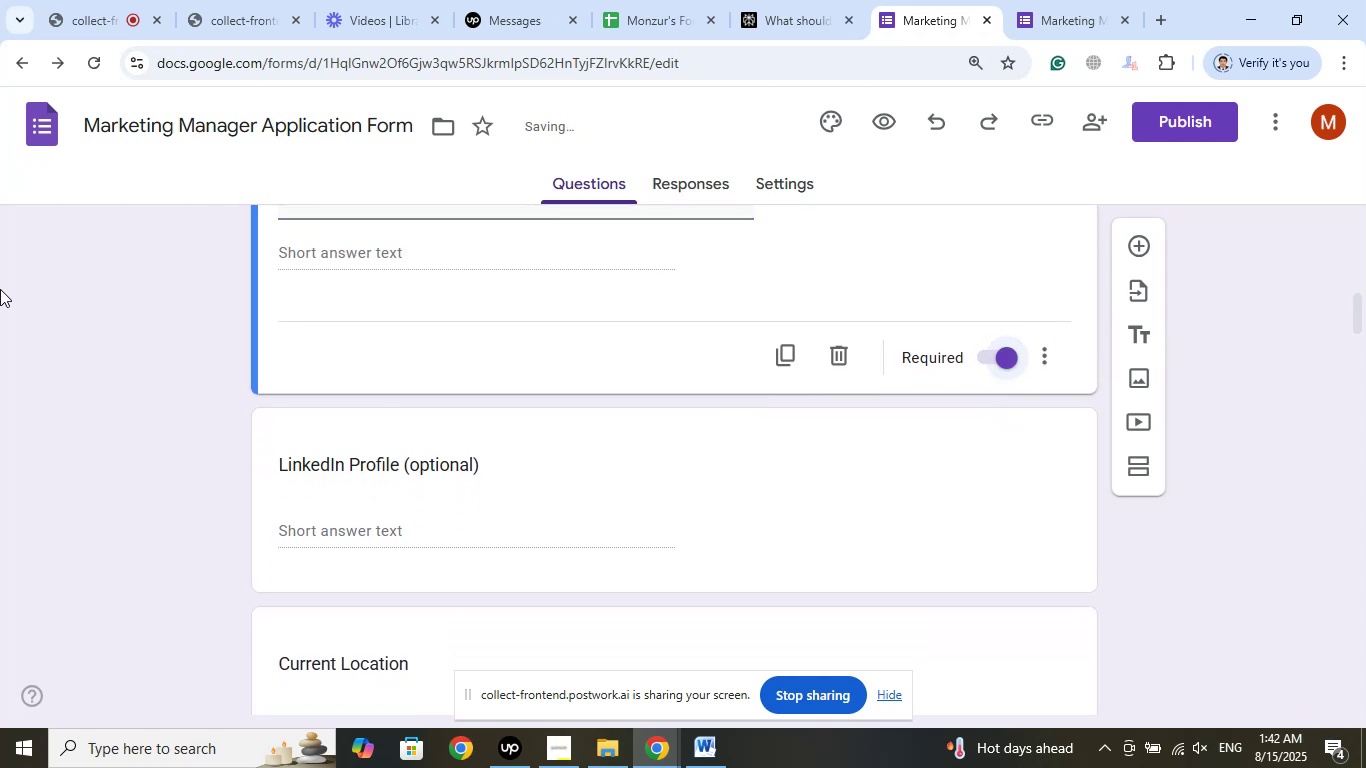 
scroll: coordinate [53, 302], scroll_direction: down, amount: 2.0
 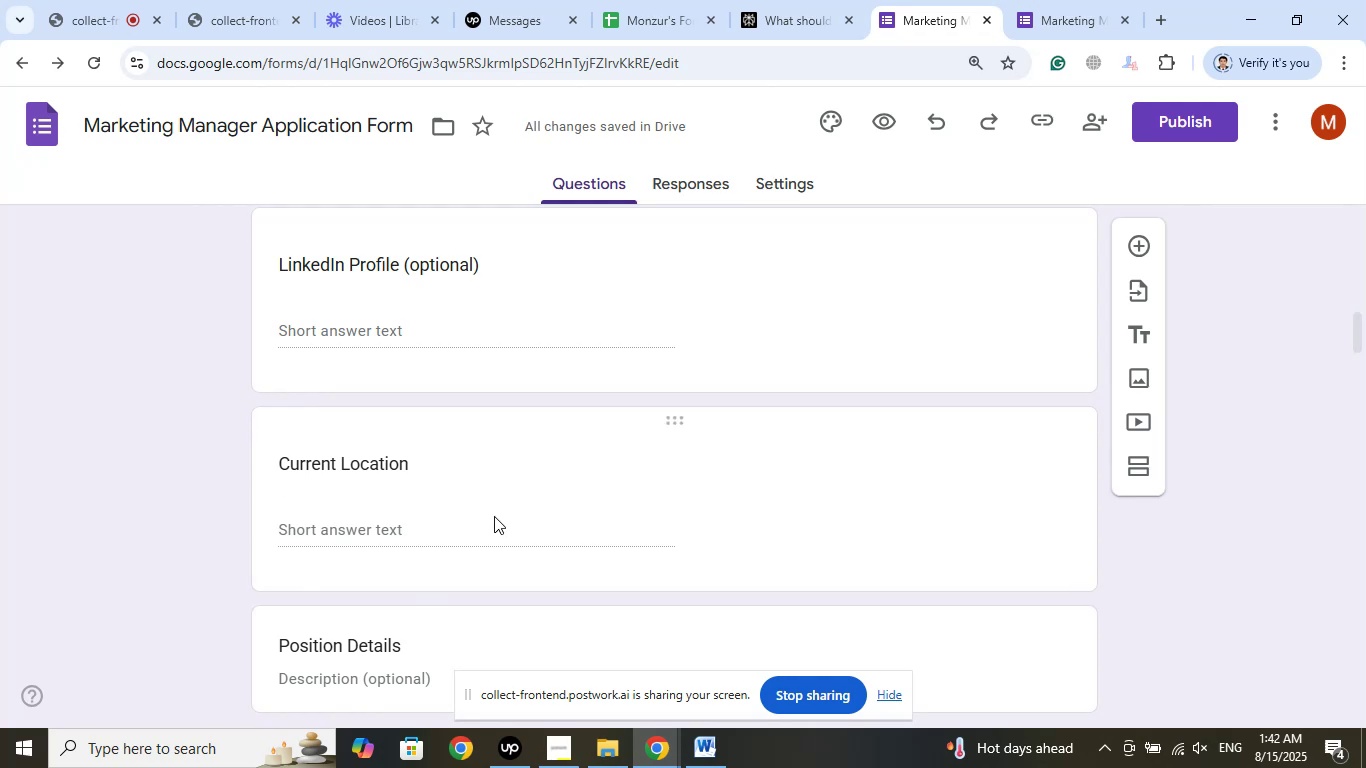 
left_click([398, 463])
 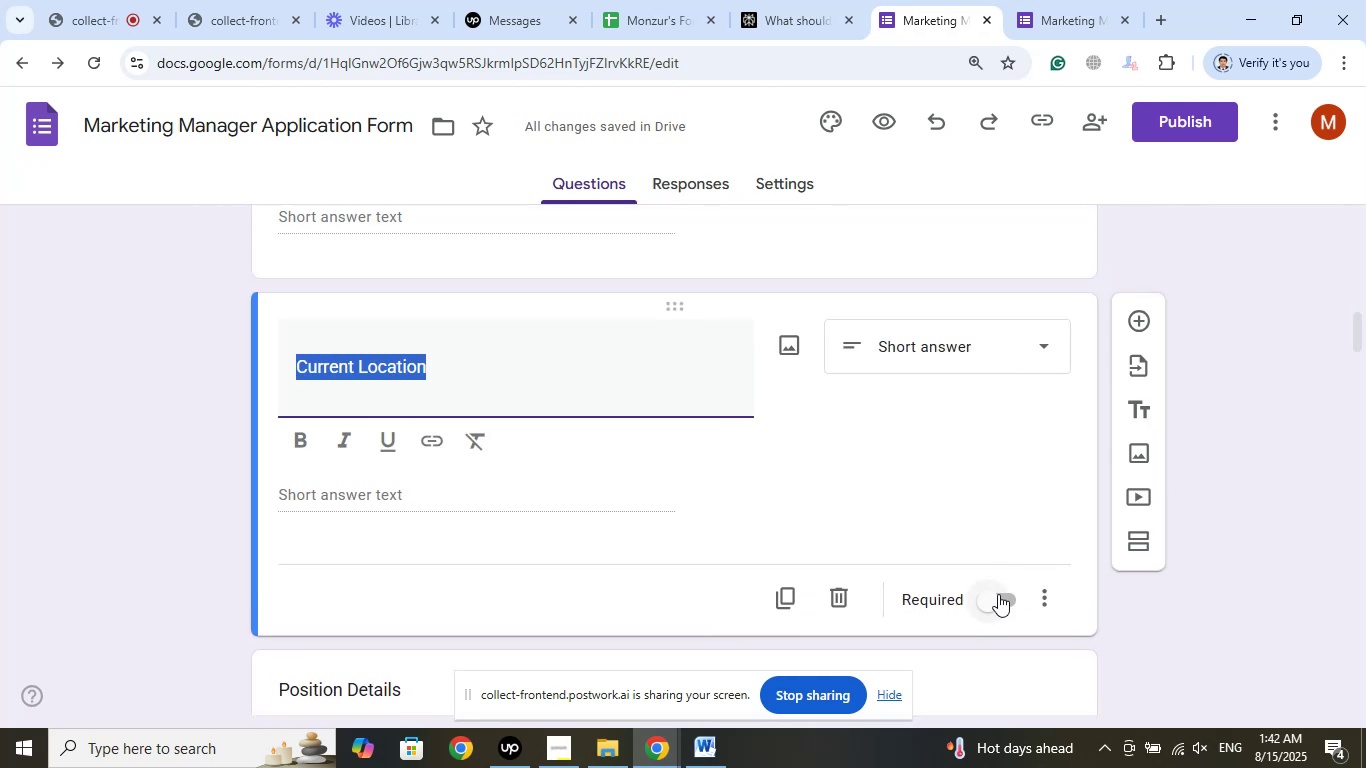 
left_click([1003, 597])
 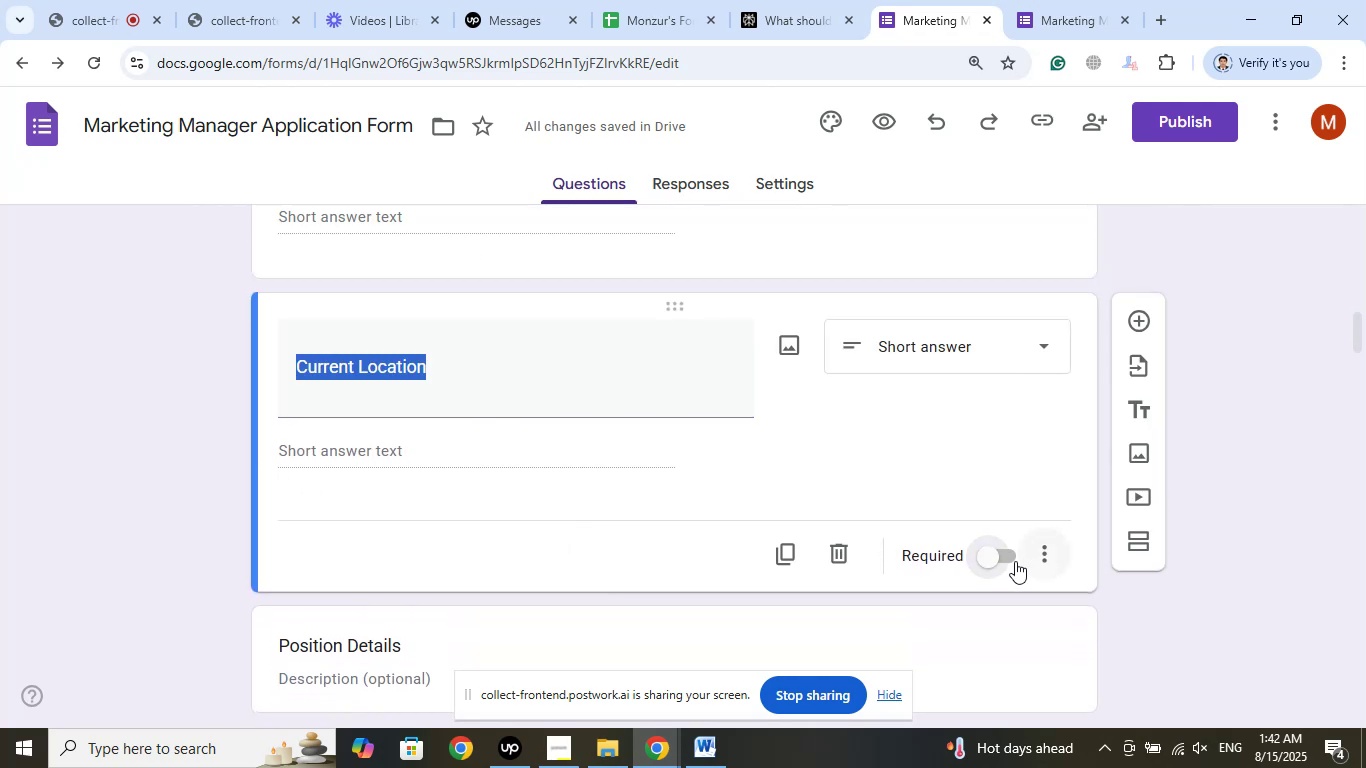 
left_click([992, 561])
 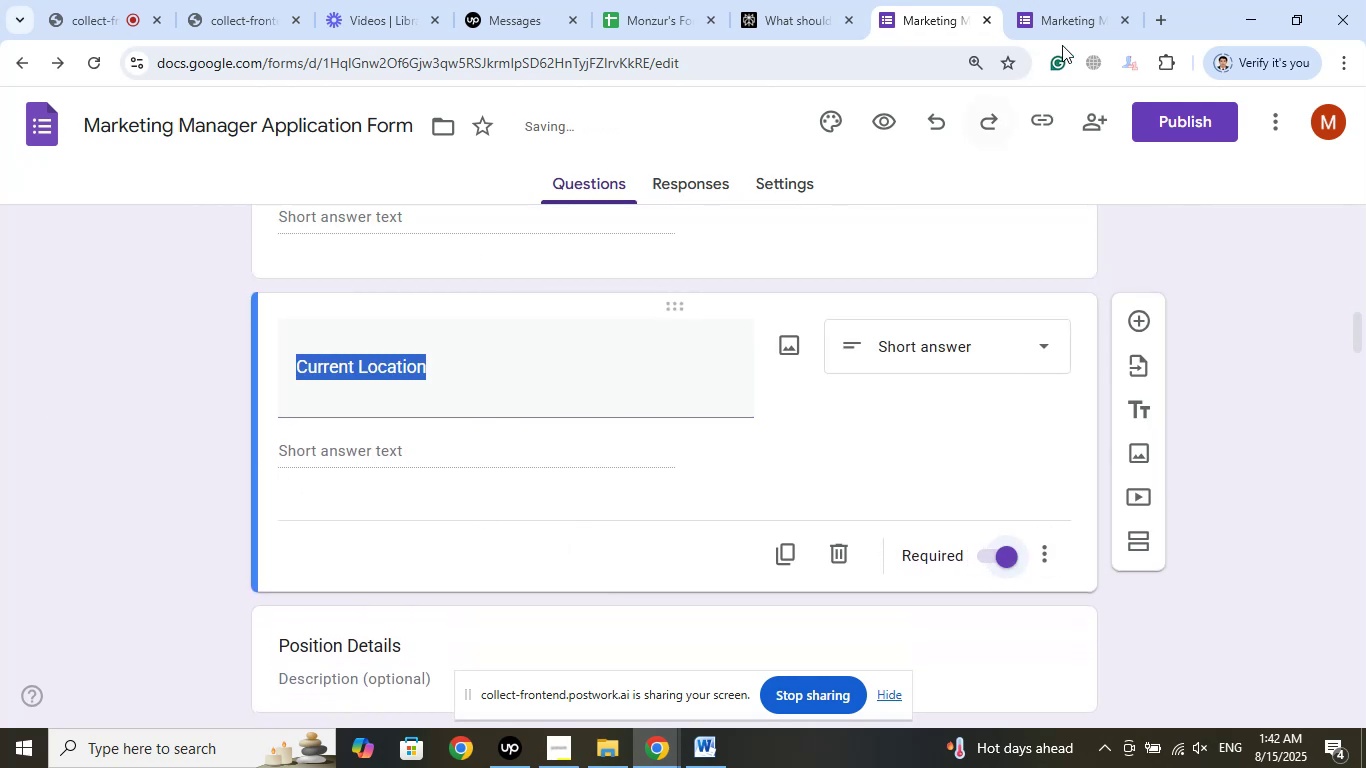 
left_click([1066, 5])
 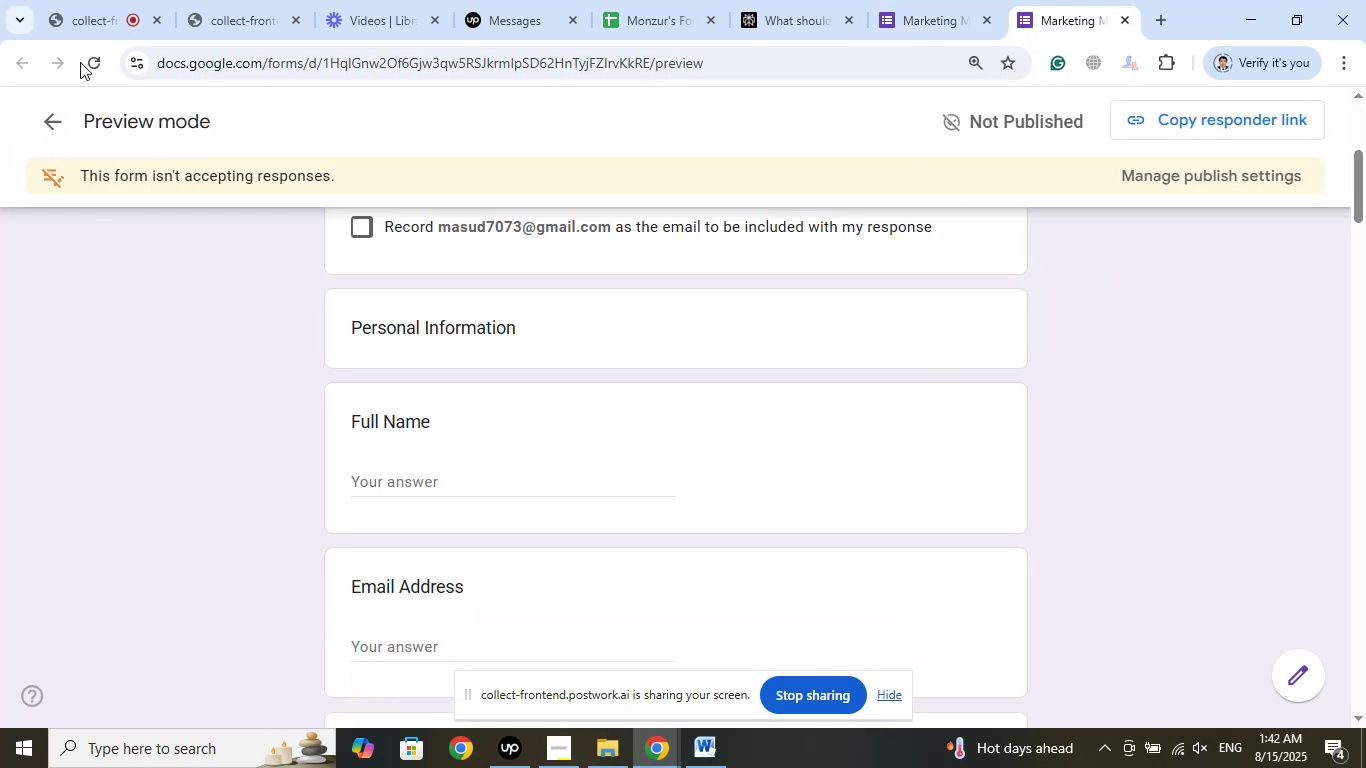 
left_click([104, 59])
 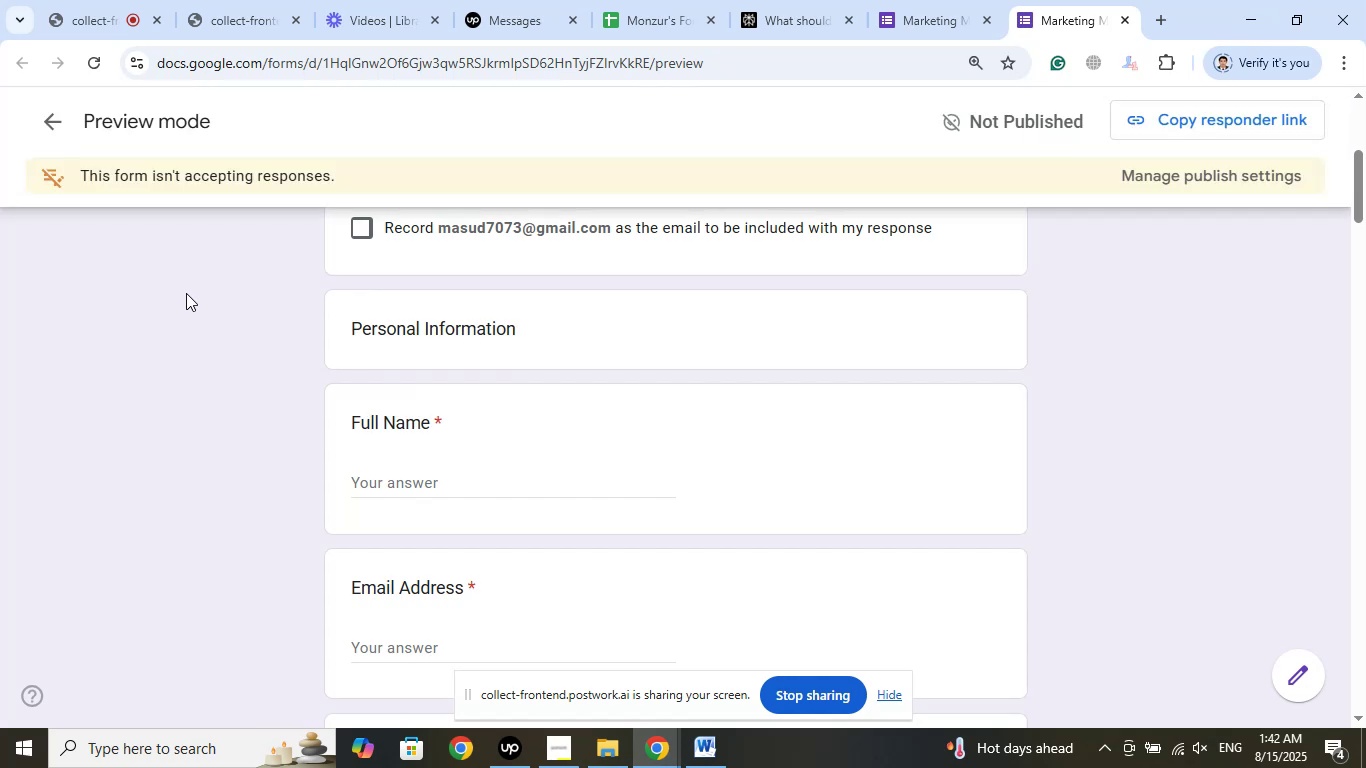 
wait(7.5)
 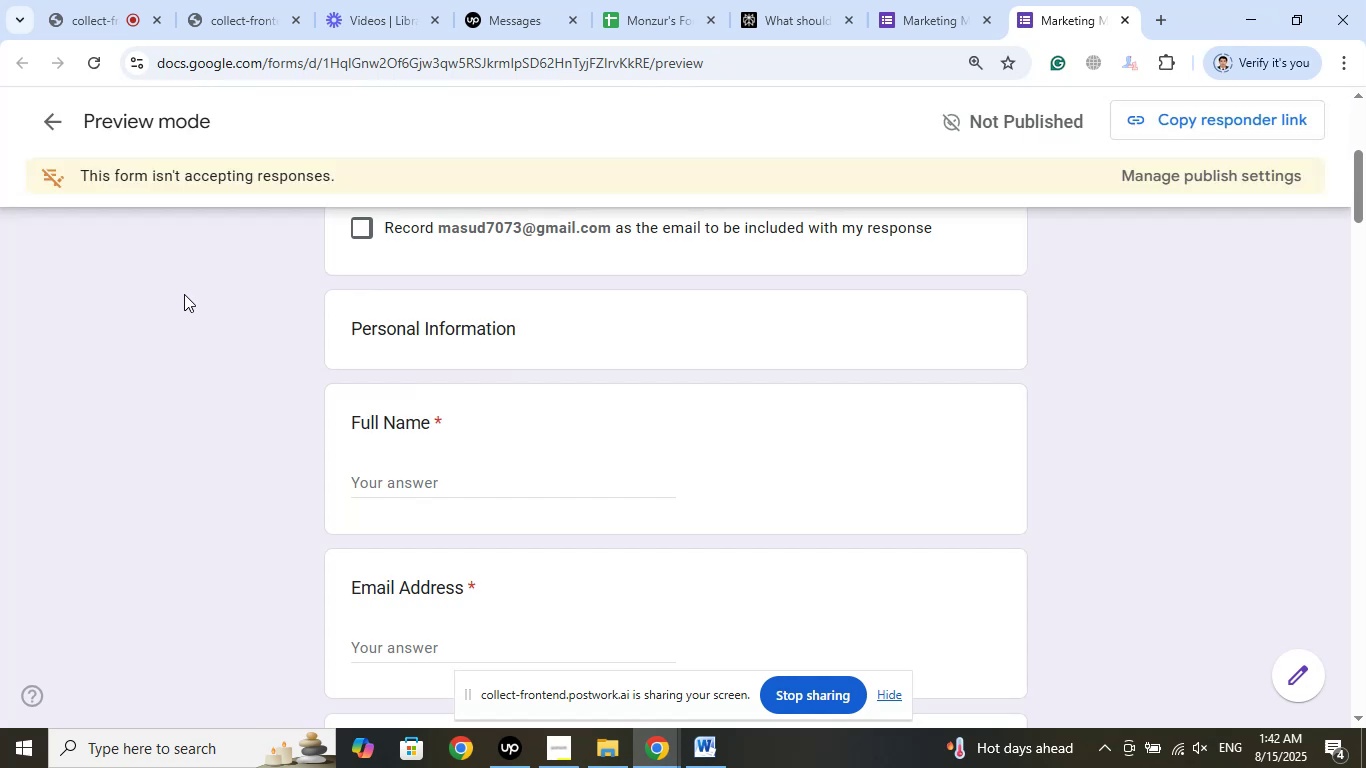 
scroll: coordinate [277, 354], scroll_direction: up, amount: 9.0
 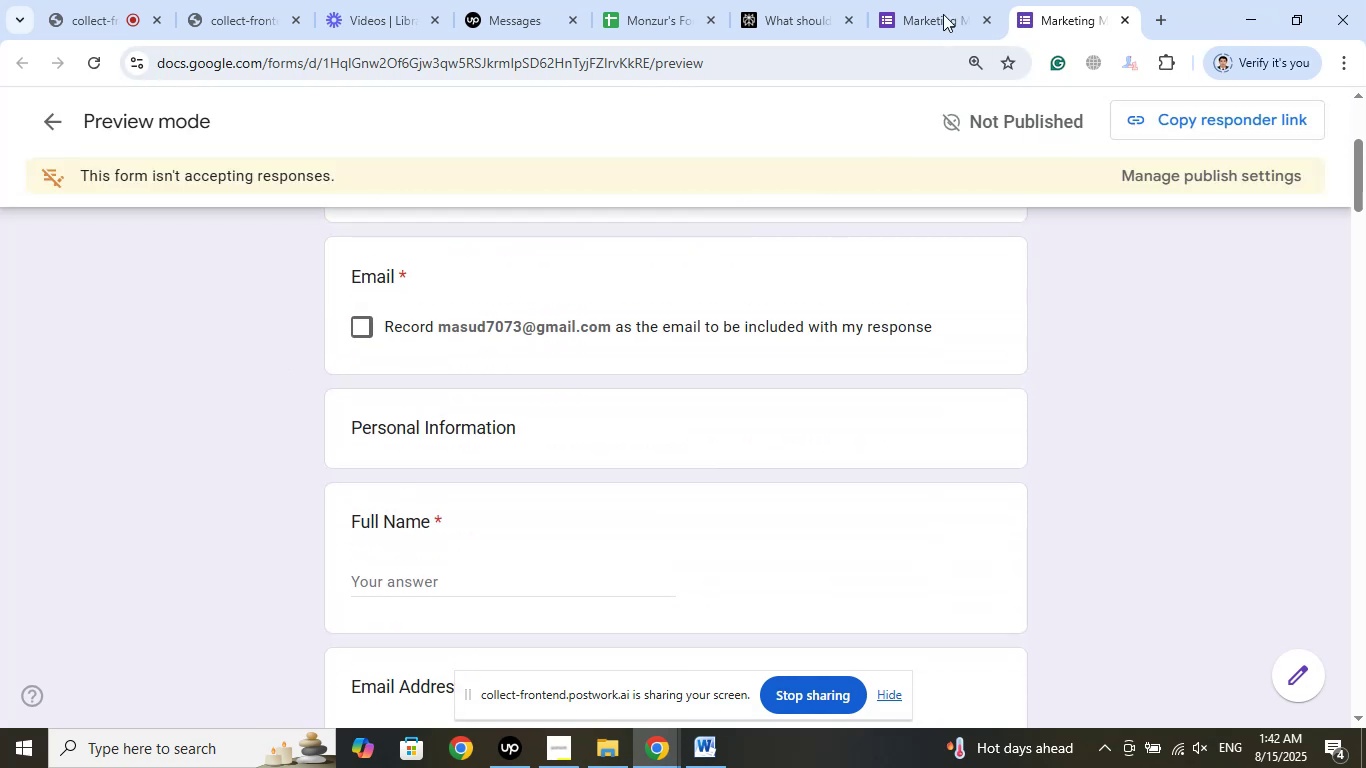 
left_click([927, 0])
 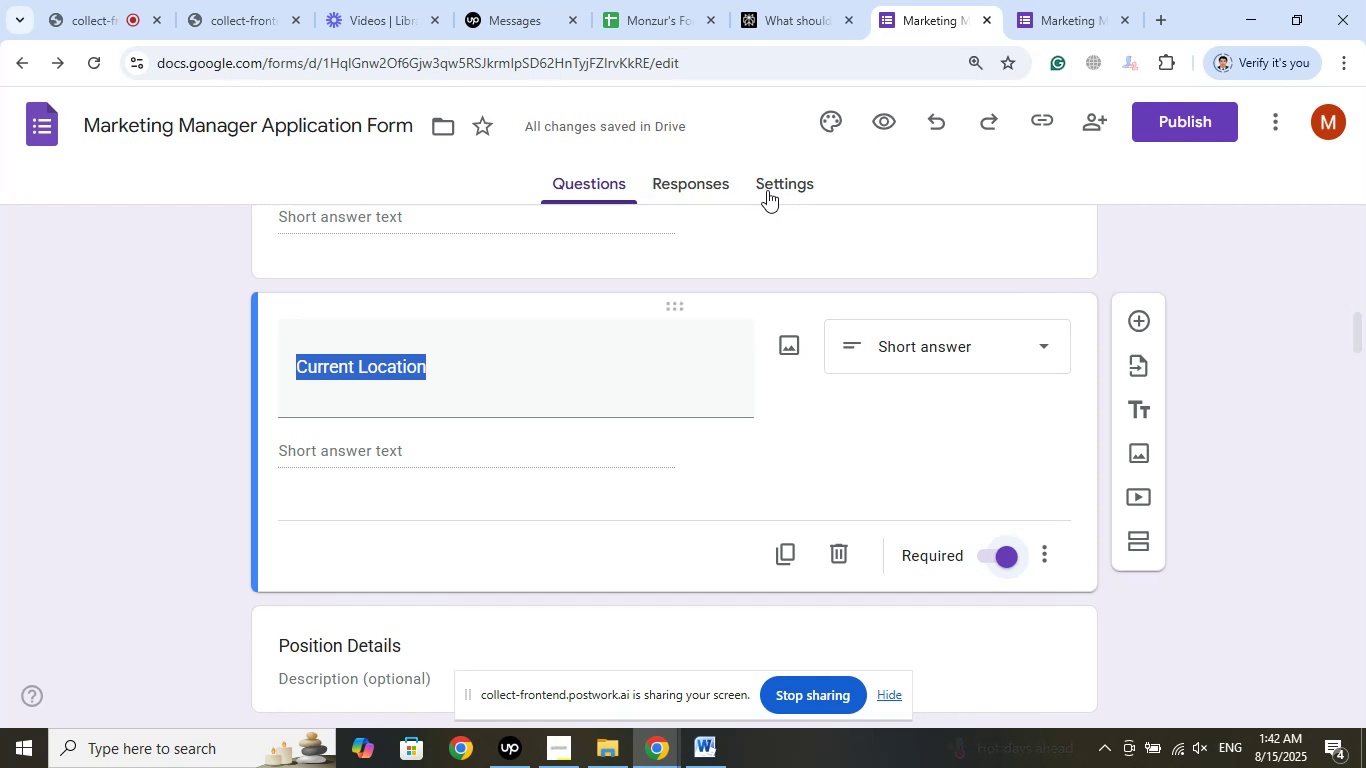 
left_click([772, 189])
 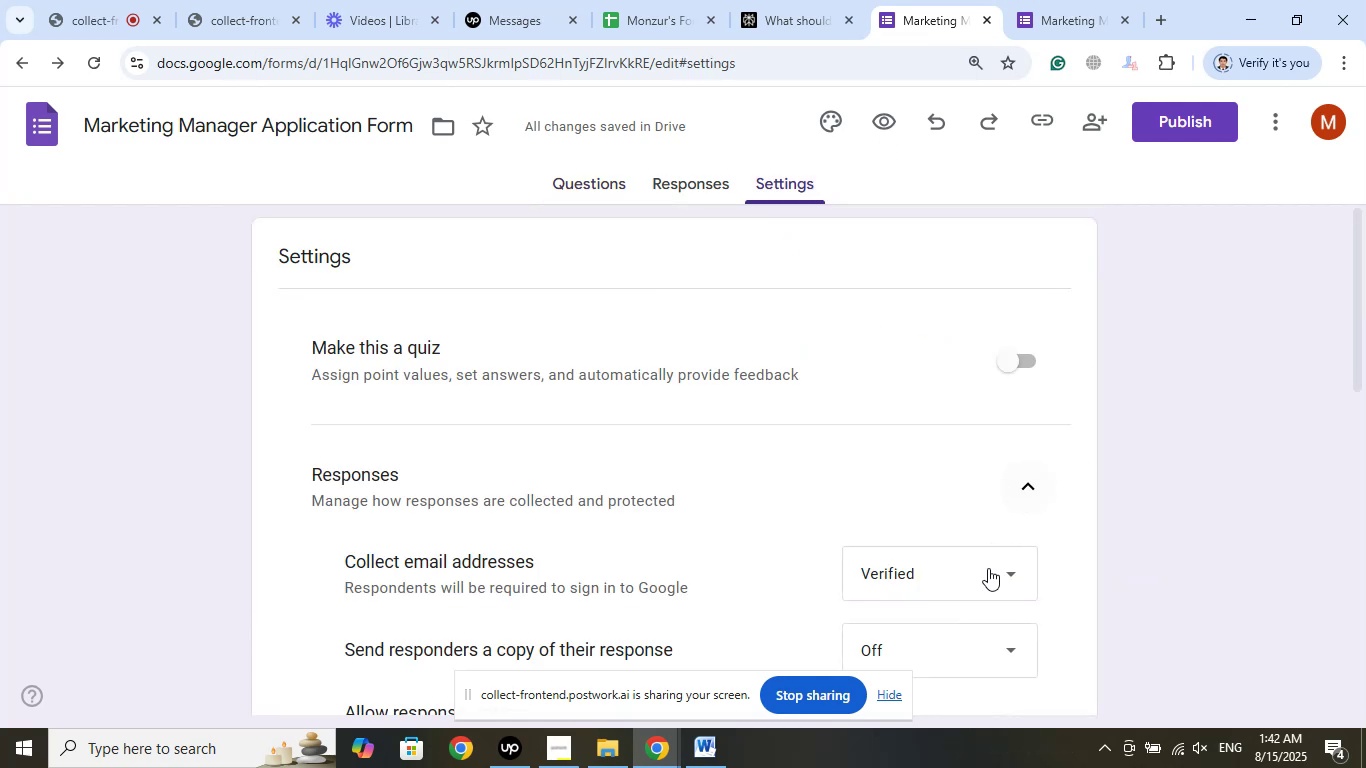 
left_click([948, 582])
 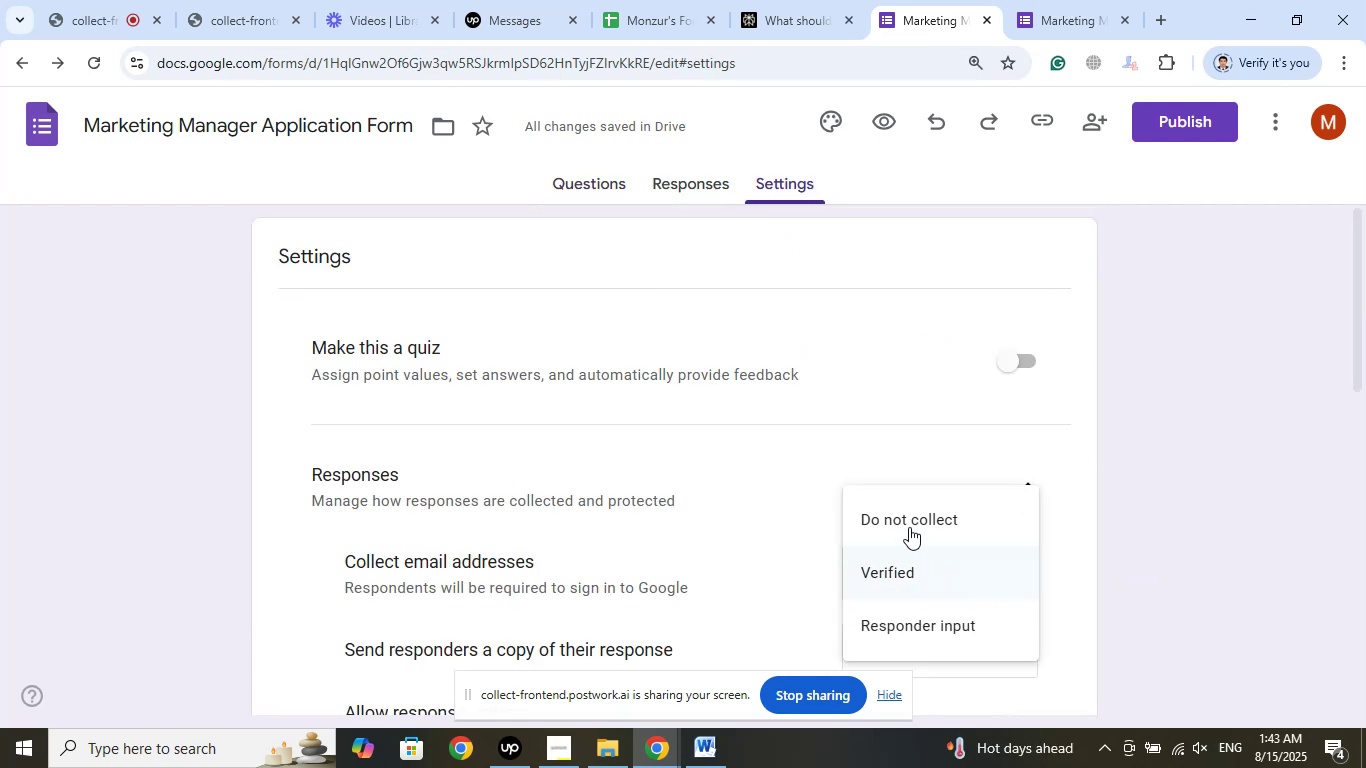 
left_click([912, 514])
 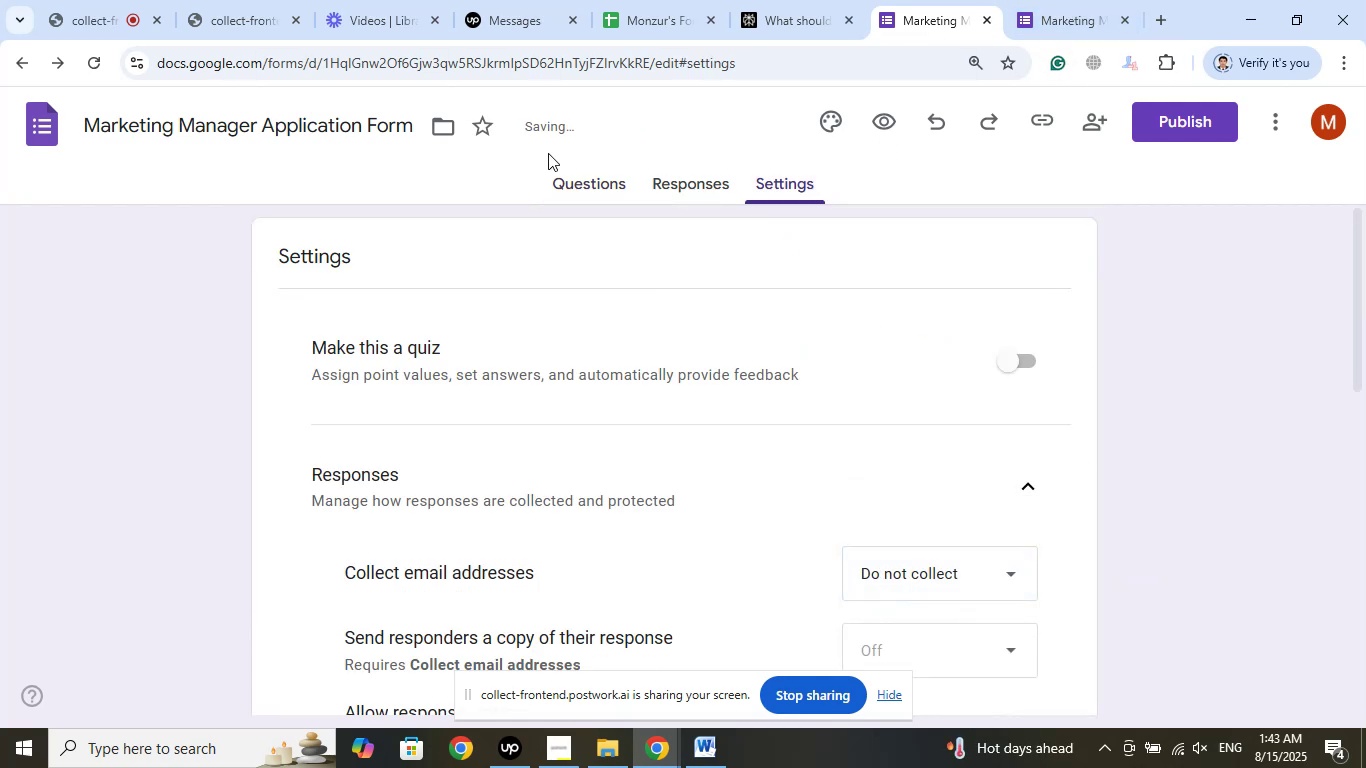 
left_click([600, 174])
 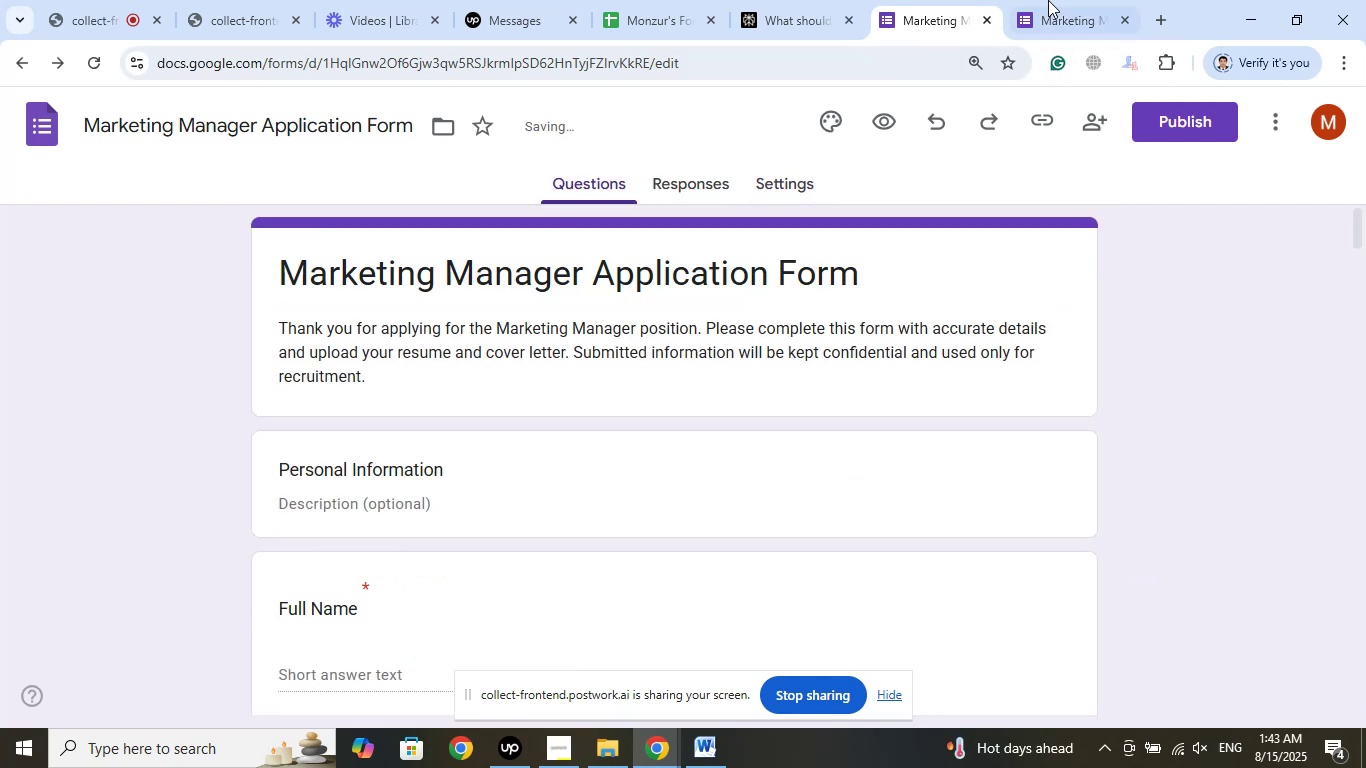 
left_click([1078, 0])
 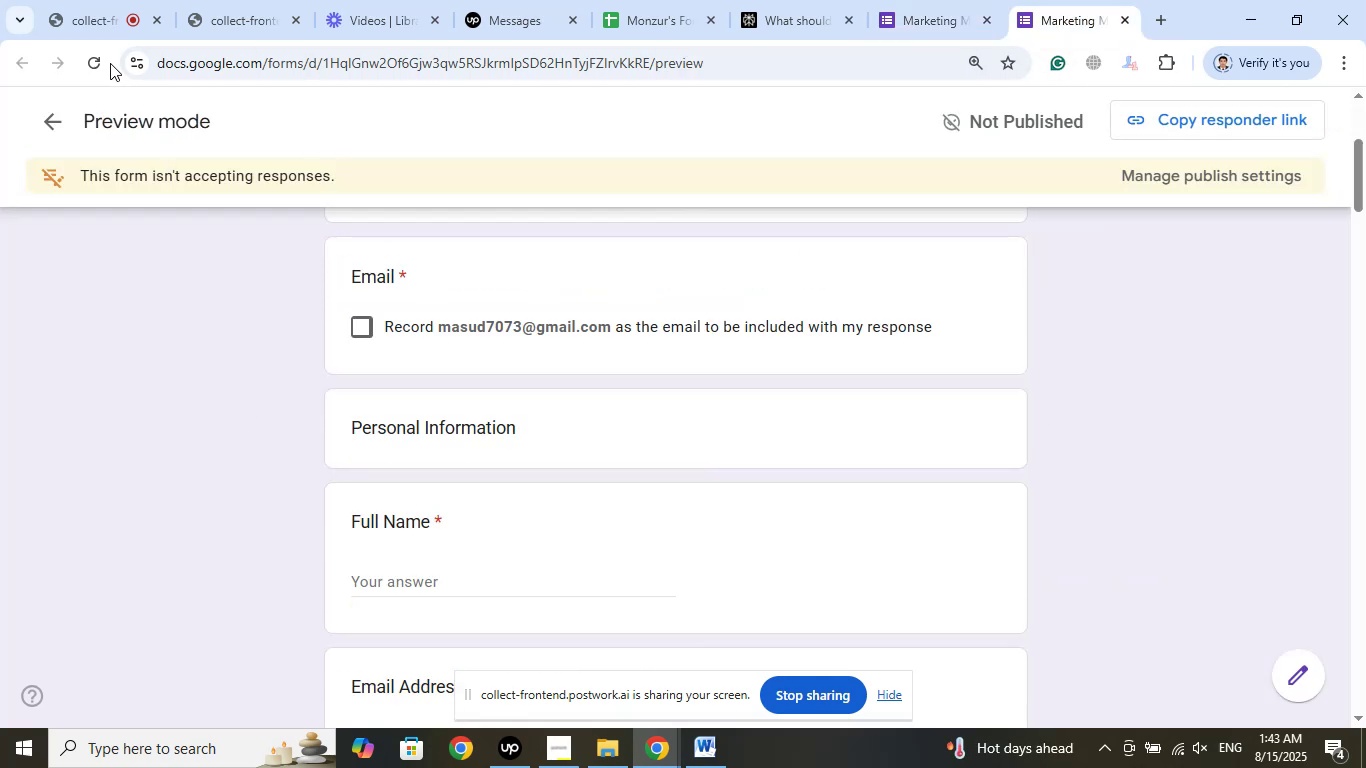 
left_click([110, 63])
 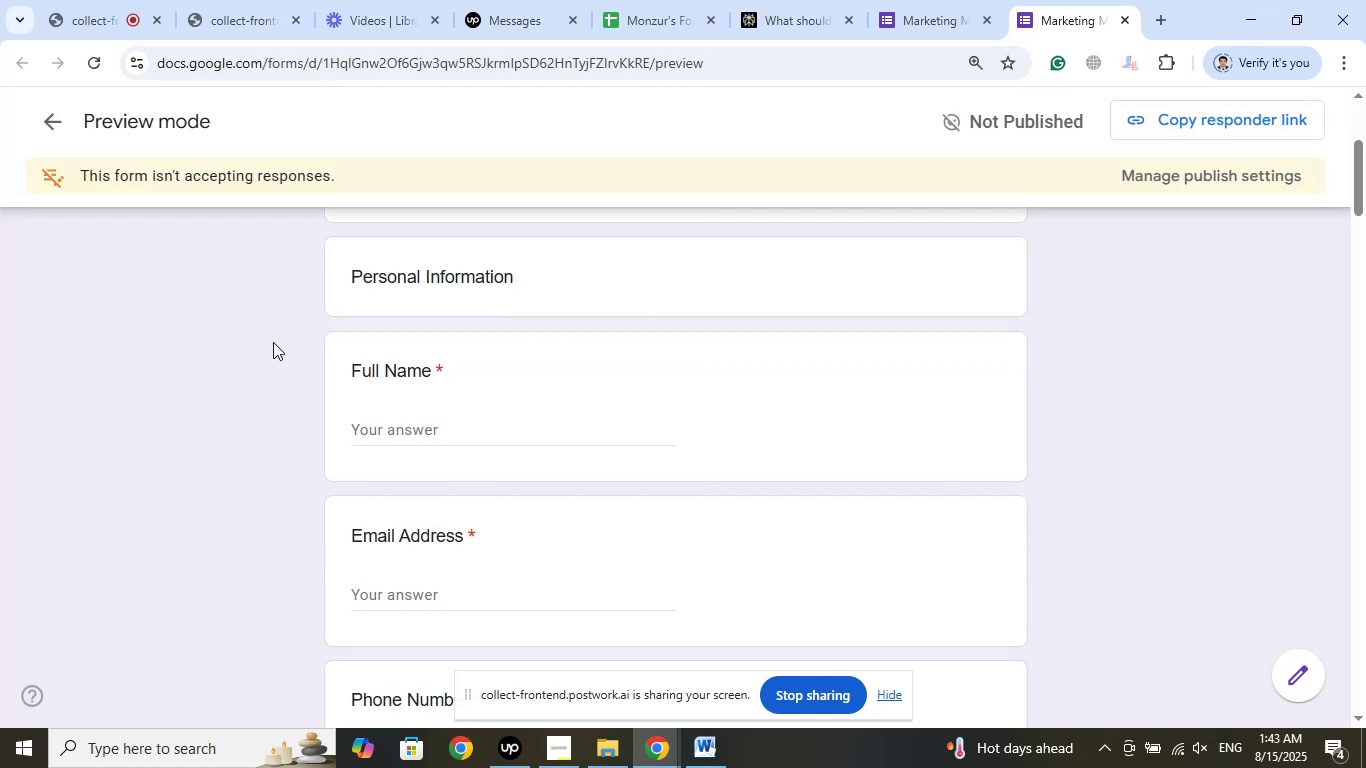 
scroll: coordinate [275, 342], scroll_direction: down, amount: 6.0
 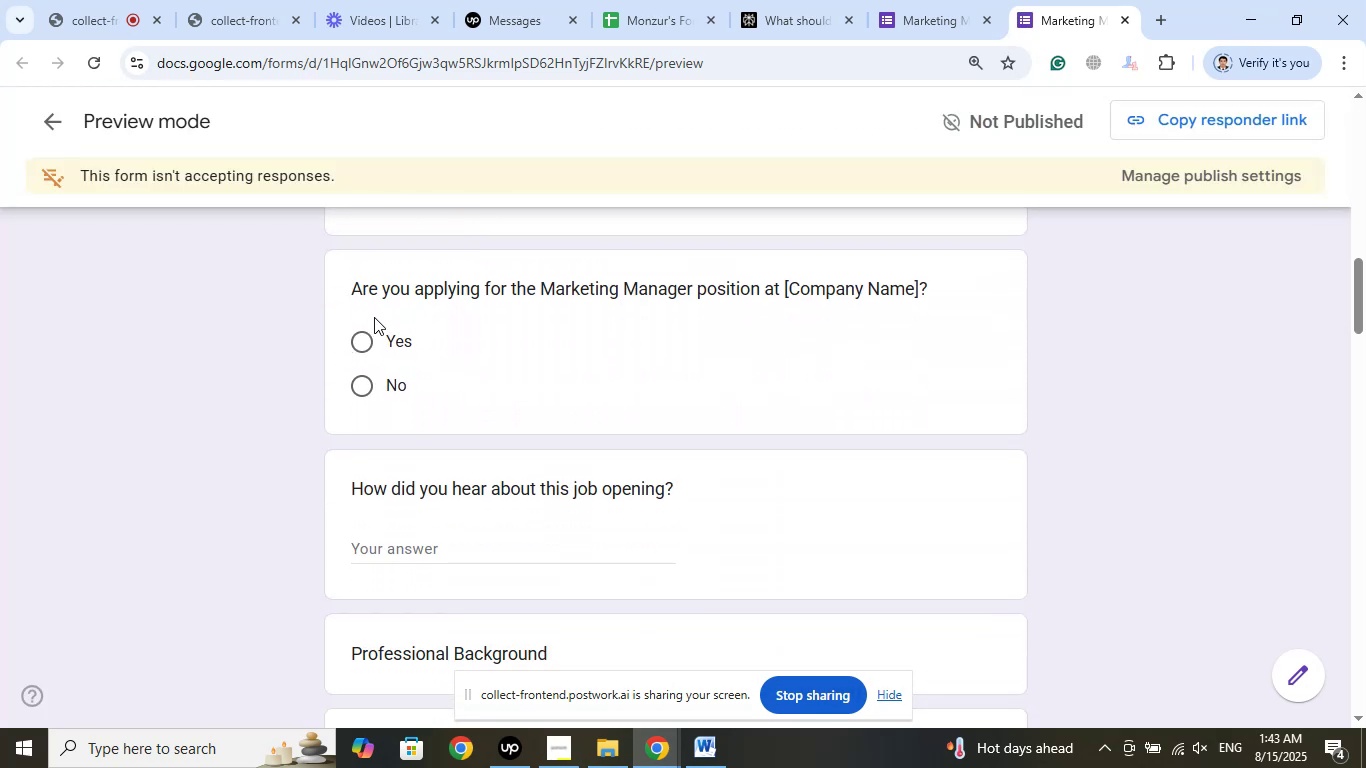 
left_click([366, 334])
 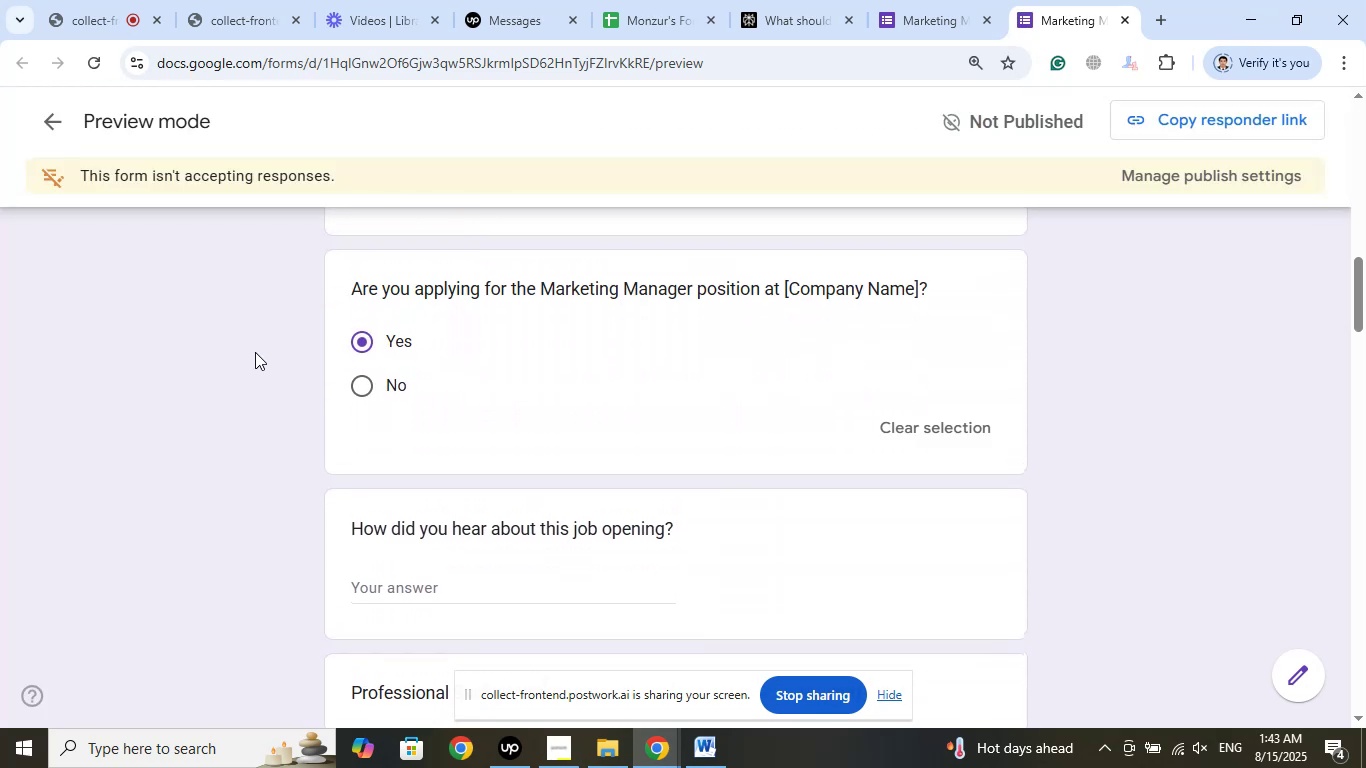 
scroll: coordinate [255, 352], scroll_direction: down, amount: 2.0
 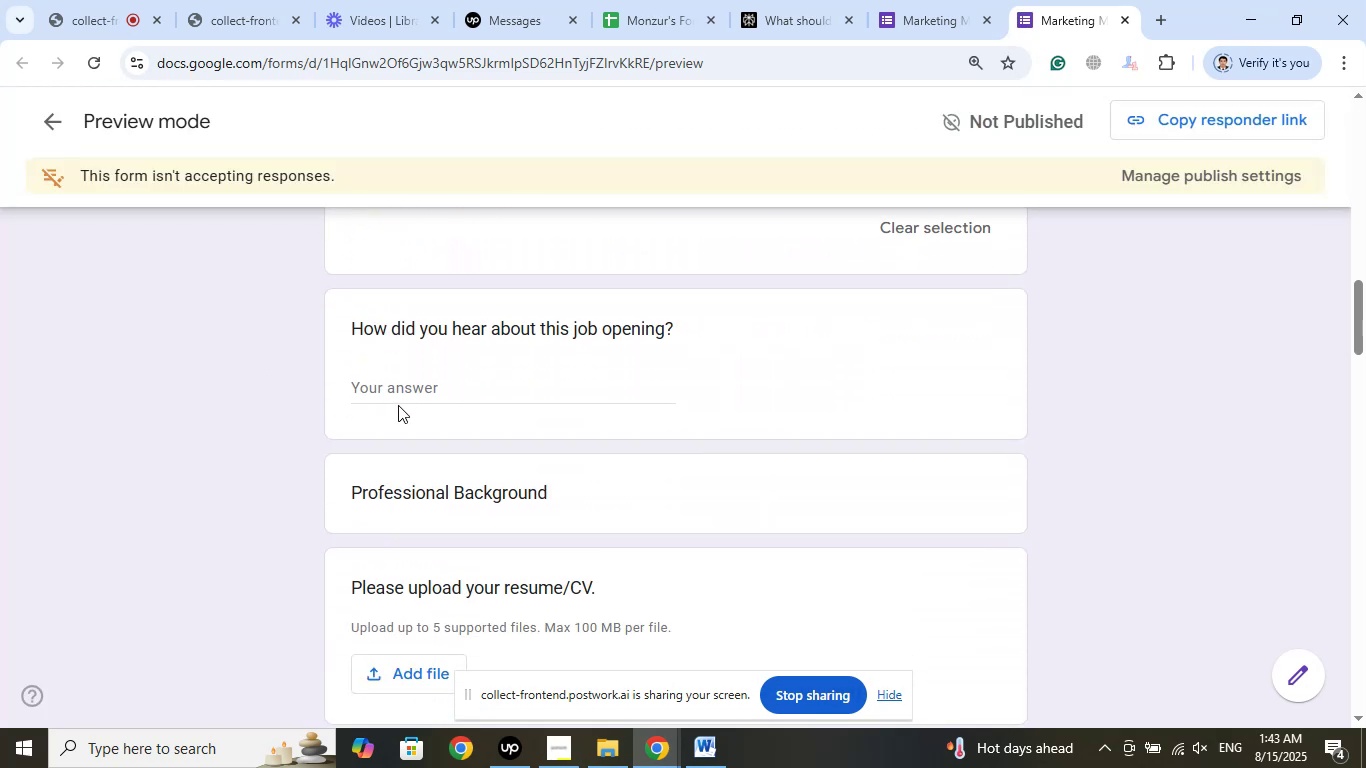 
left_click([408, 391])
 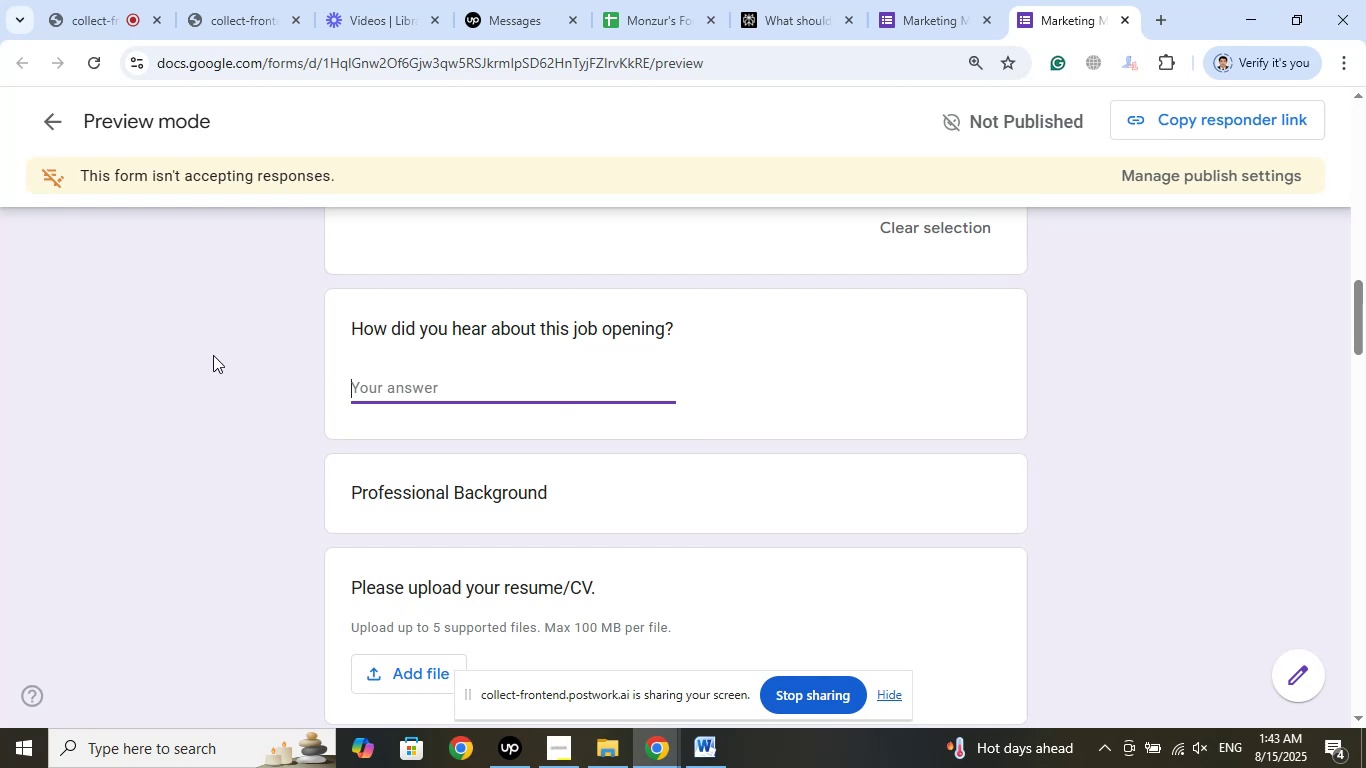 
scroll: coordinate [228, 340], scroll_direction: up, amount: 8.0
 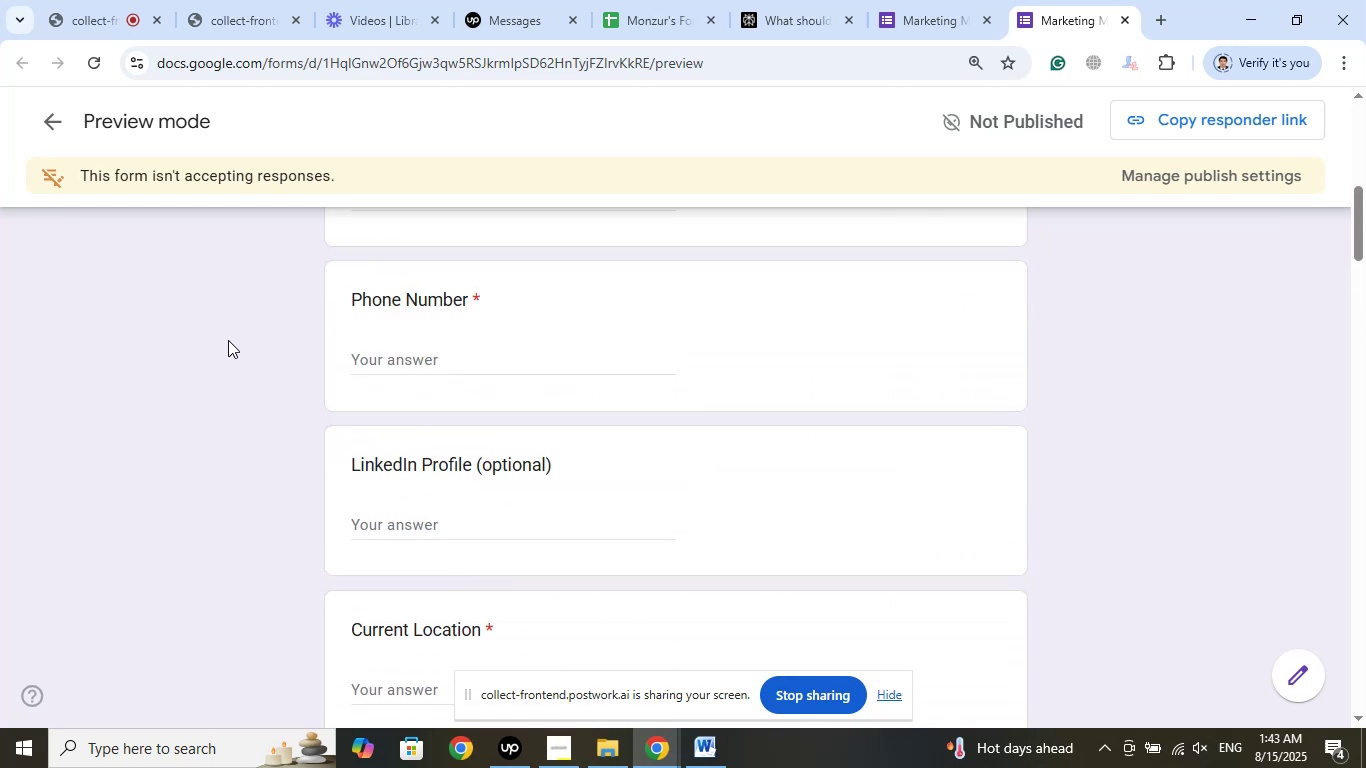 
scroll: coordinate [228, 333], scroll_direction: down, amount: 6.0
 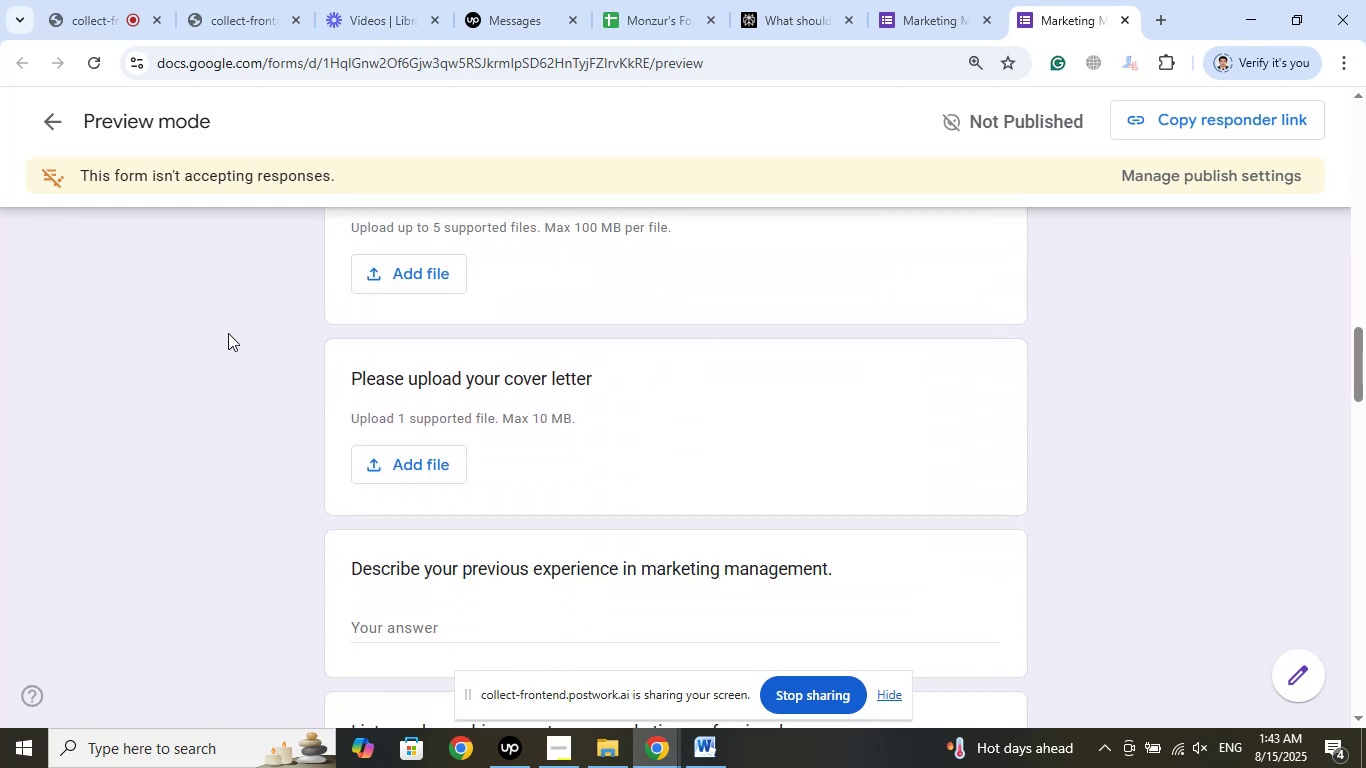 
scroll: coordinate [228, 333], scroll_direction: up, amount: 1.0
 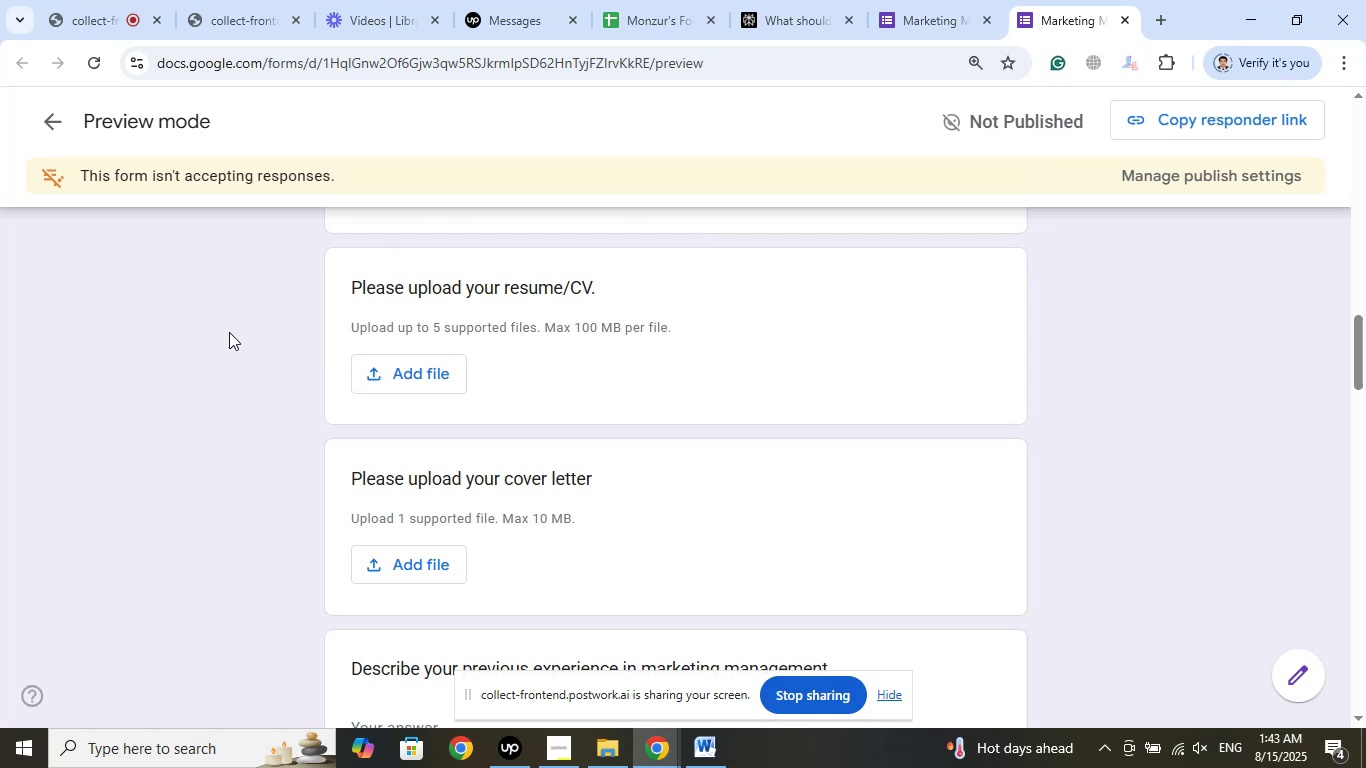 
wait(14.68)
 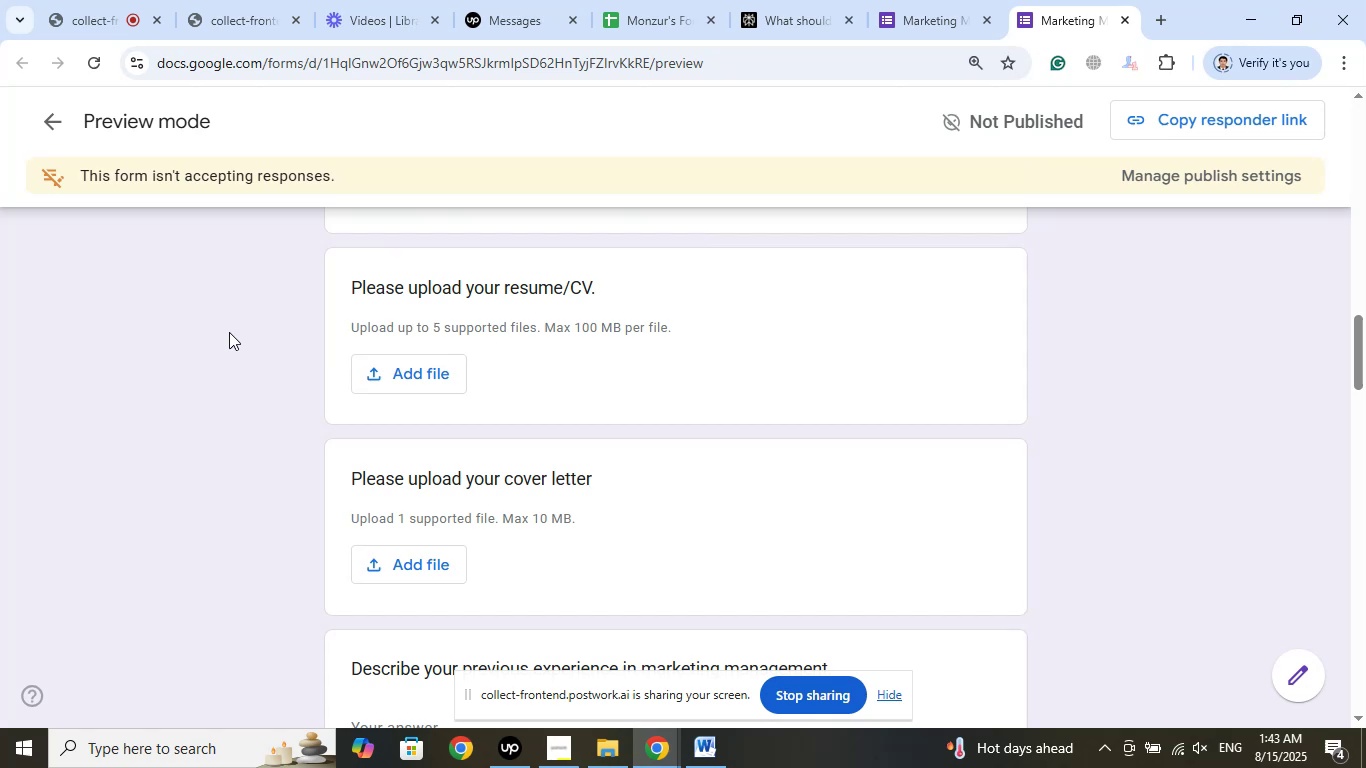 
scroll: coordinate [266, 368], scroll_direction: down, amount: 10.0
 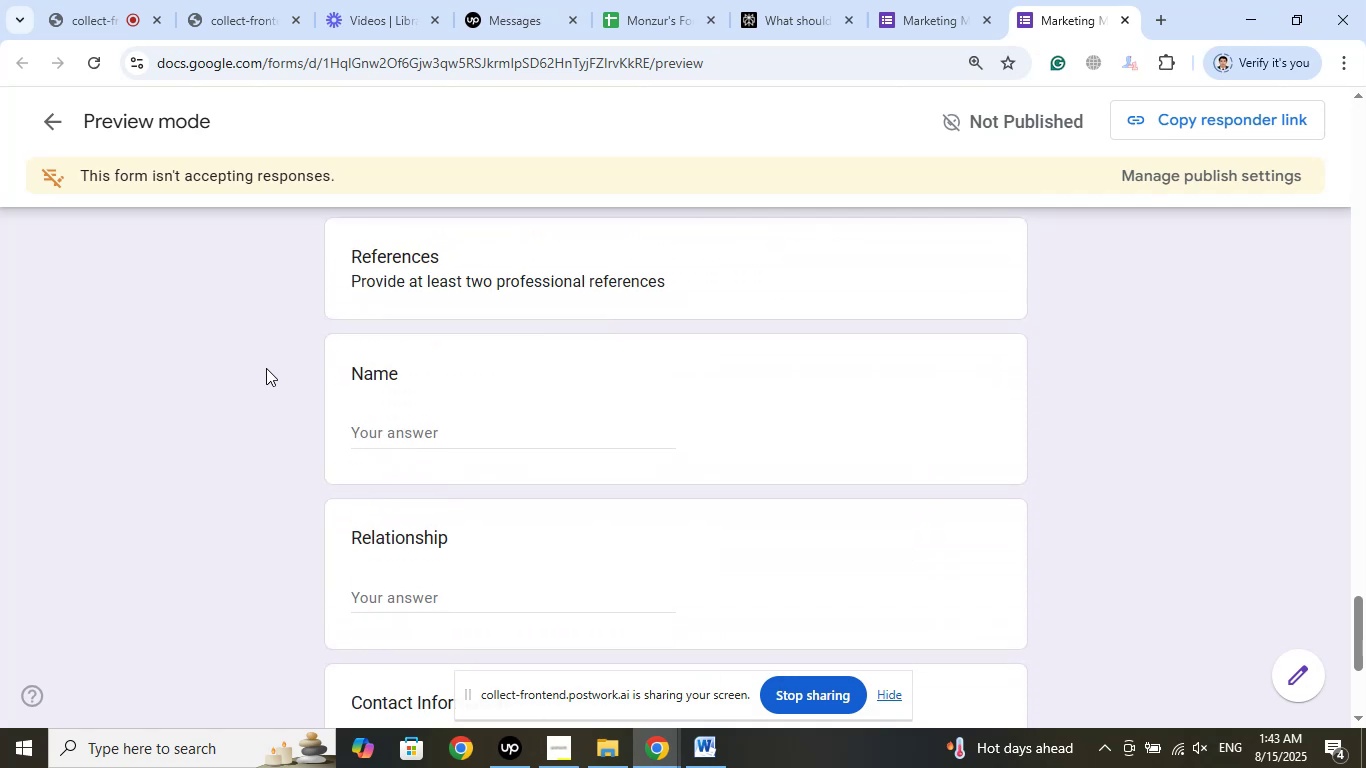 
scroll: coordinate [271, 354], scroll_direction: up, amount: 19.0
 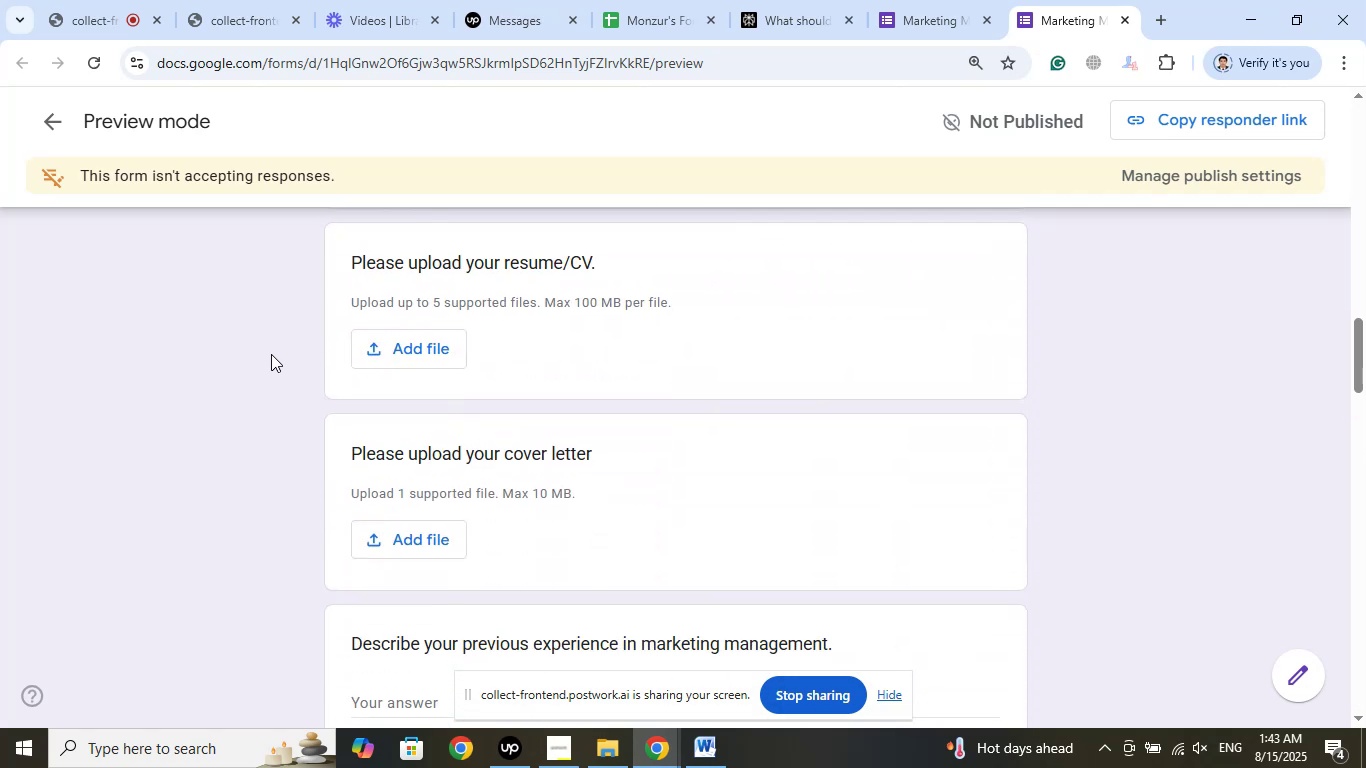 
scroll: coordinate [271, 354], scroll_direction: down, amount: 3.0
 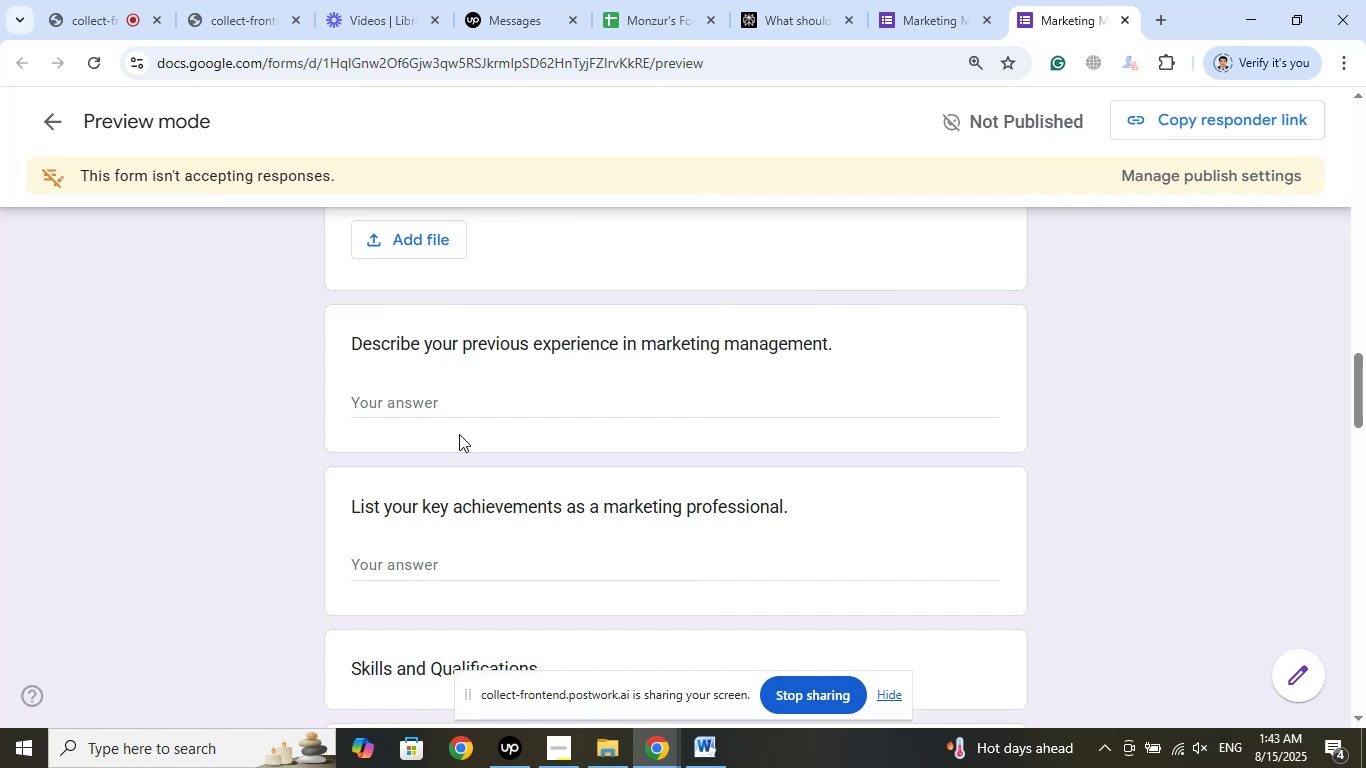 
left_click([461, 410])
 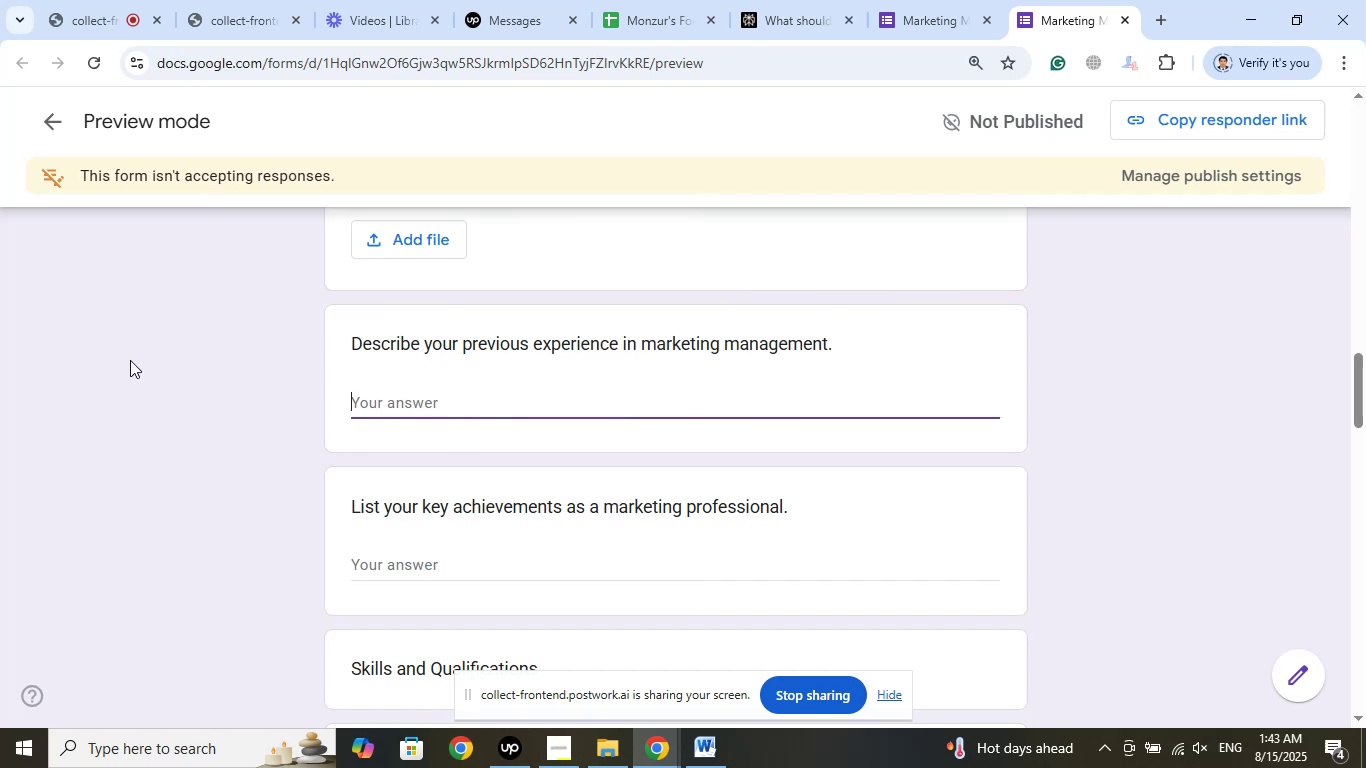 
scroll: coordinate [111, 348], scroll_direction: down, amount: 1.0
 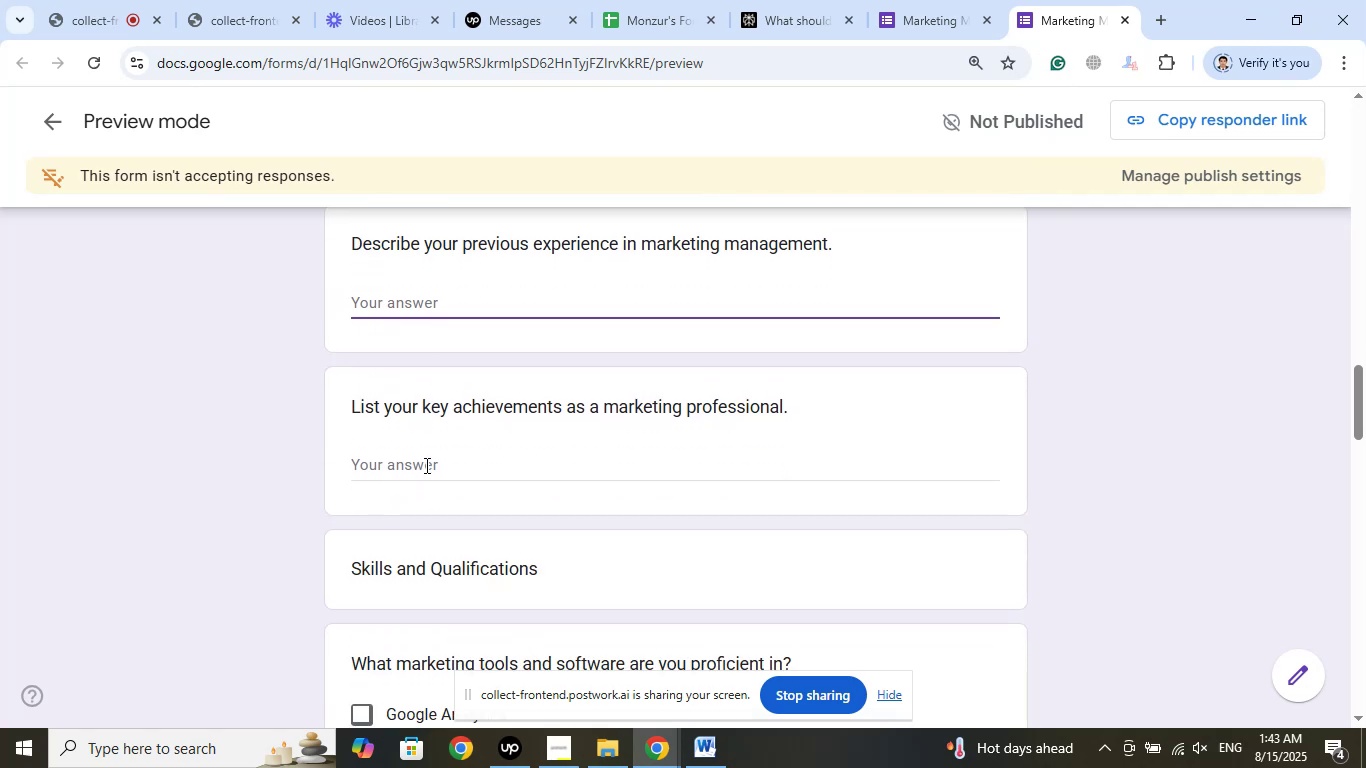 
left_click([427, 464])
 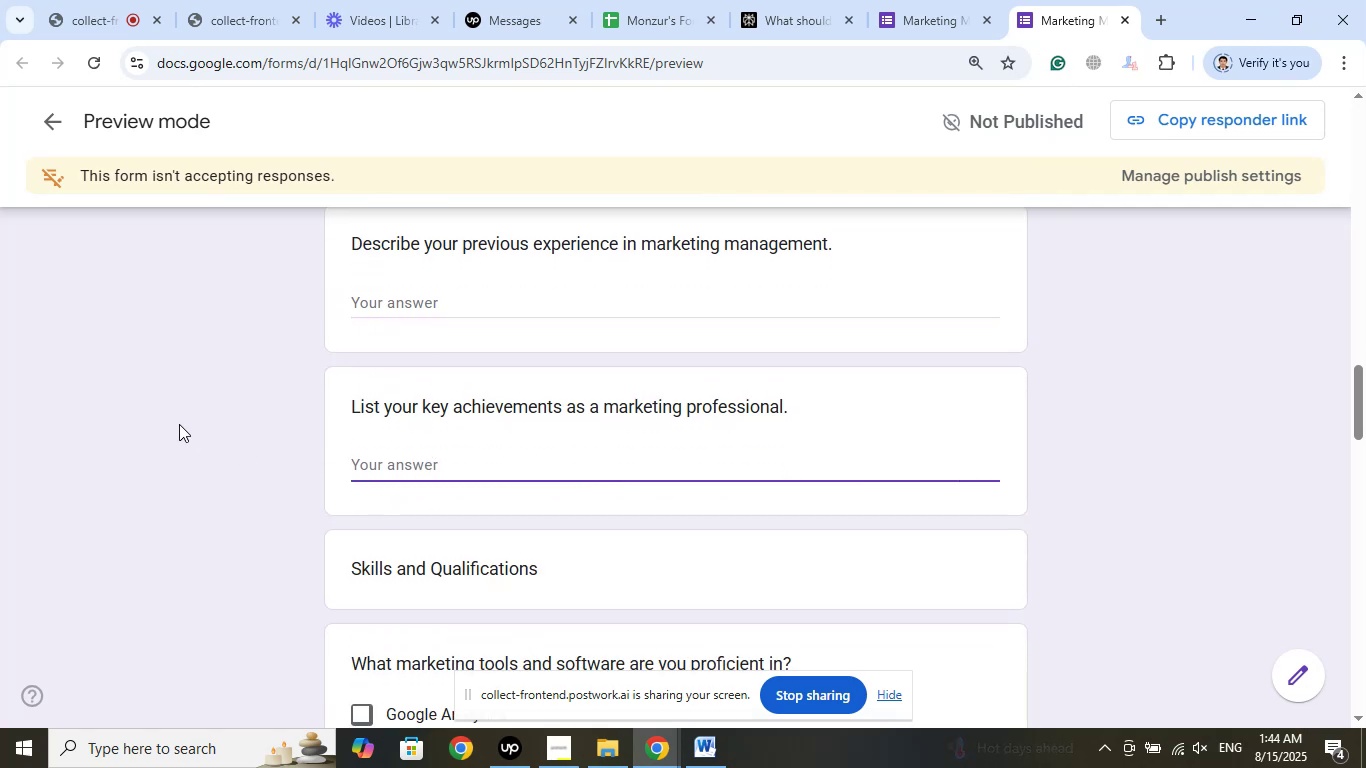 
scroll: coordinate [186, 416], scroll_direction: down, amount: 3.0
 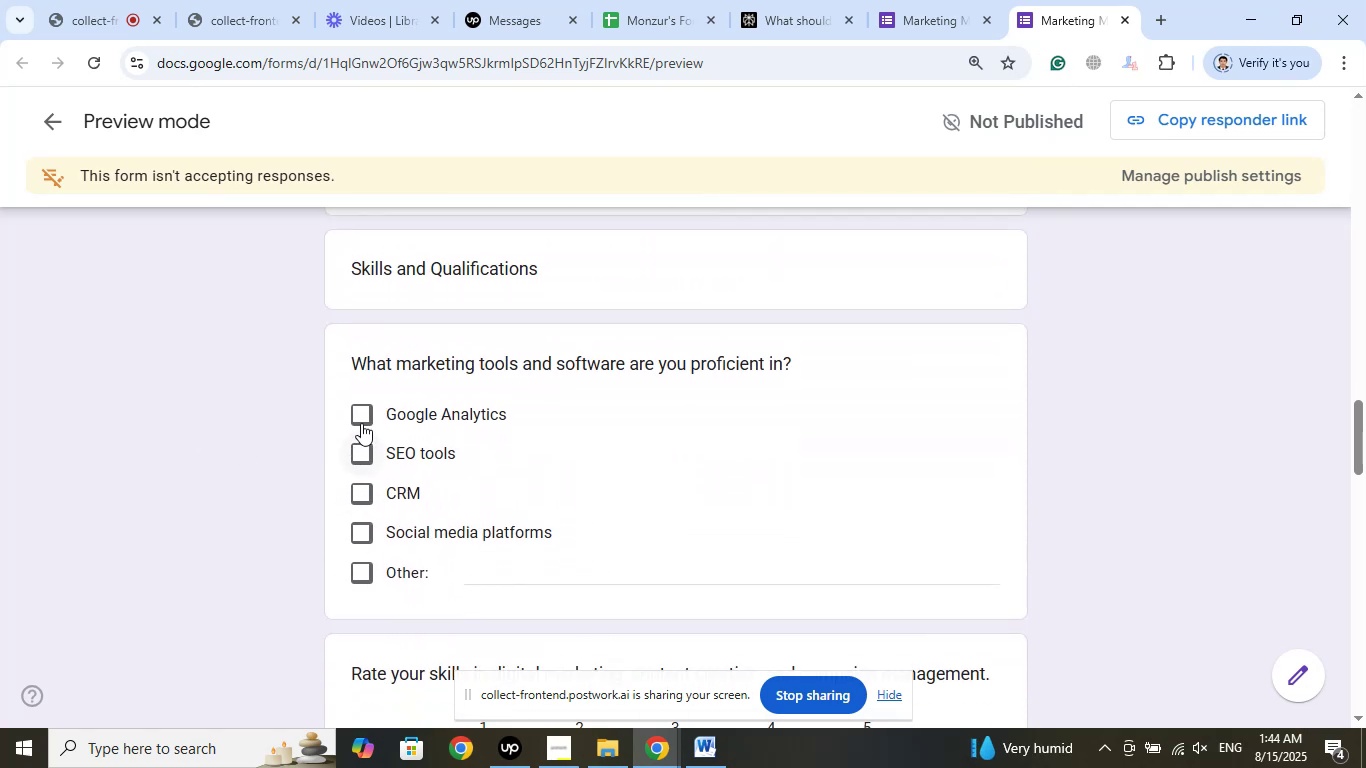 
left_click([364, 411])
 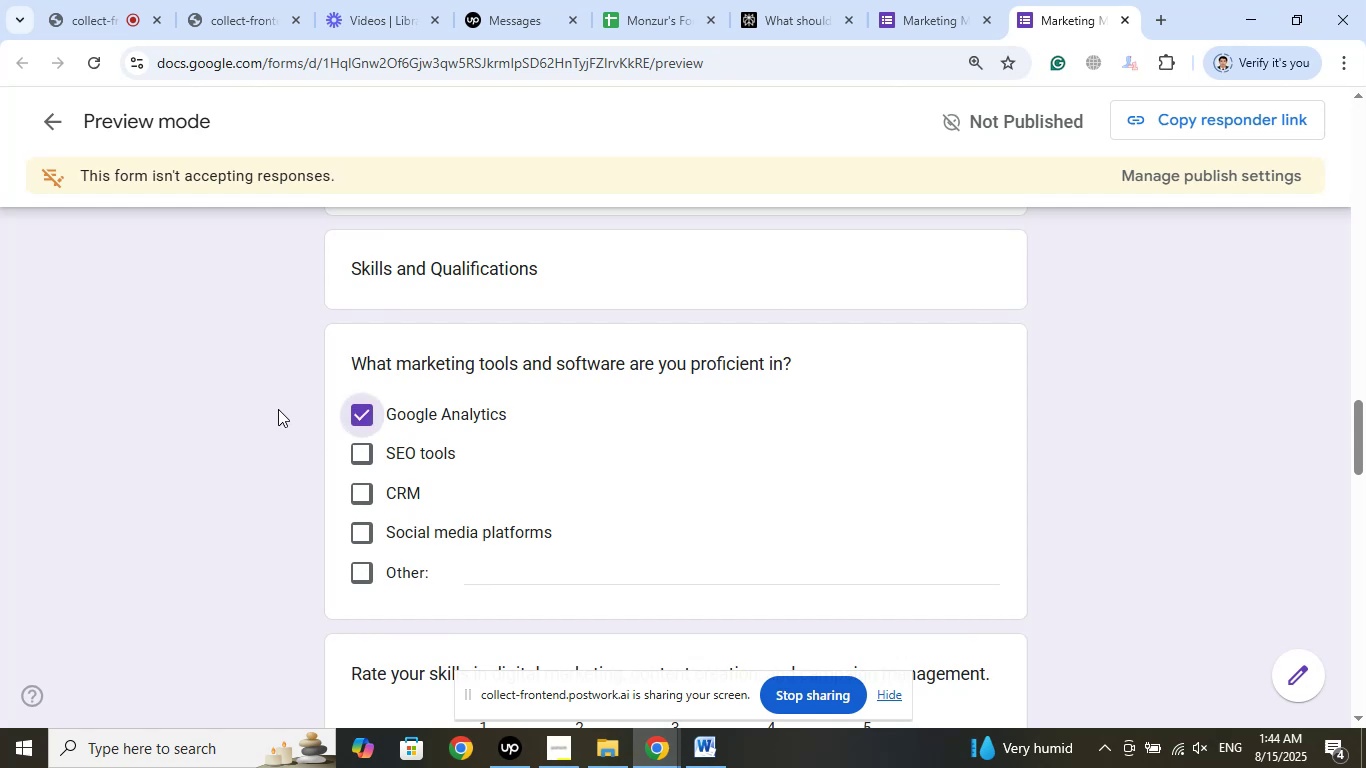 
scroll: coordinate [278, 409], scroll_direction: down, amount: 2.0
 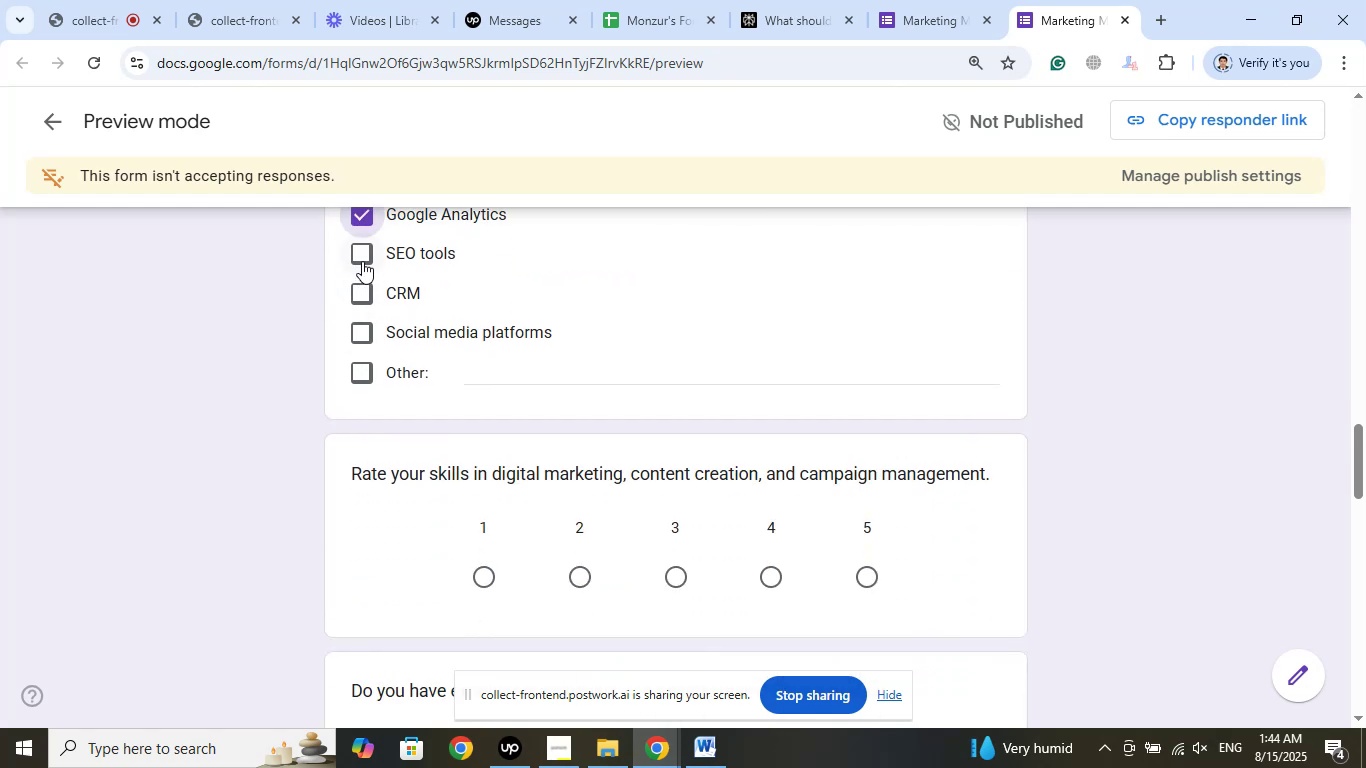 
left_click([362, 259])
 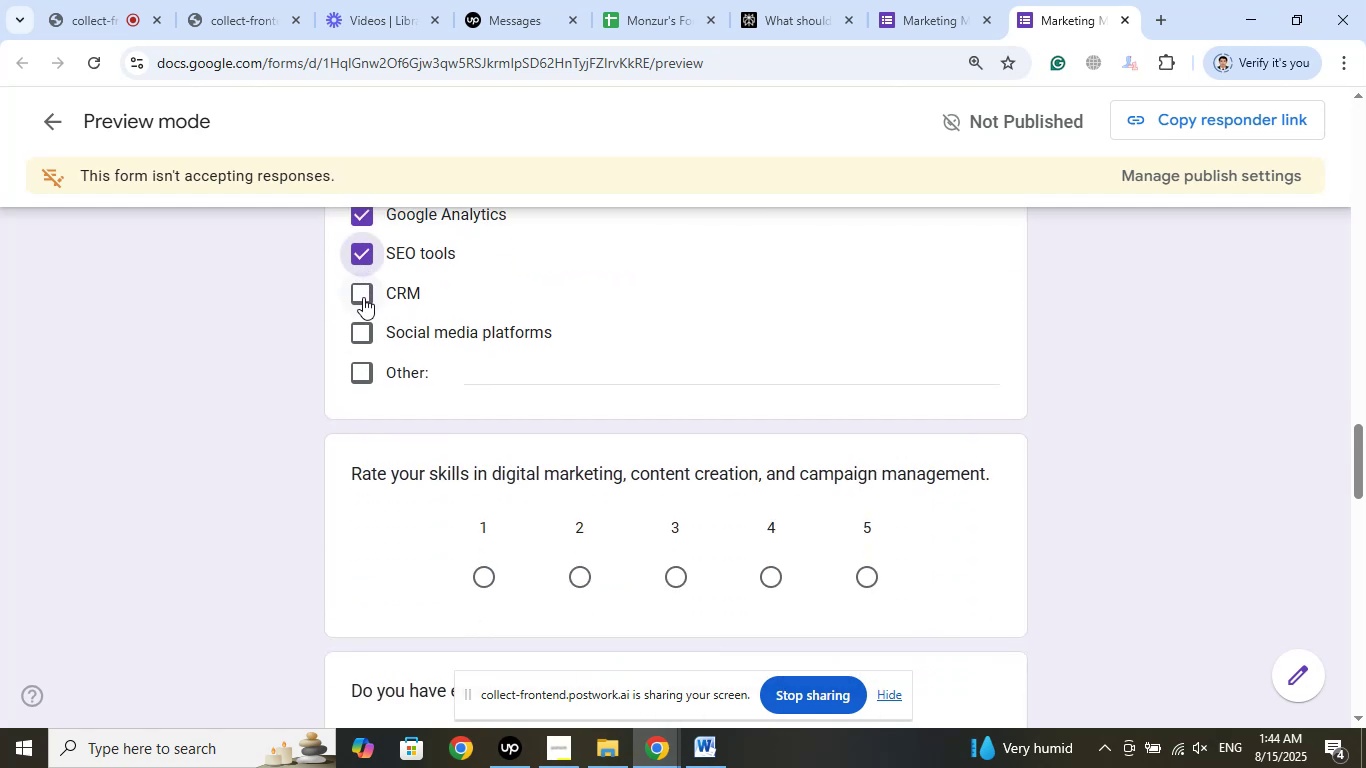 
left_click([363, 297])
 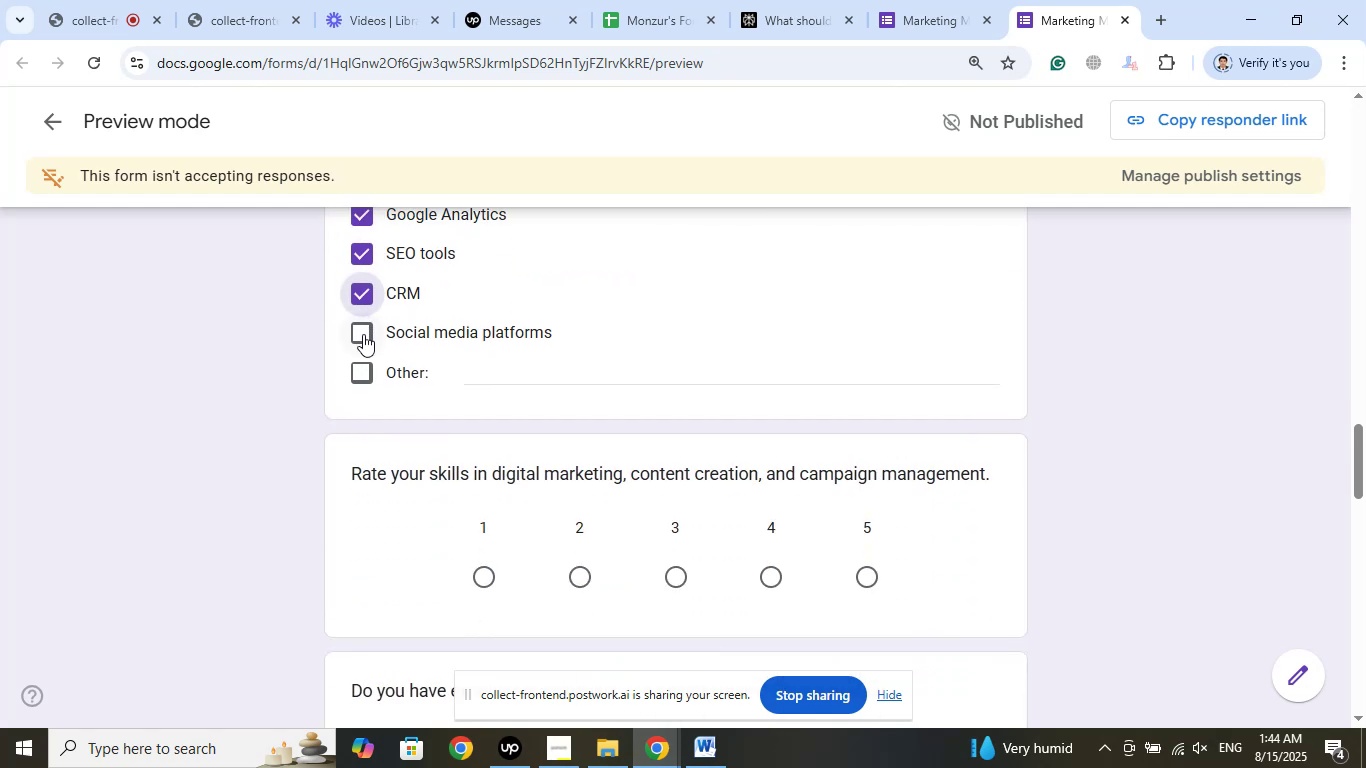 
left_click([363, 334])
 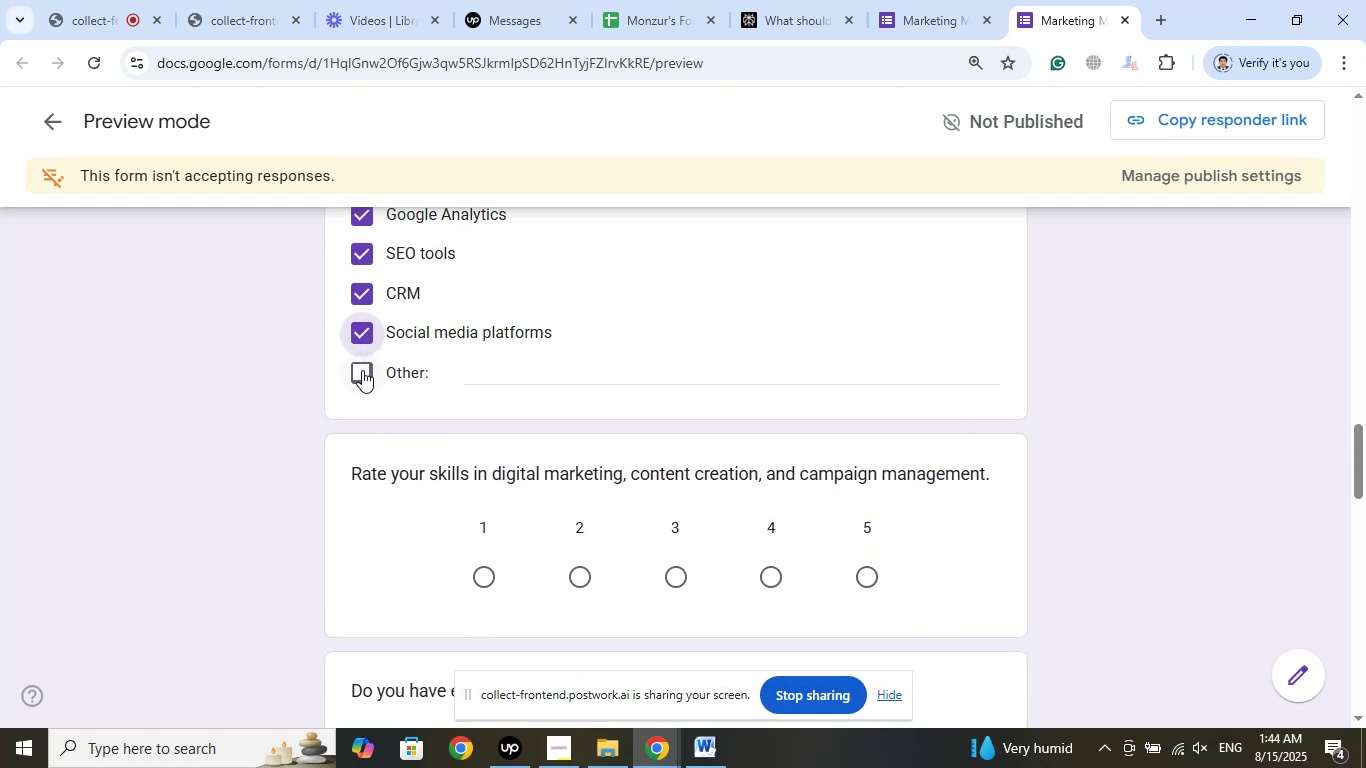 
left_click([362, 370])
 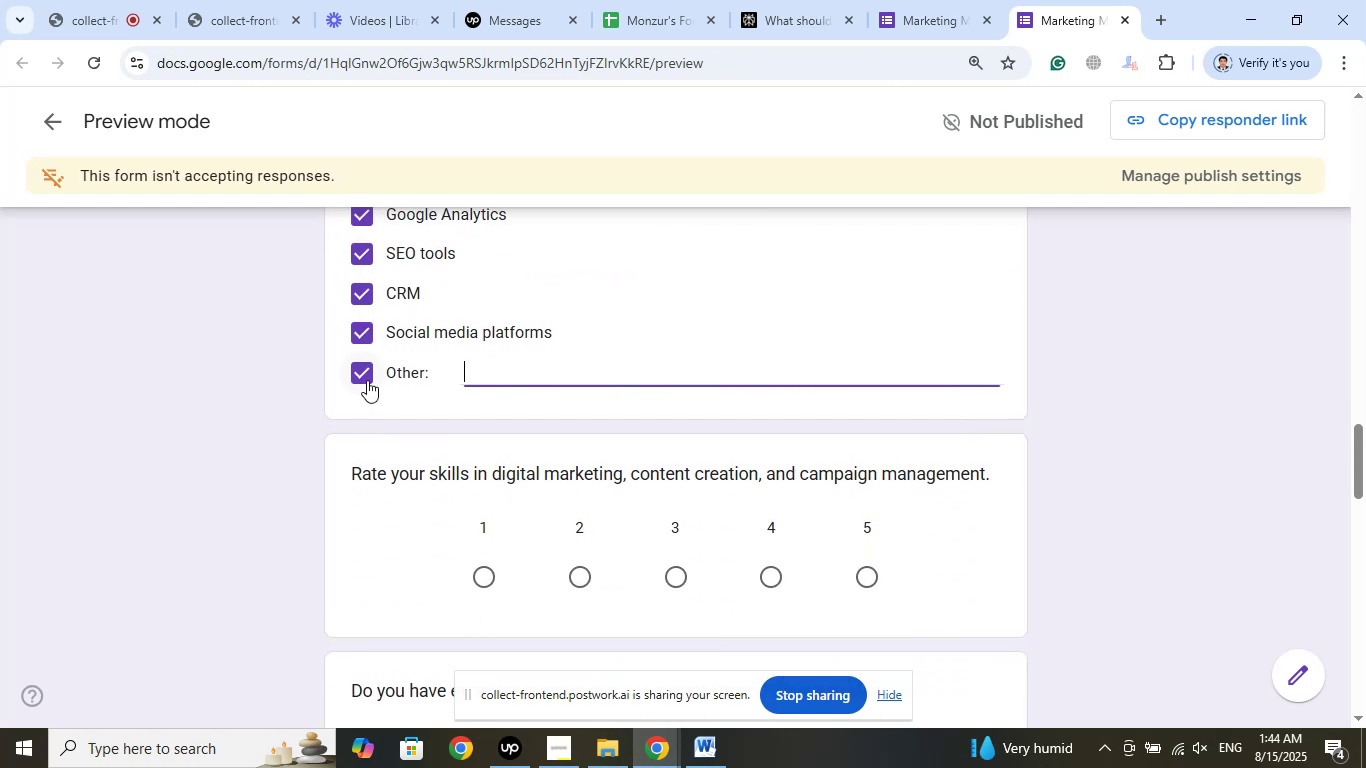 
left_click([372, 375])
 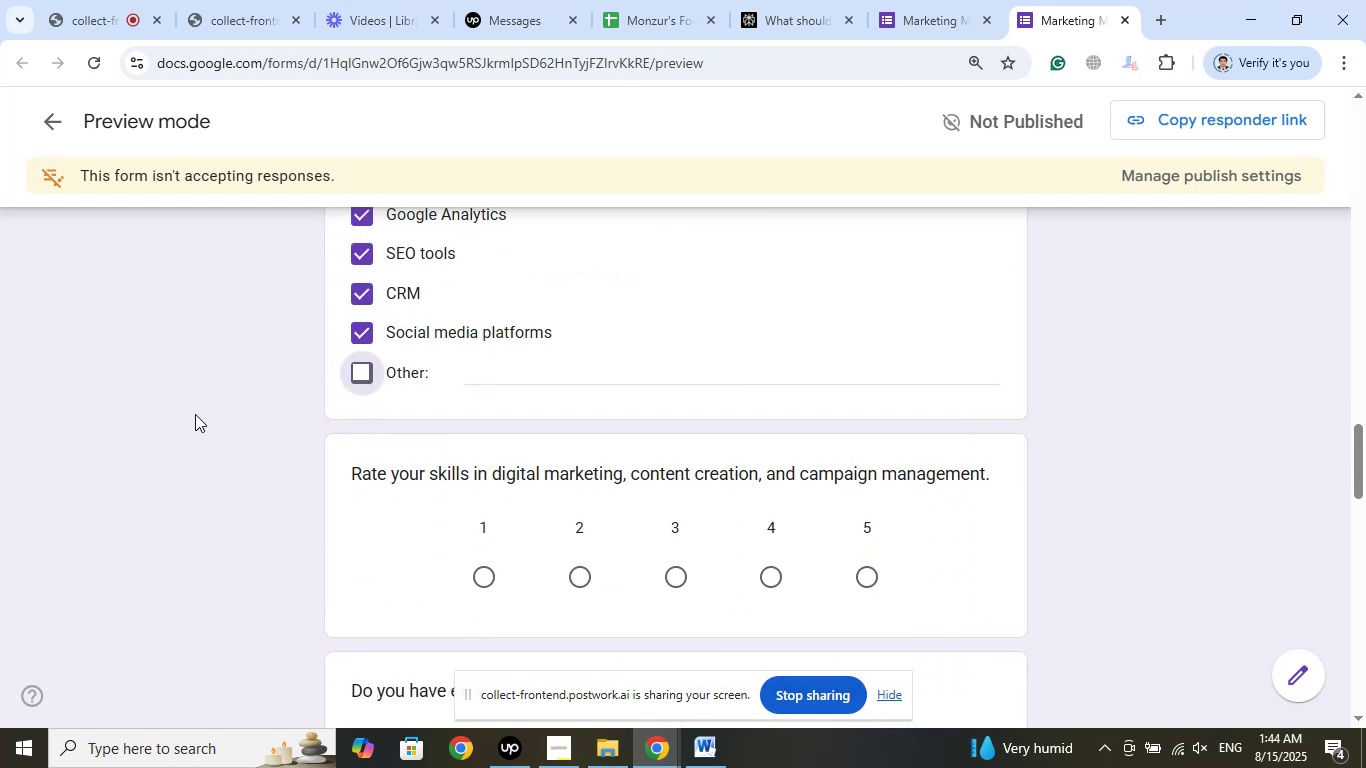 
scroll: coordinate [193, 404], scroll_direction: down, amount: 2.0
 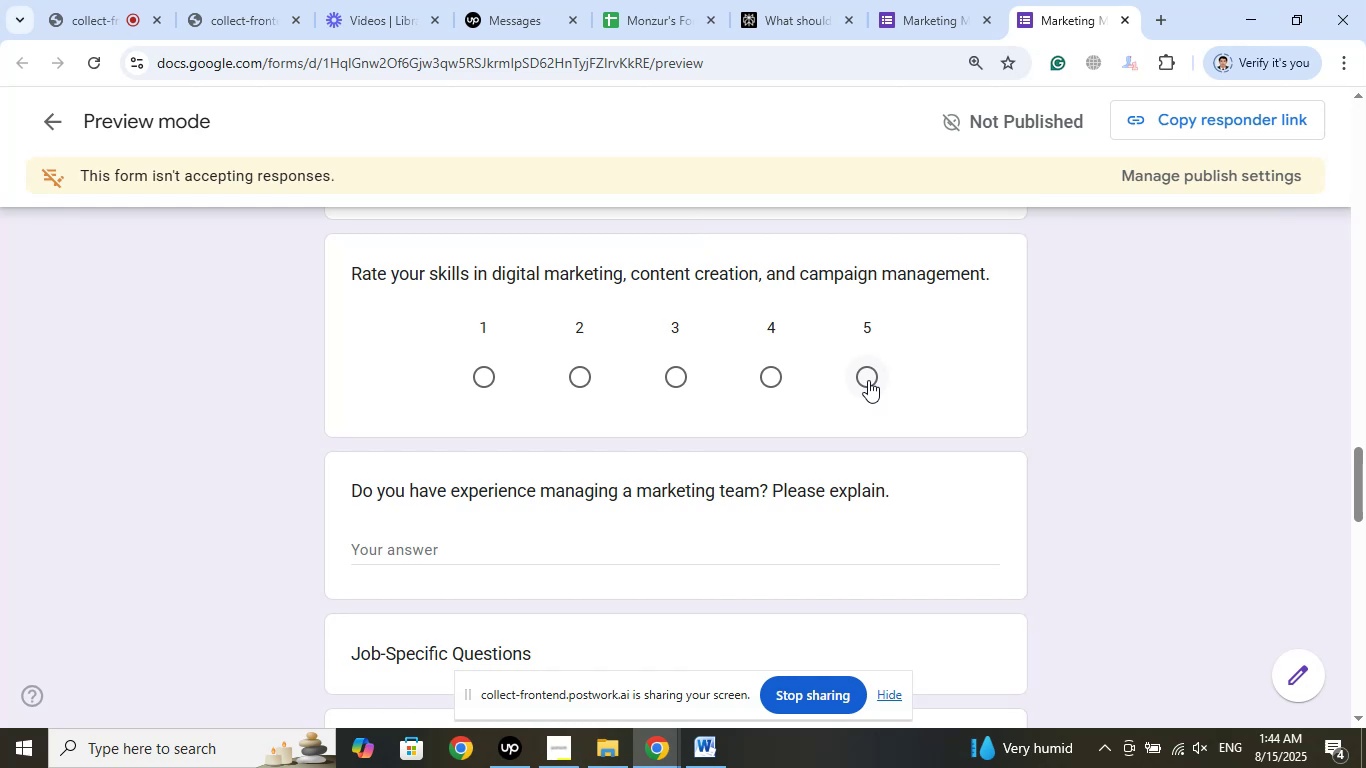 
wait(6.49)
 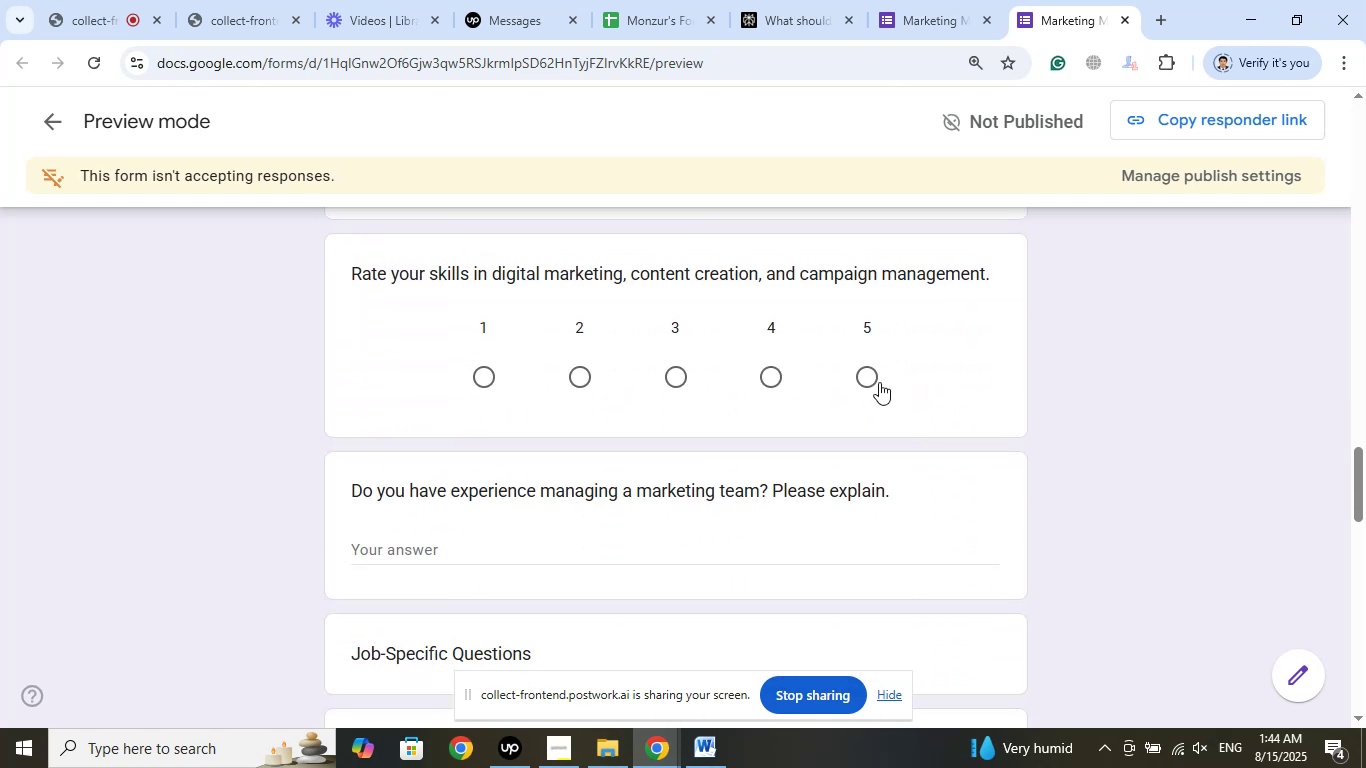 
left_click([868, 380])
 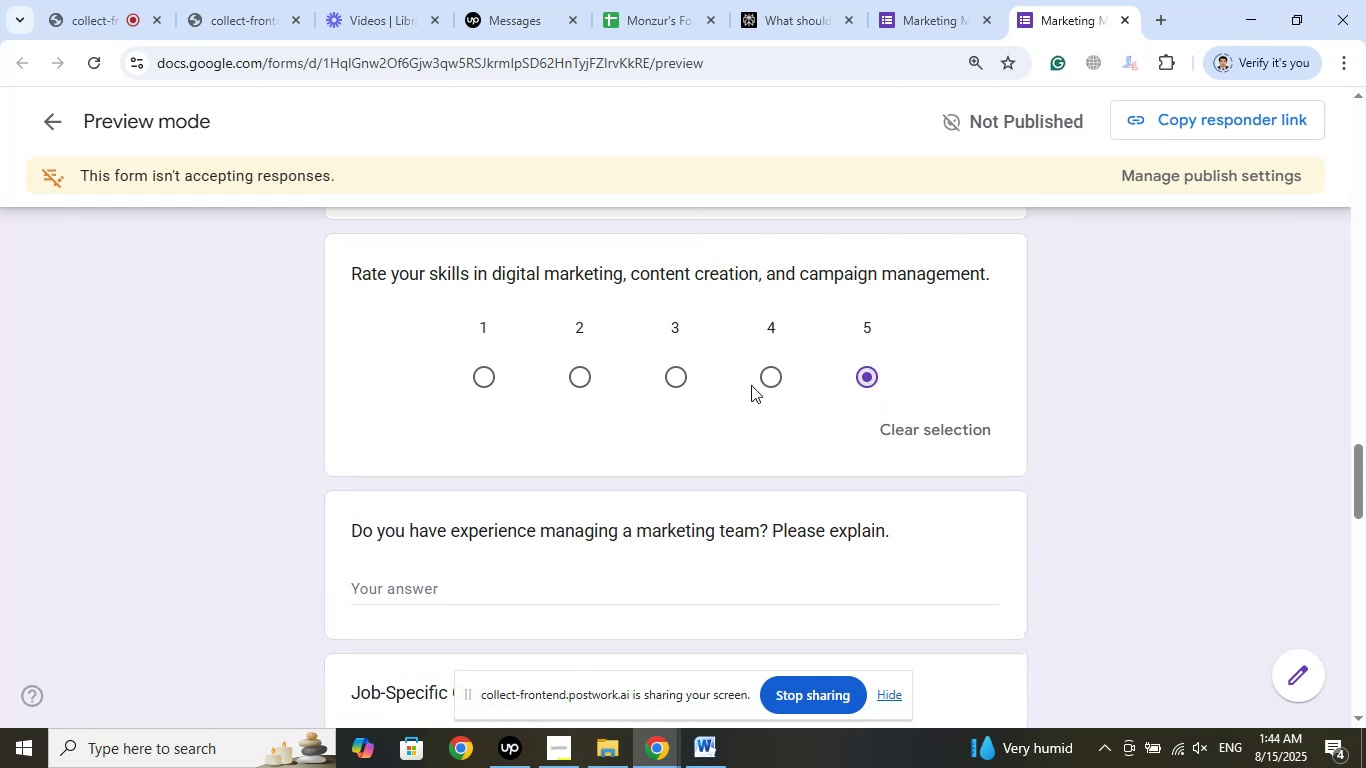 
scroll: coordinate [278, 375], scroll_direction: down, amount: 3.0
 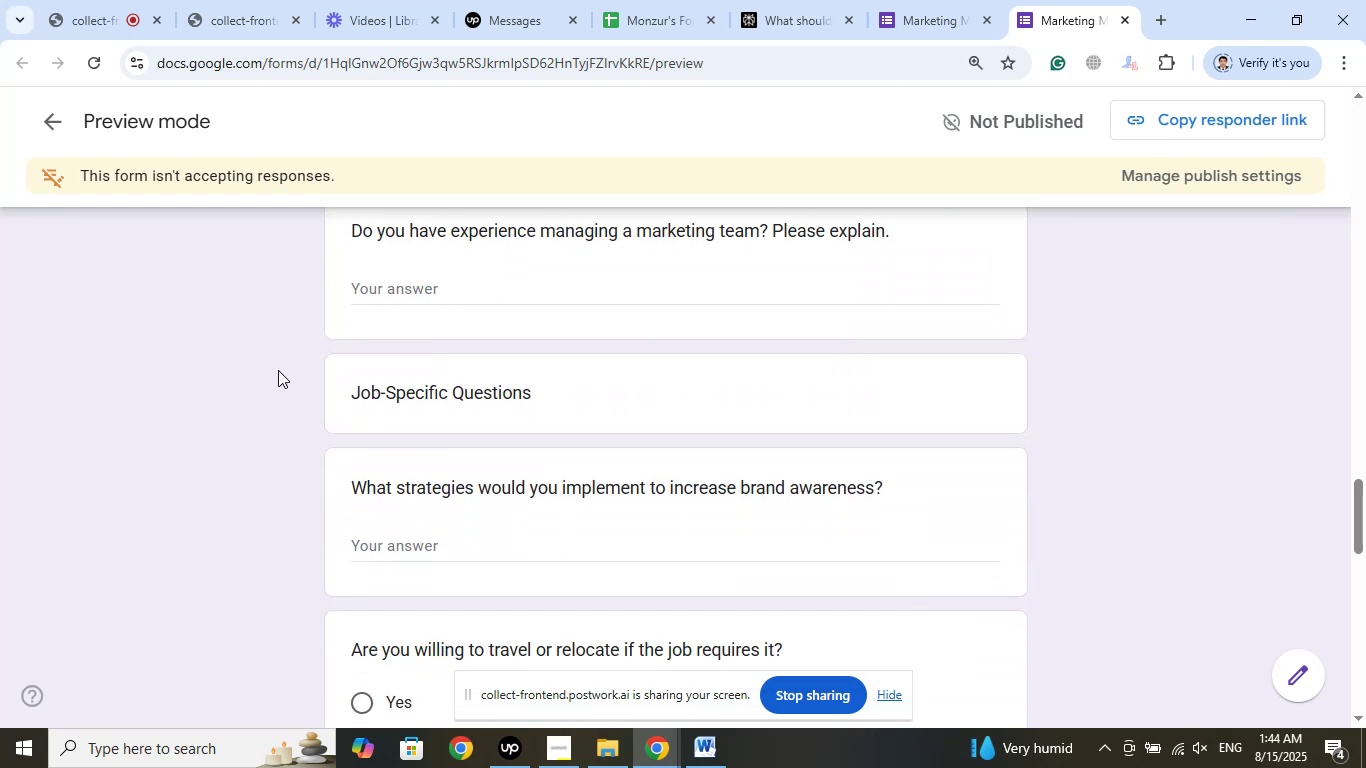 
scroll: coordinate [278, 369], scroll_direction: up, amount: 1.0
 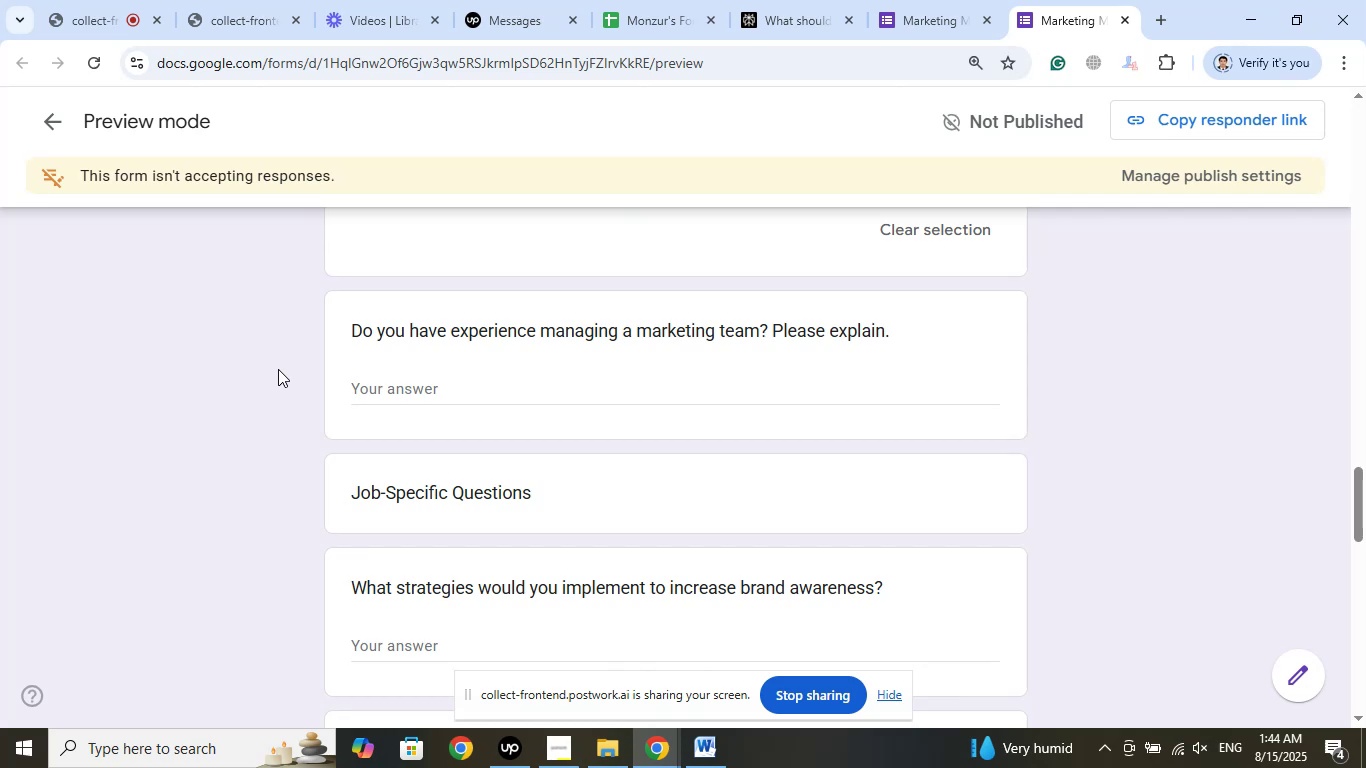 
left_click([807, 0])
 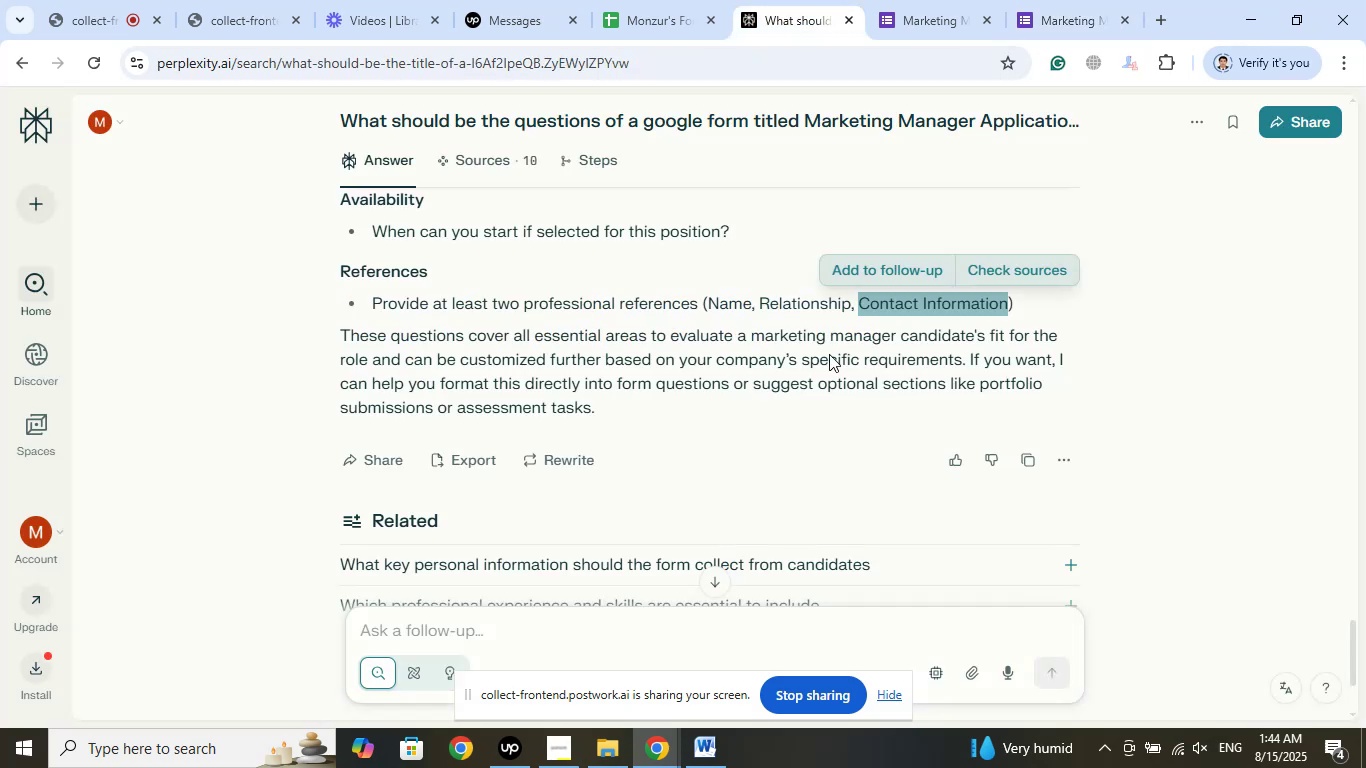 
scroll: coordinate [832, 362], scroll_direction: up, amount: 5.0
 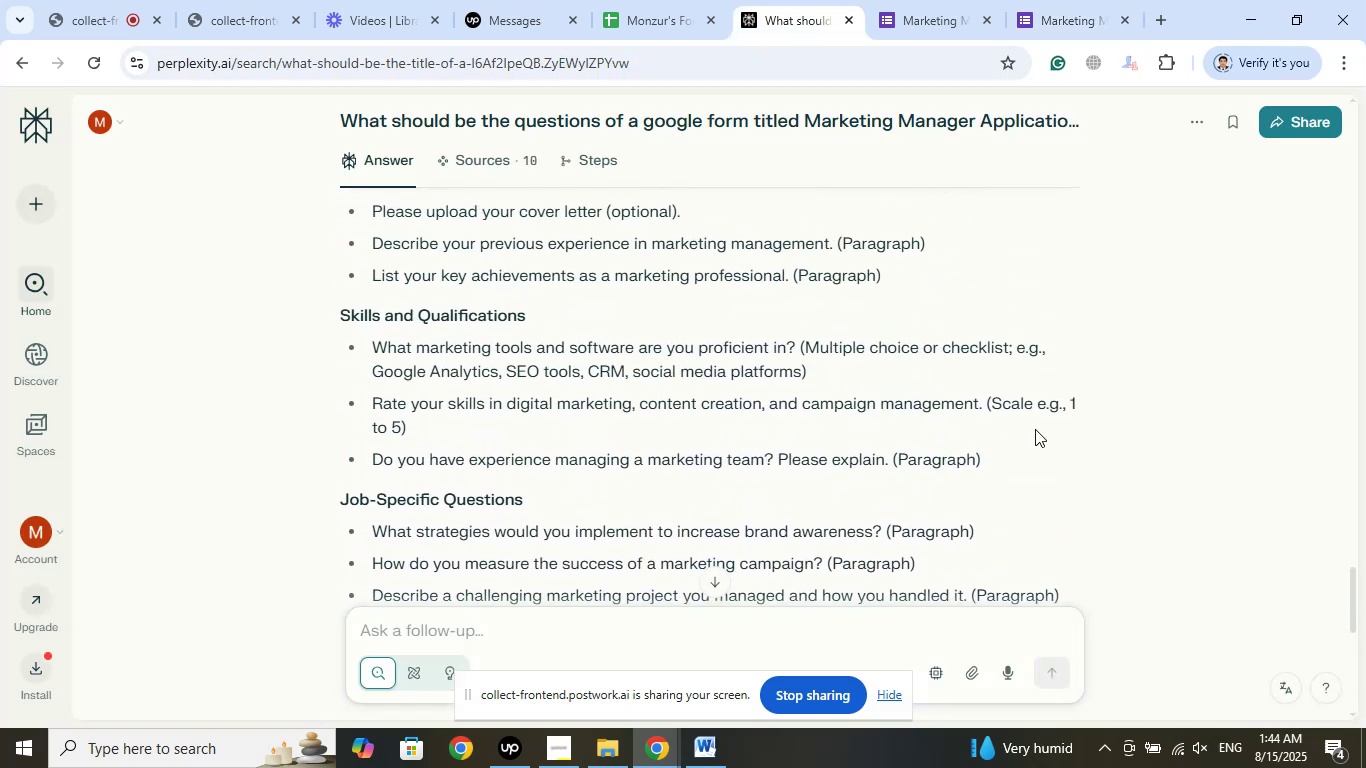 
wait(8.55)
 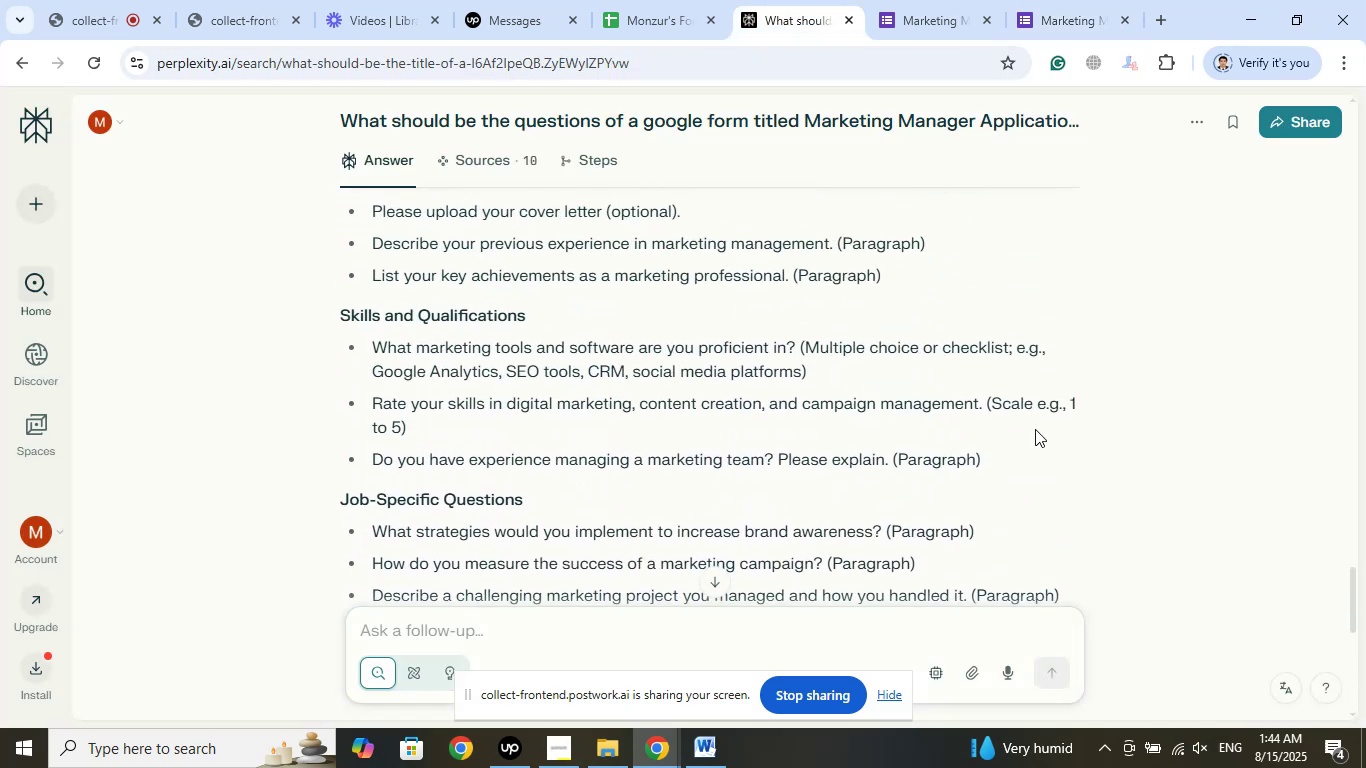 
left_click([1012, 0])
 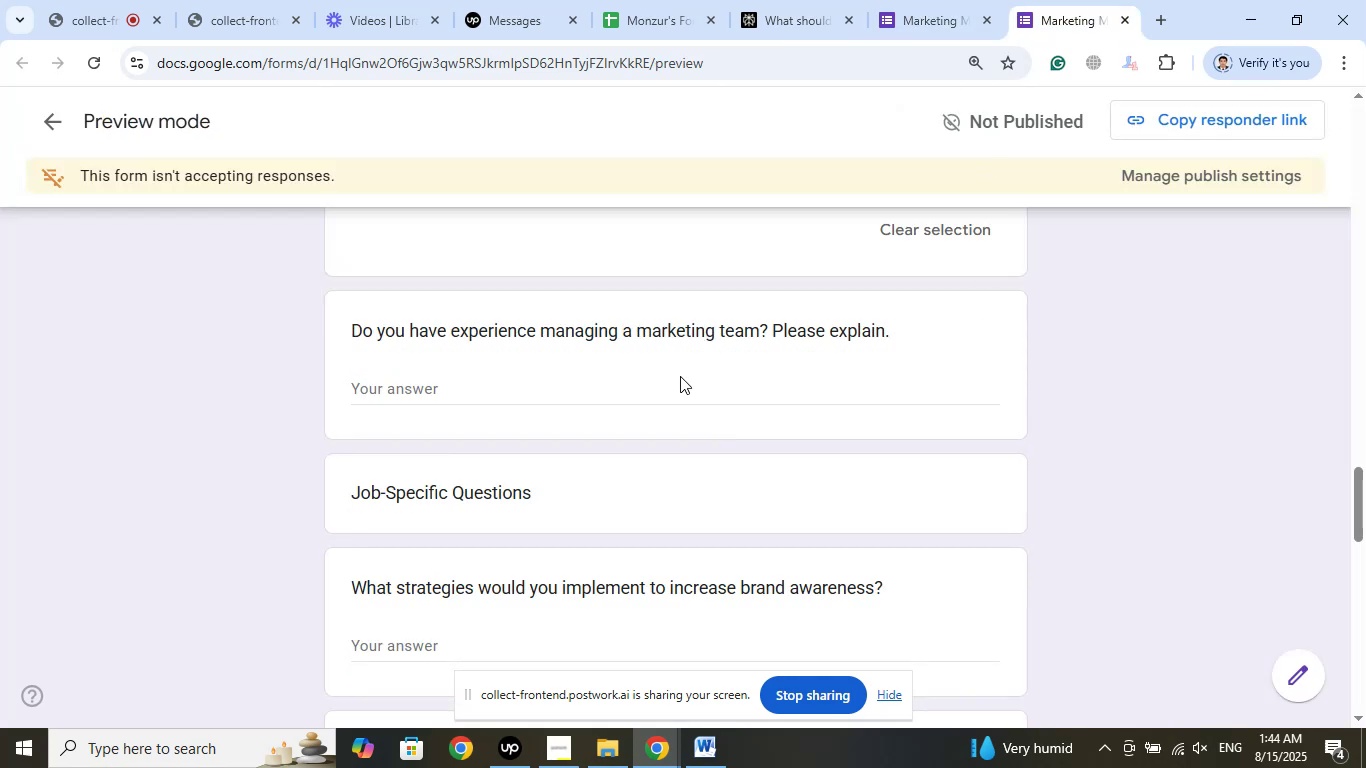 
left_click([662, 386])
 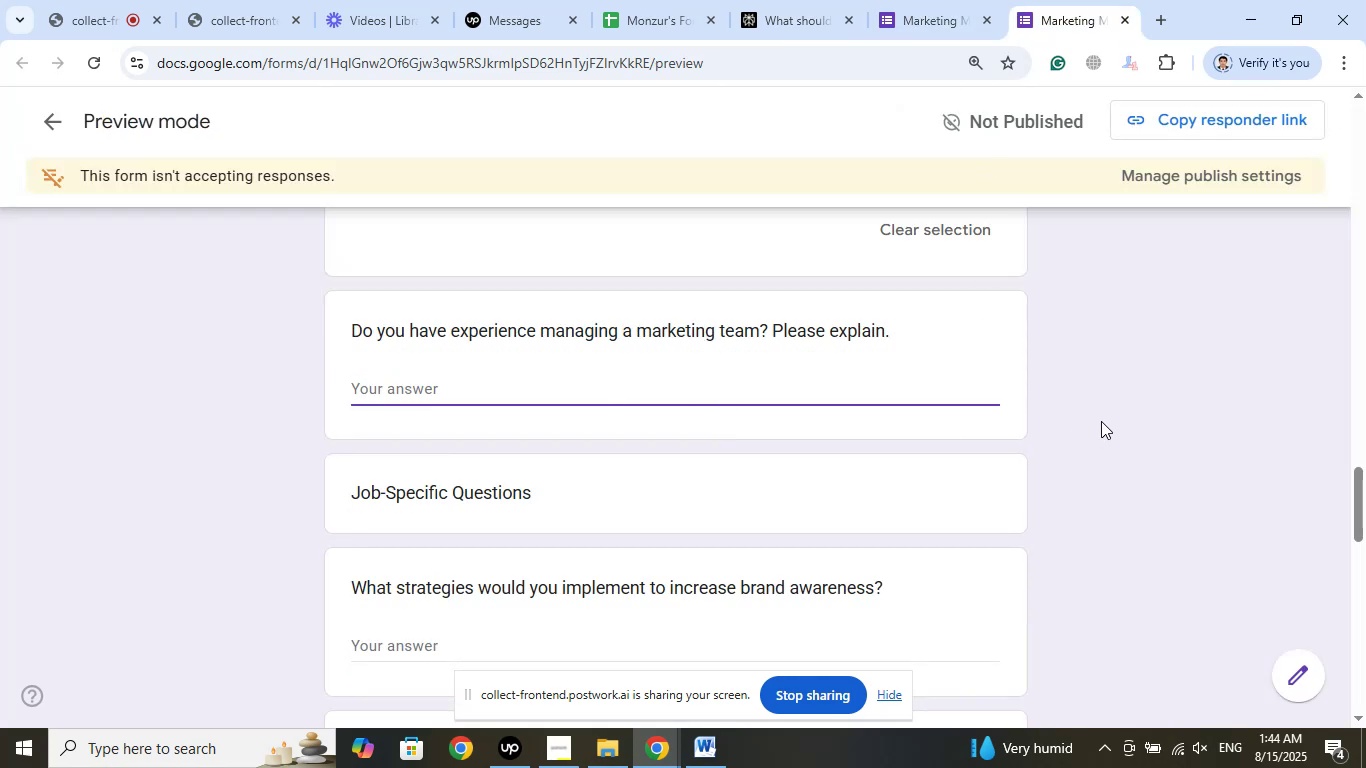 
scroll: coordinate [751, 411], scroll_direction: down, amount: 3.0
 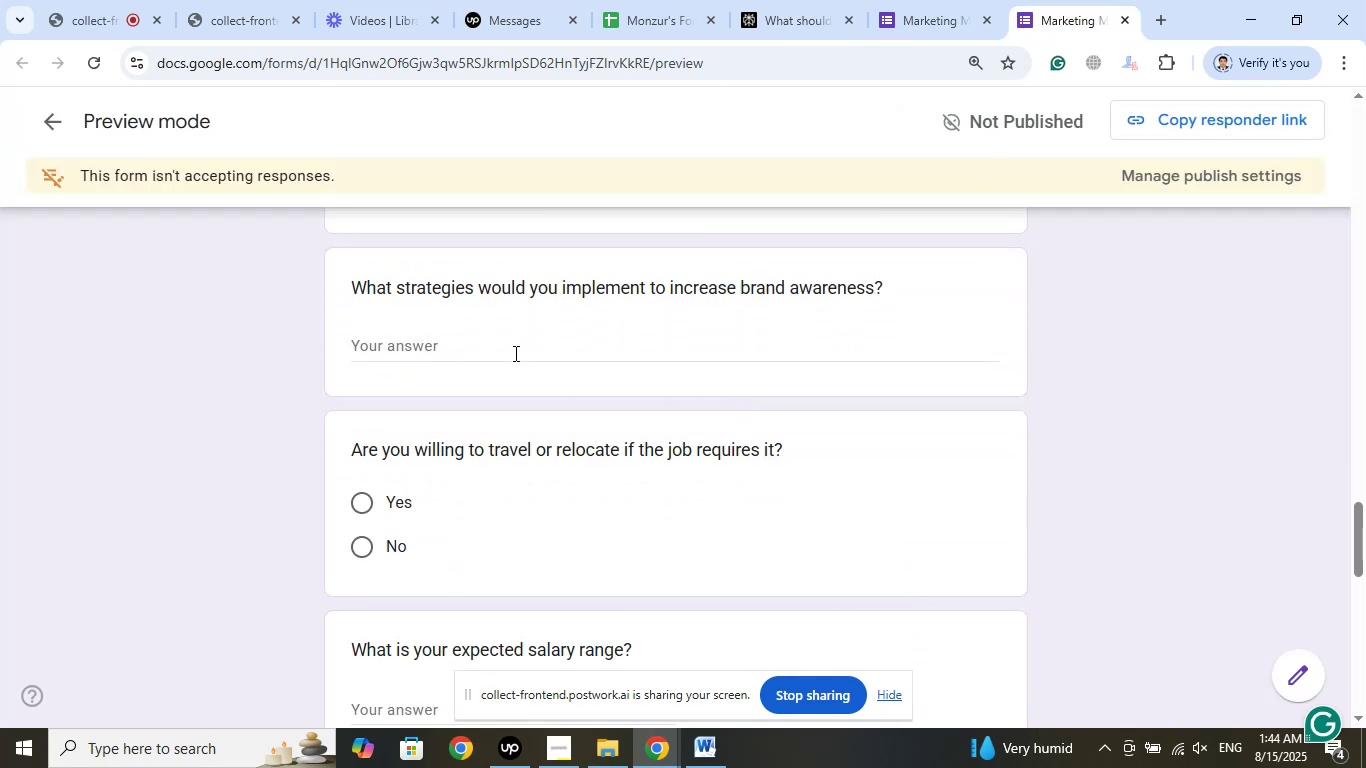 
left_click([510, 349])
 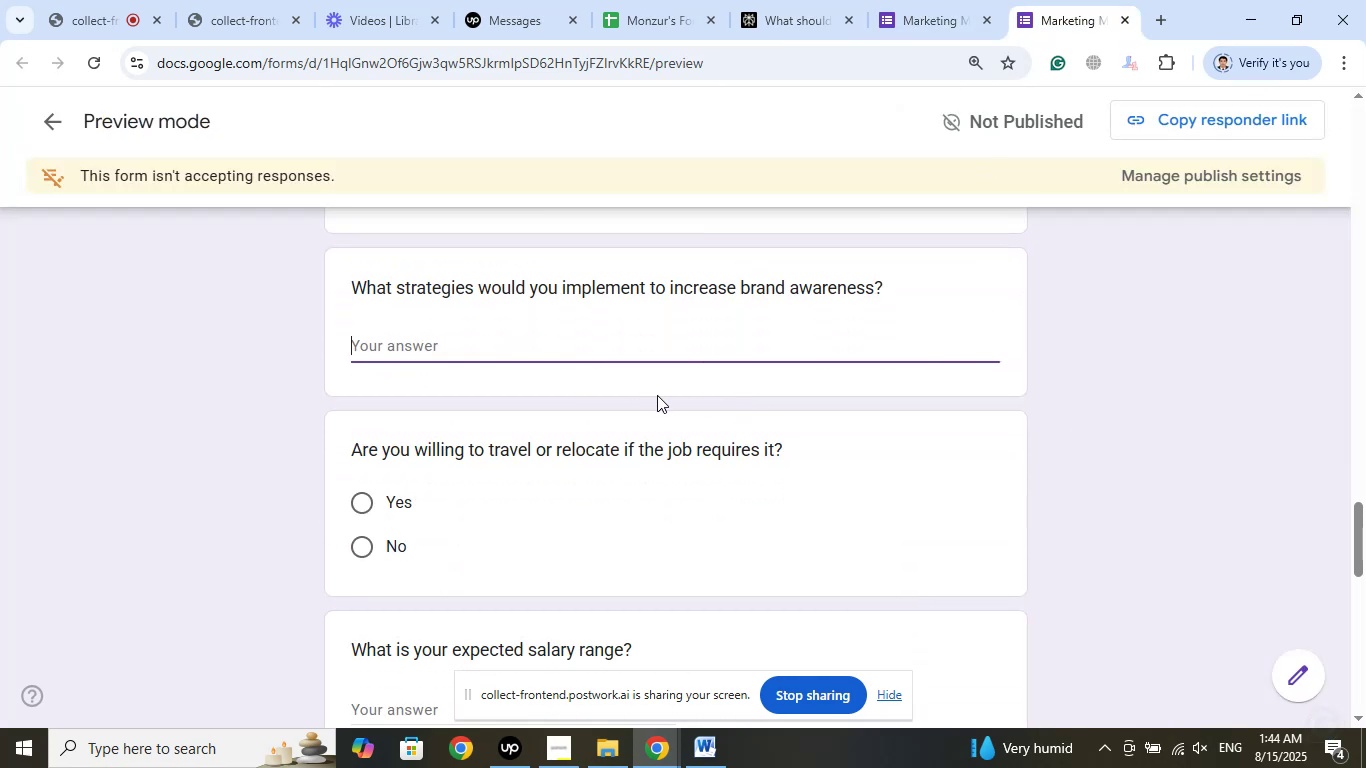 
scroll: coordinate [661, 395], scroll_direction: down, amount: 1.0
 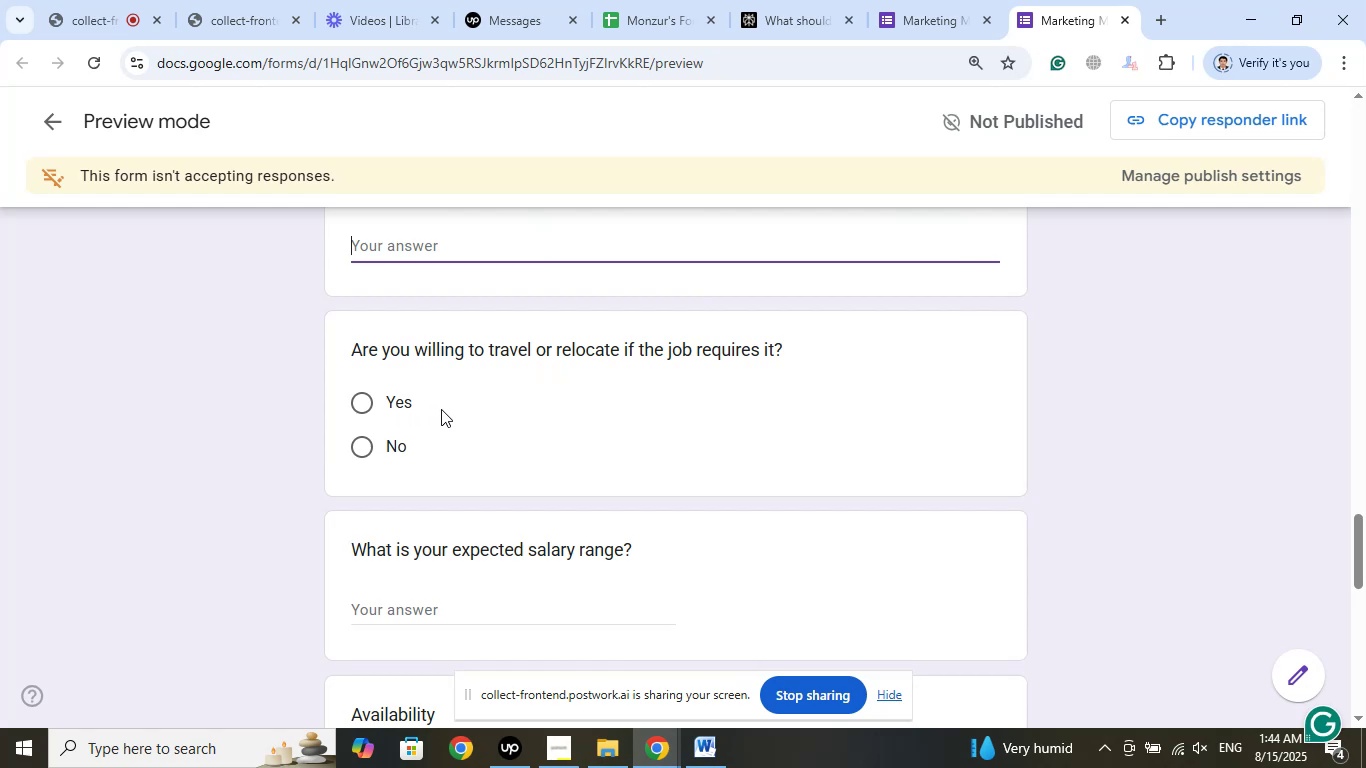 
wait(6.52)
 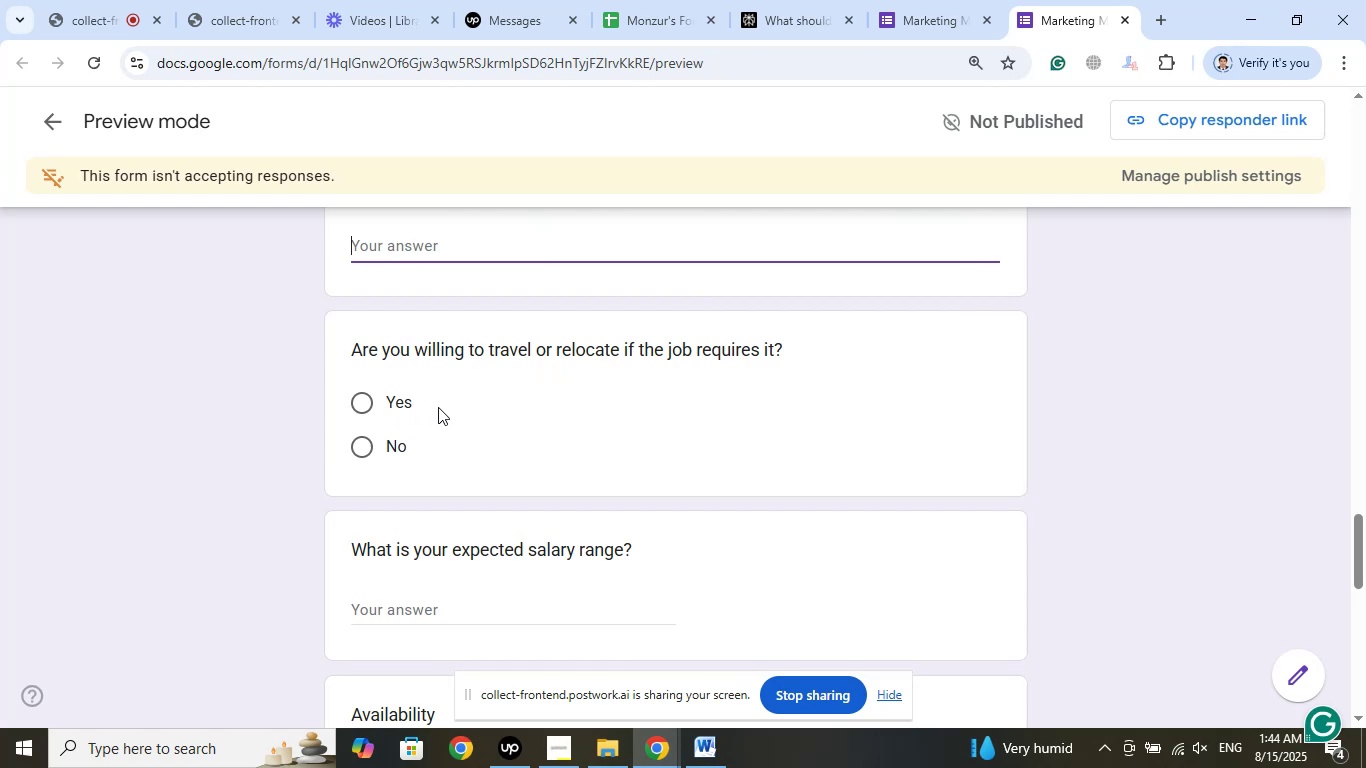 
left_click([360, 394])
 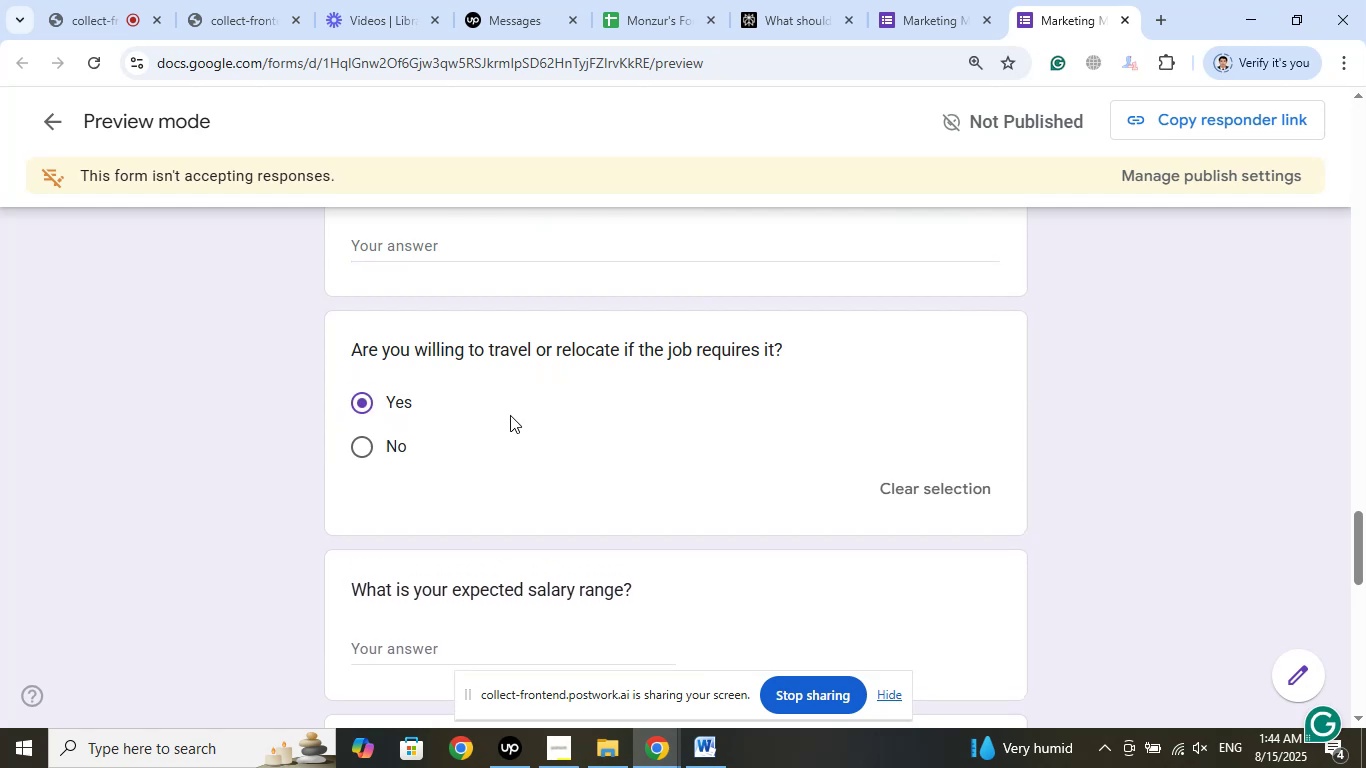 
scroll: coordinate [521, 414], scroll_direction: down, amount: 3.0
 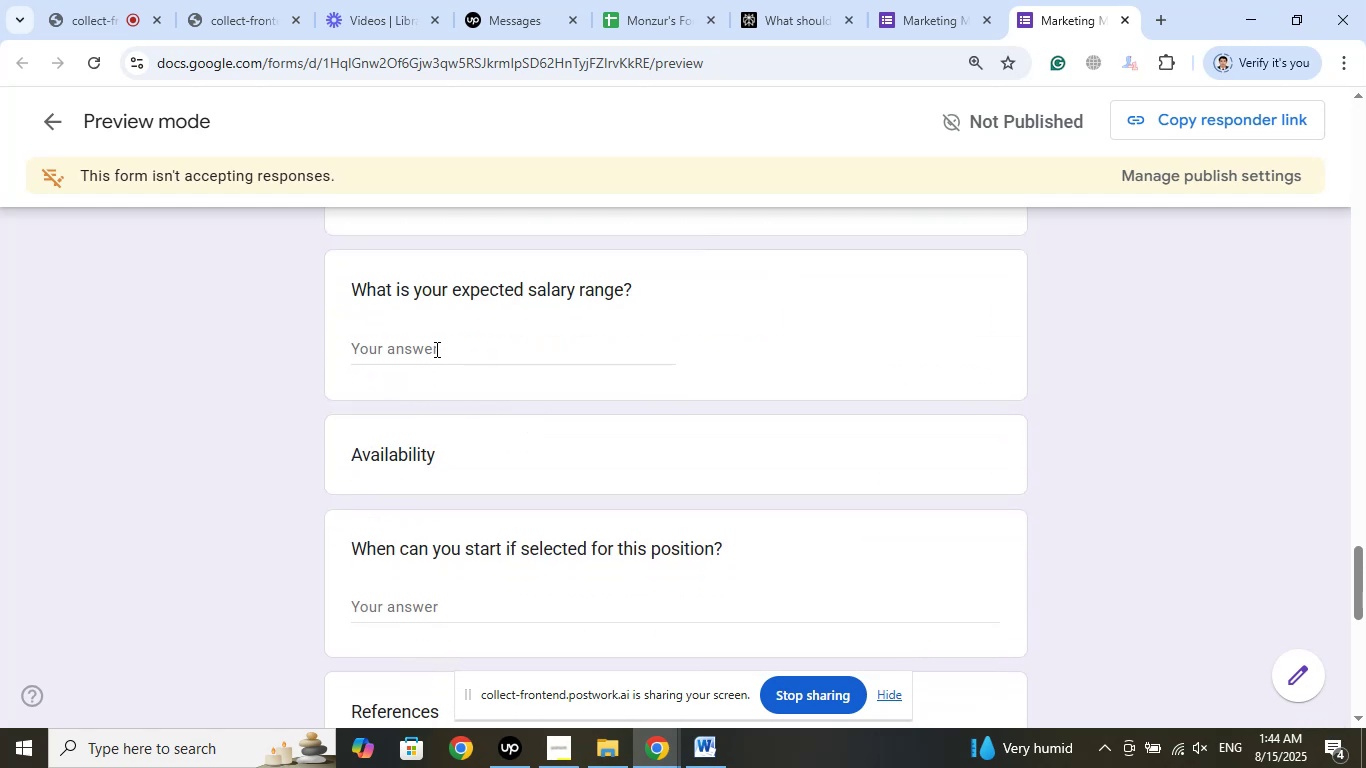 
left_click([436, 348])
 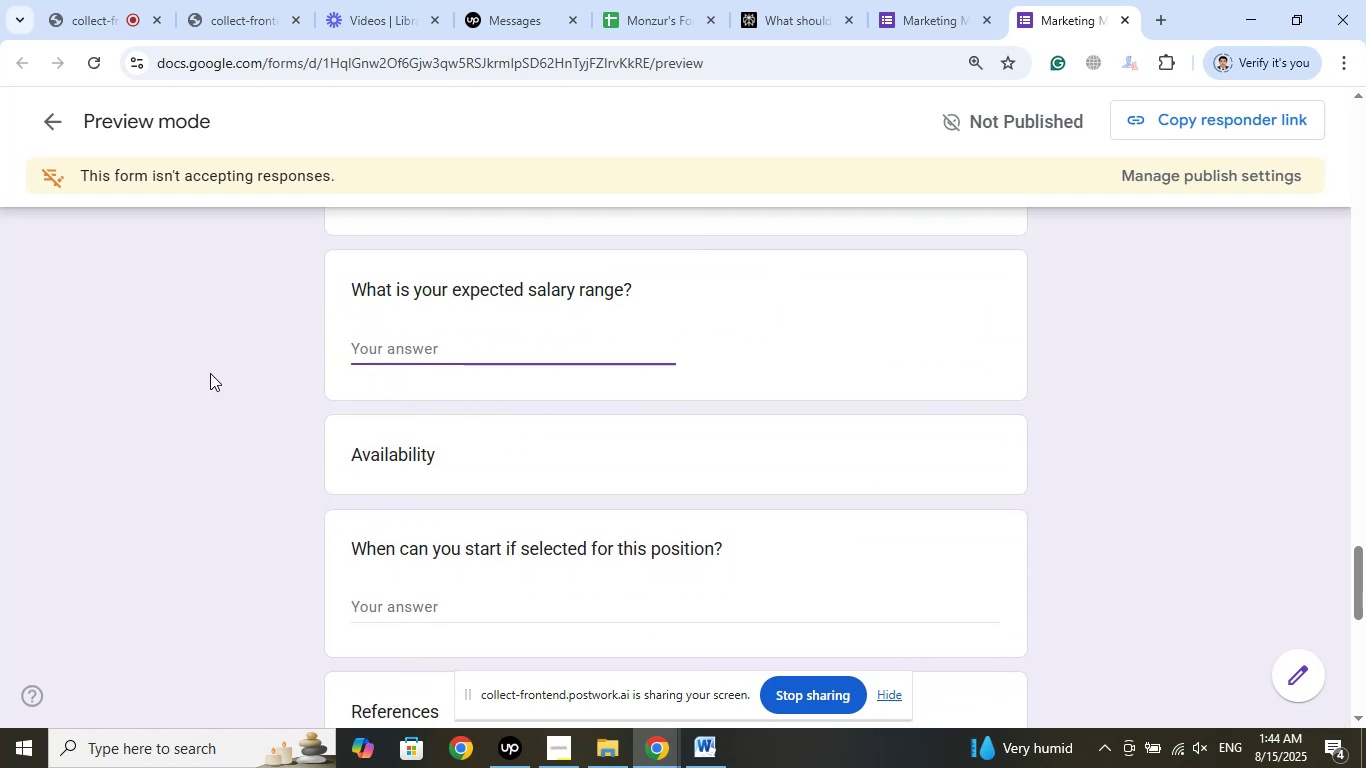 
scroll: coordinate [191, 377], scroll_direction: down, amount: 2.0
 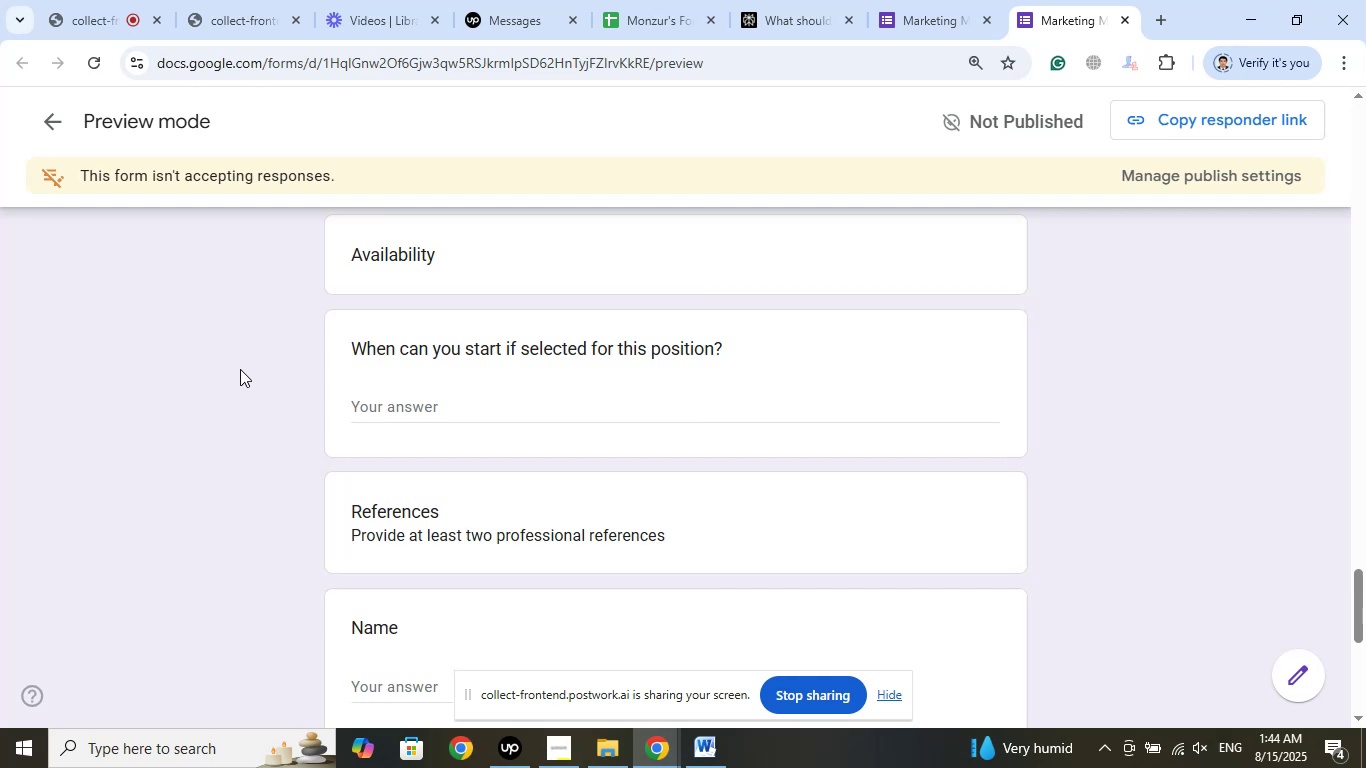 
left_click([458, 389])
 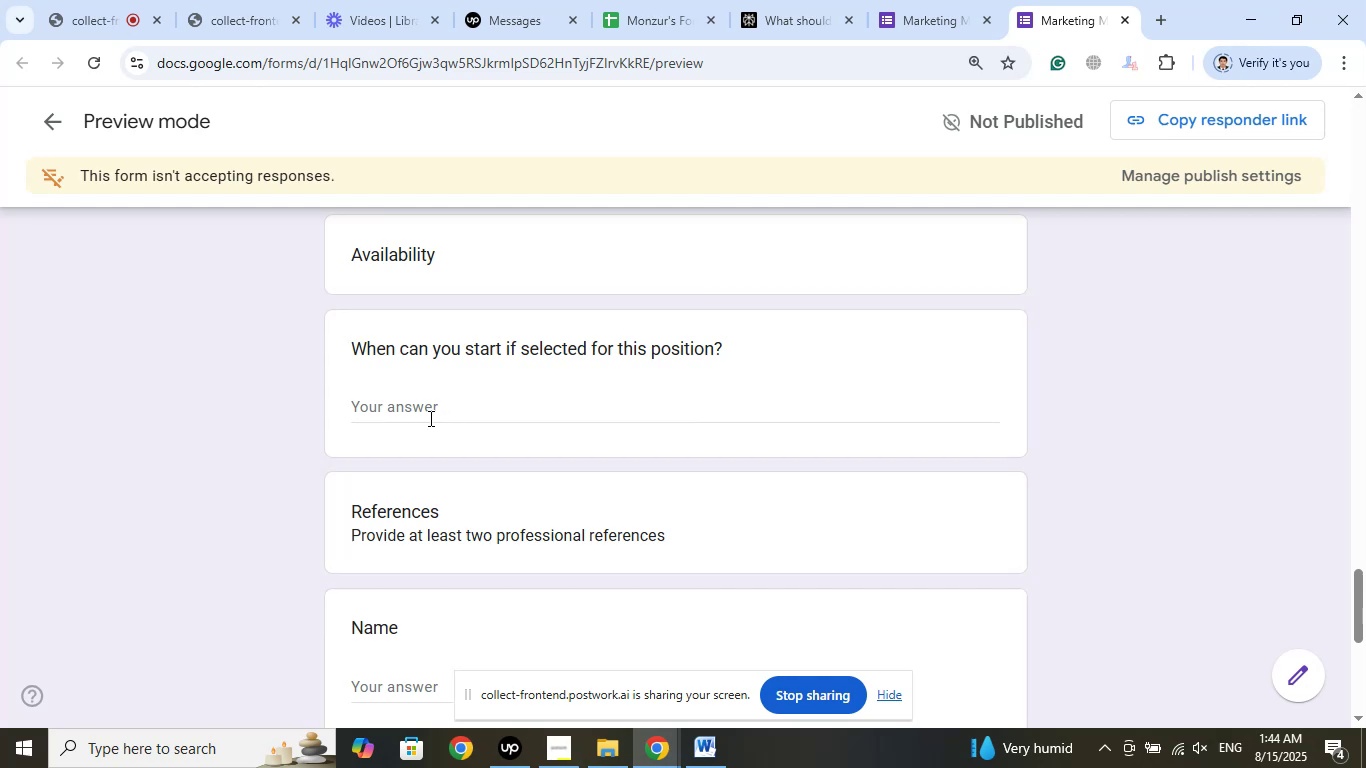 
left_click([429, 418])
 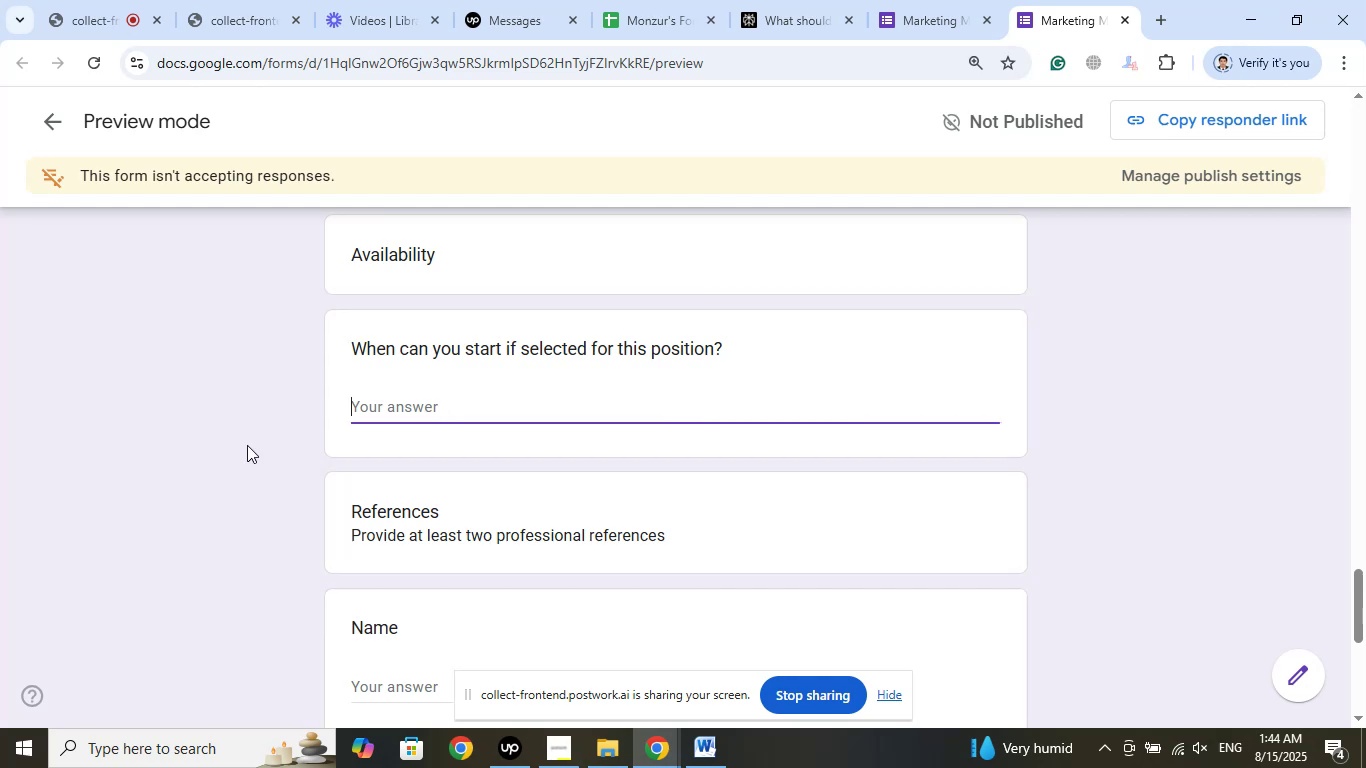 
scroll: coordinate [328, 447], scroll_direction: down, amount: 5.0
 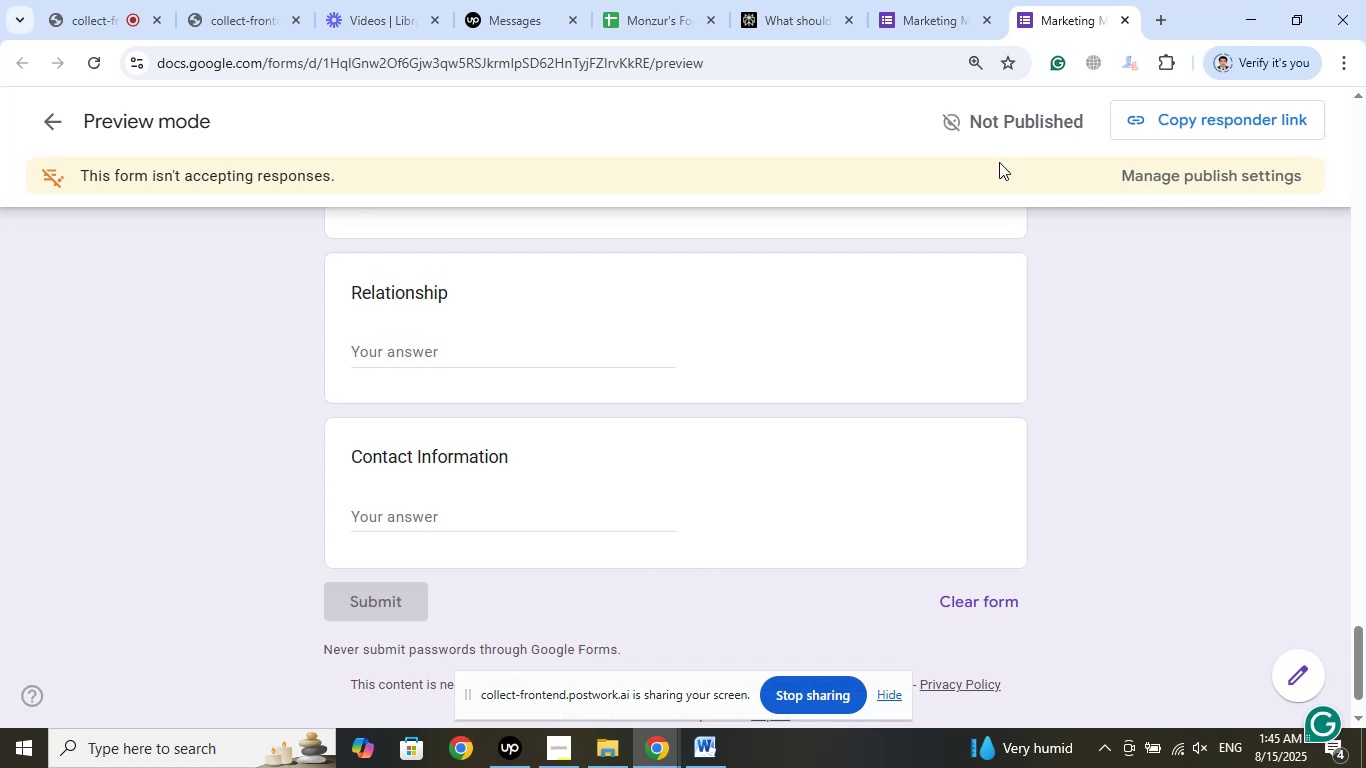 
left_click([950, 0])
 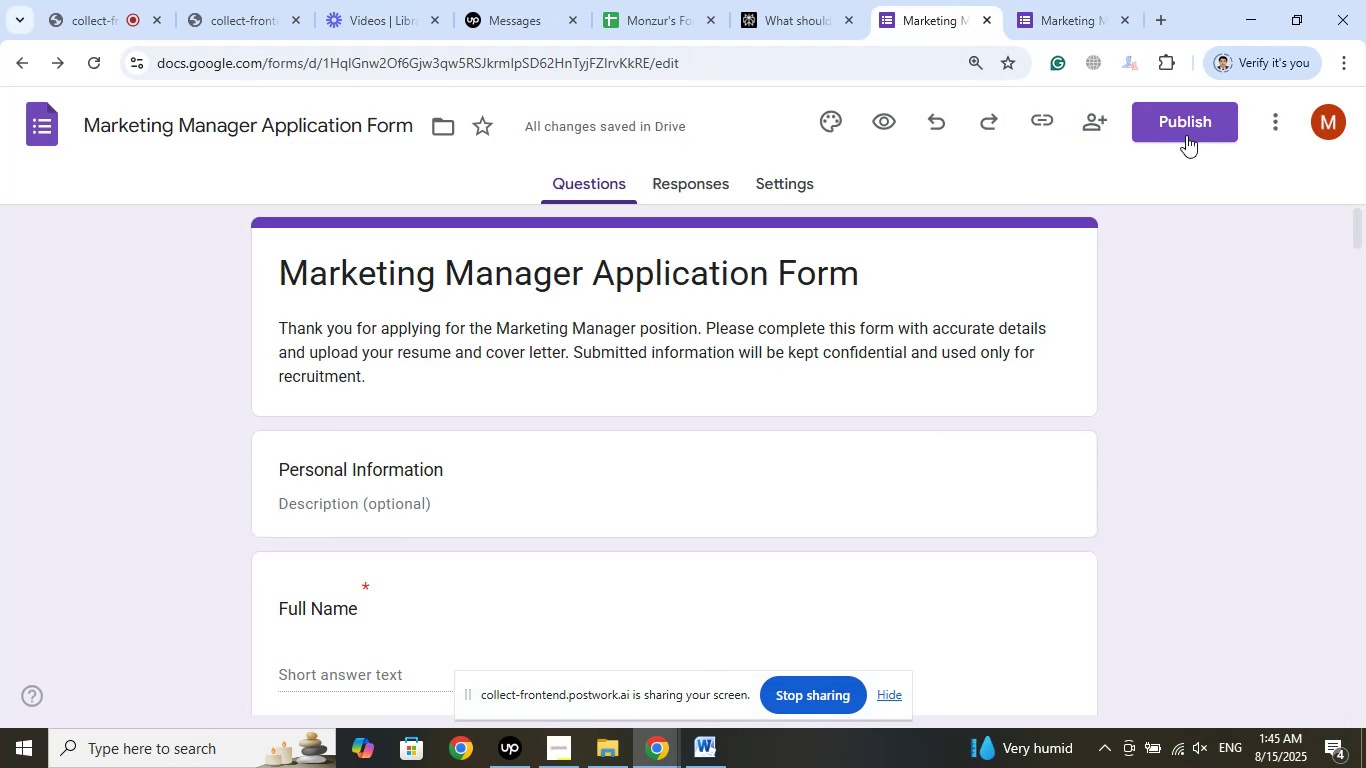 
left_click([1188, 130])
 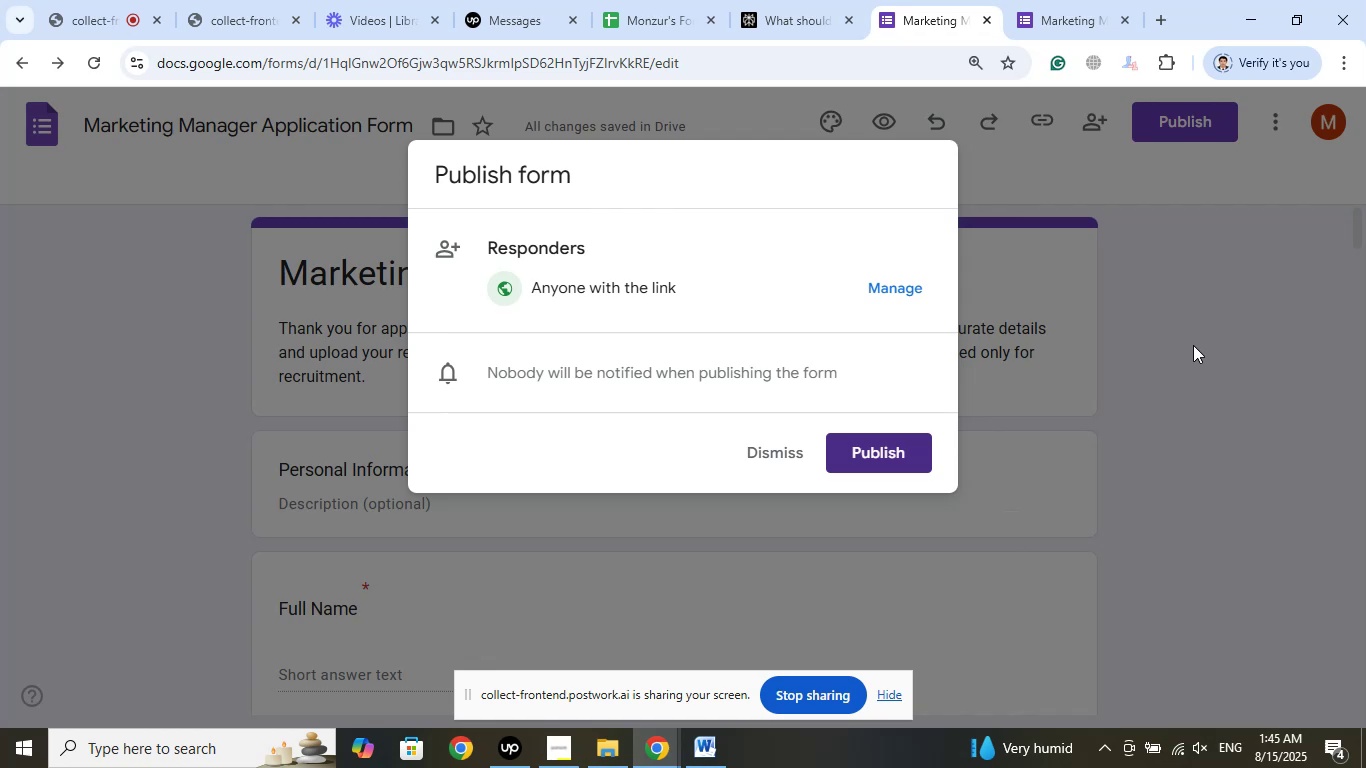 
wait(34.16)
 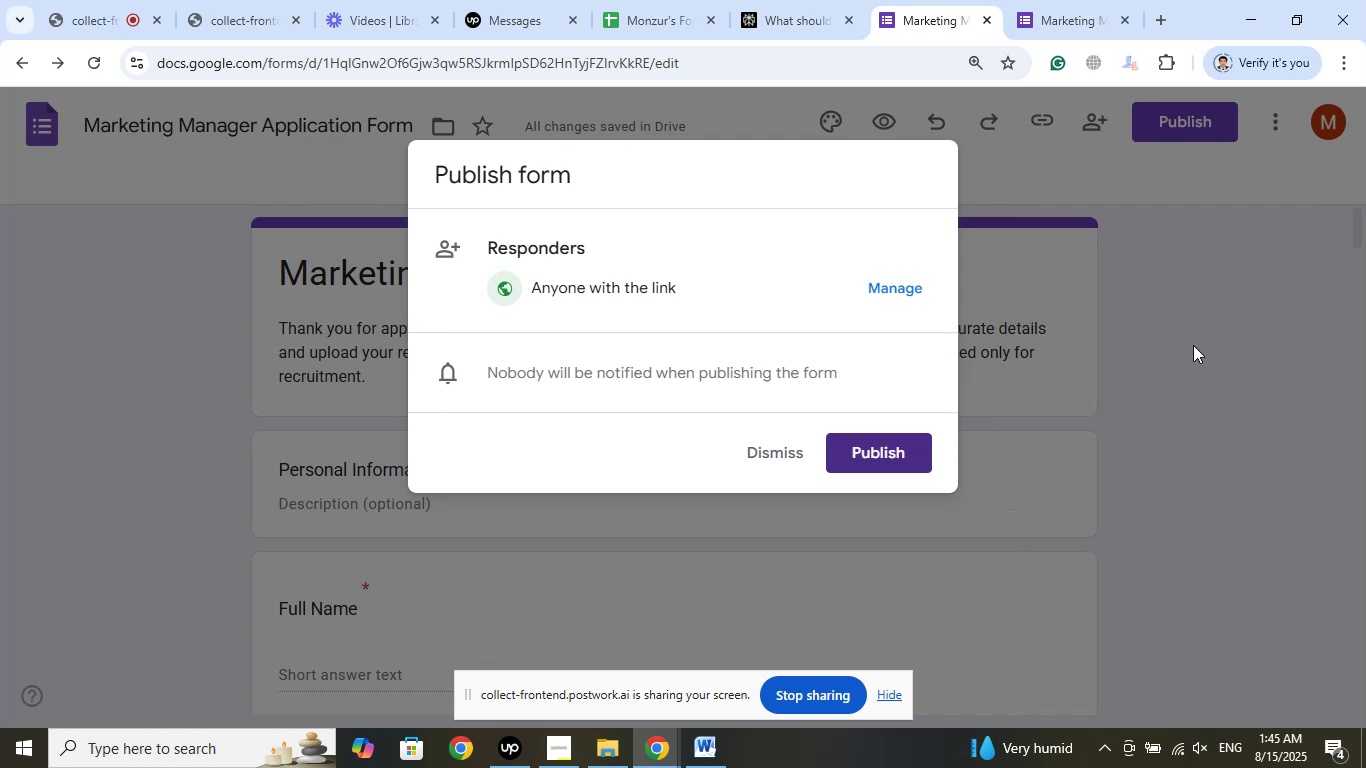 
left_click([870, 437])
 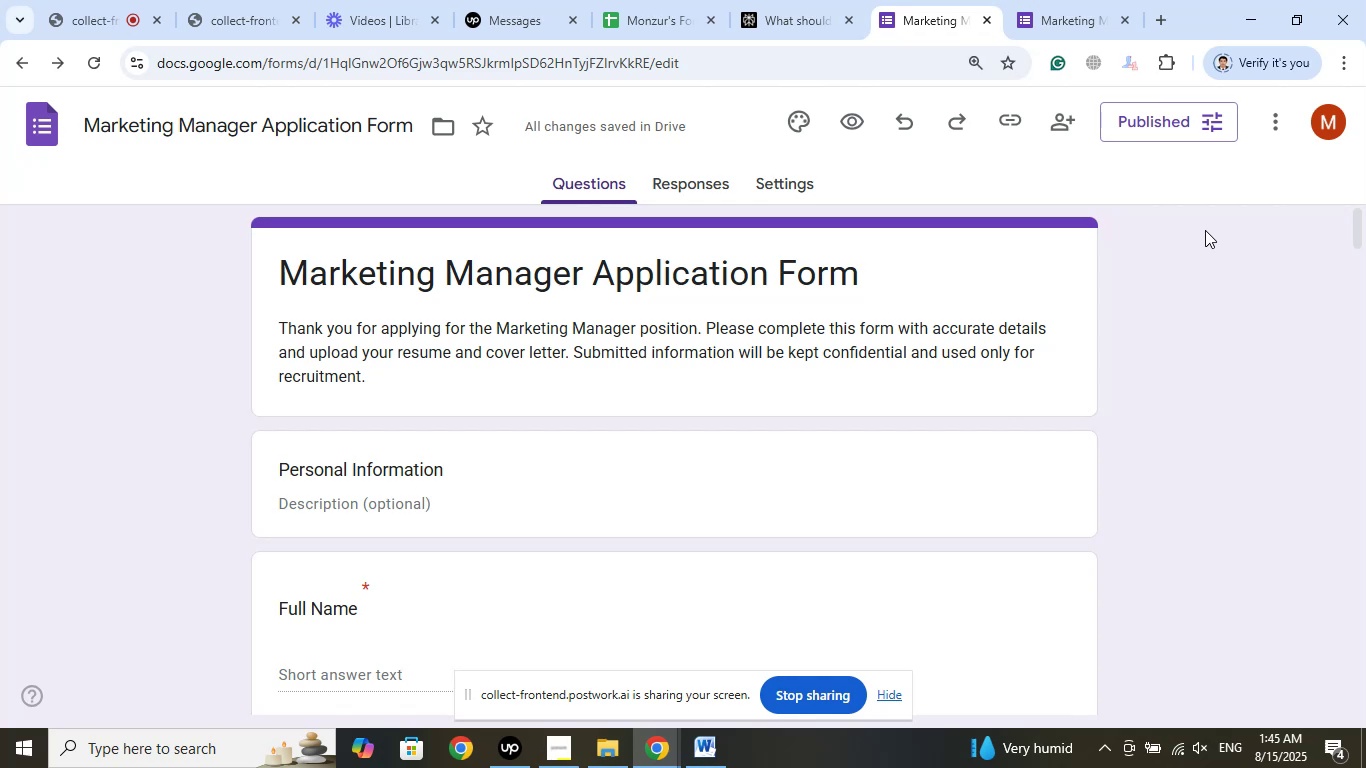 
wait(5.64)
 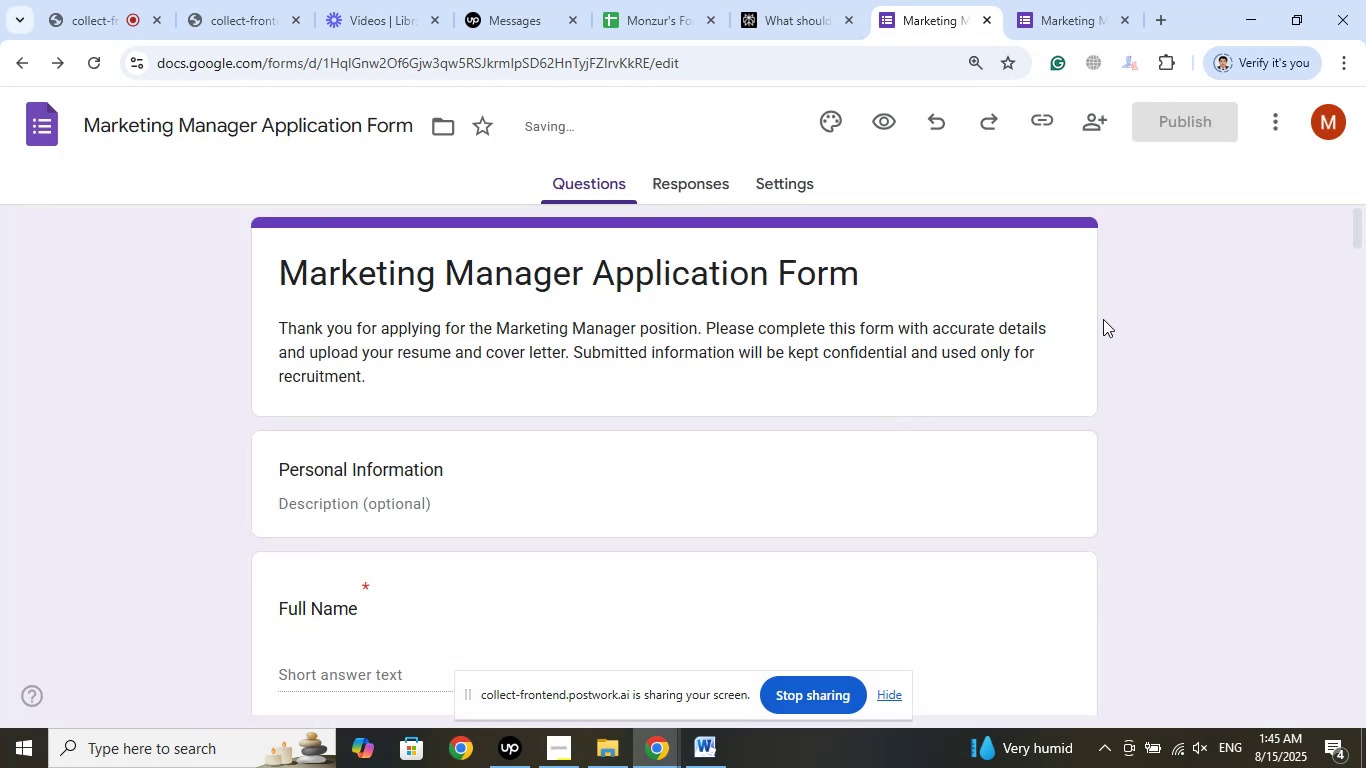 
left_click([1151, 114])
 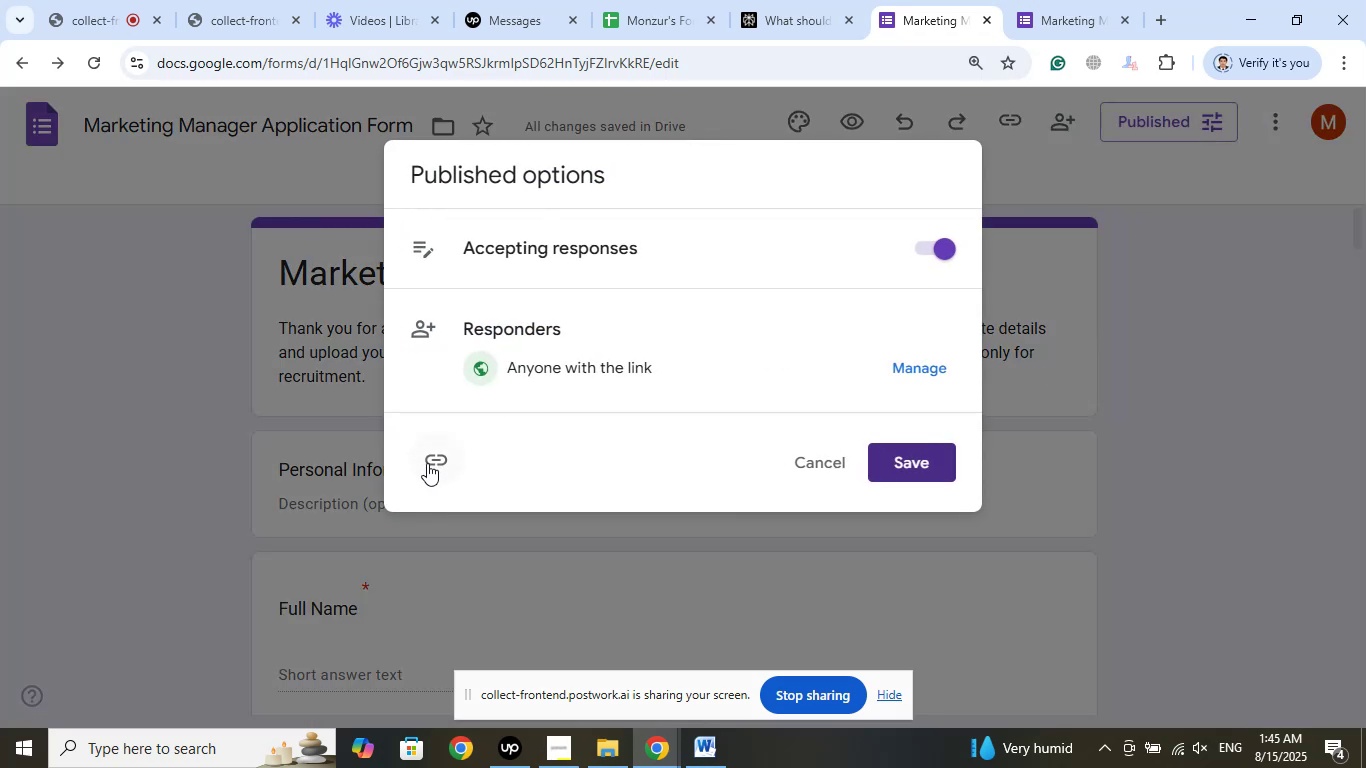 
left_click([438, 459])
 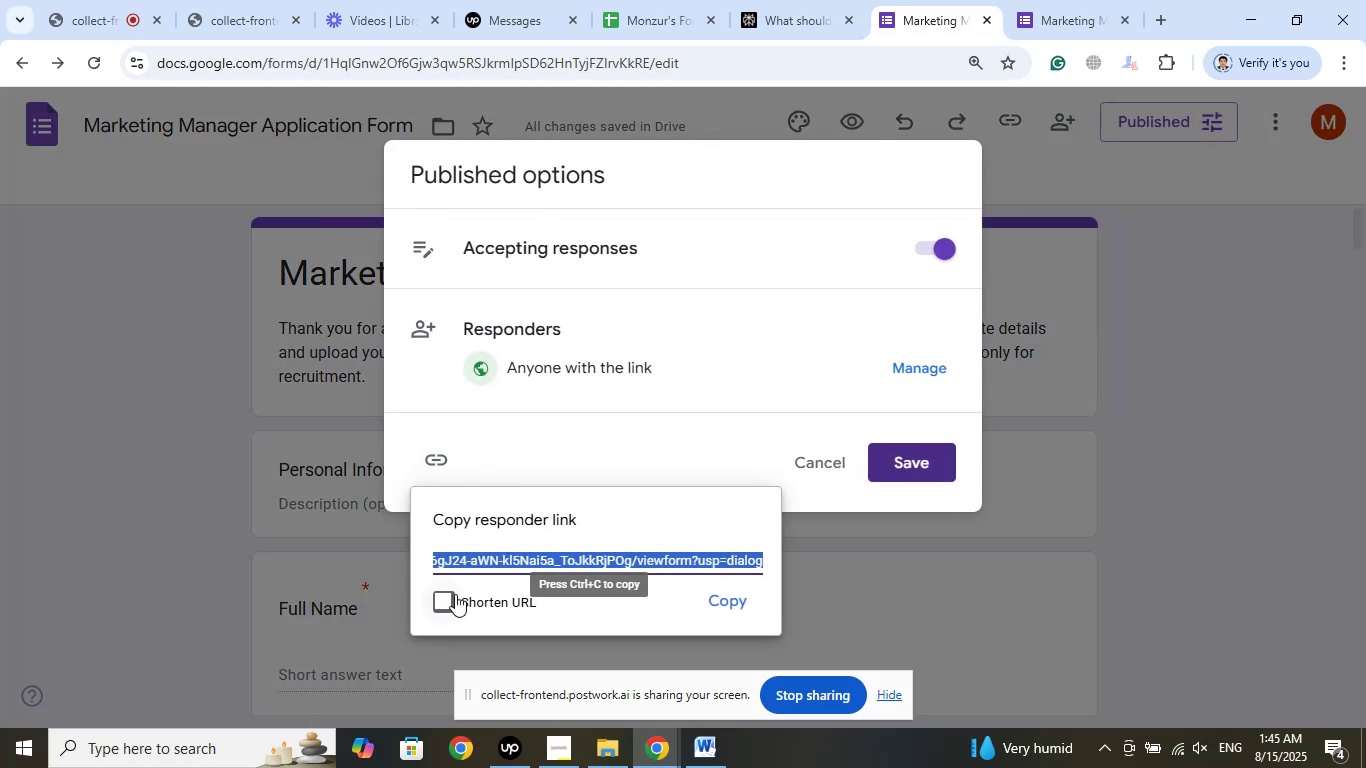 
left_click([440, 599])
 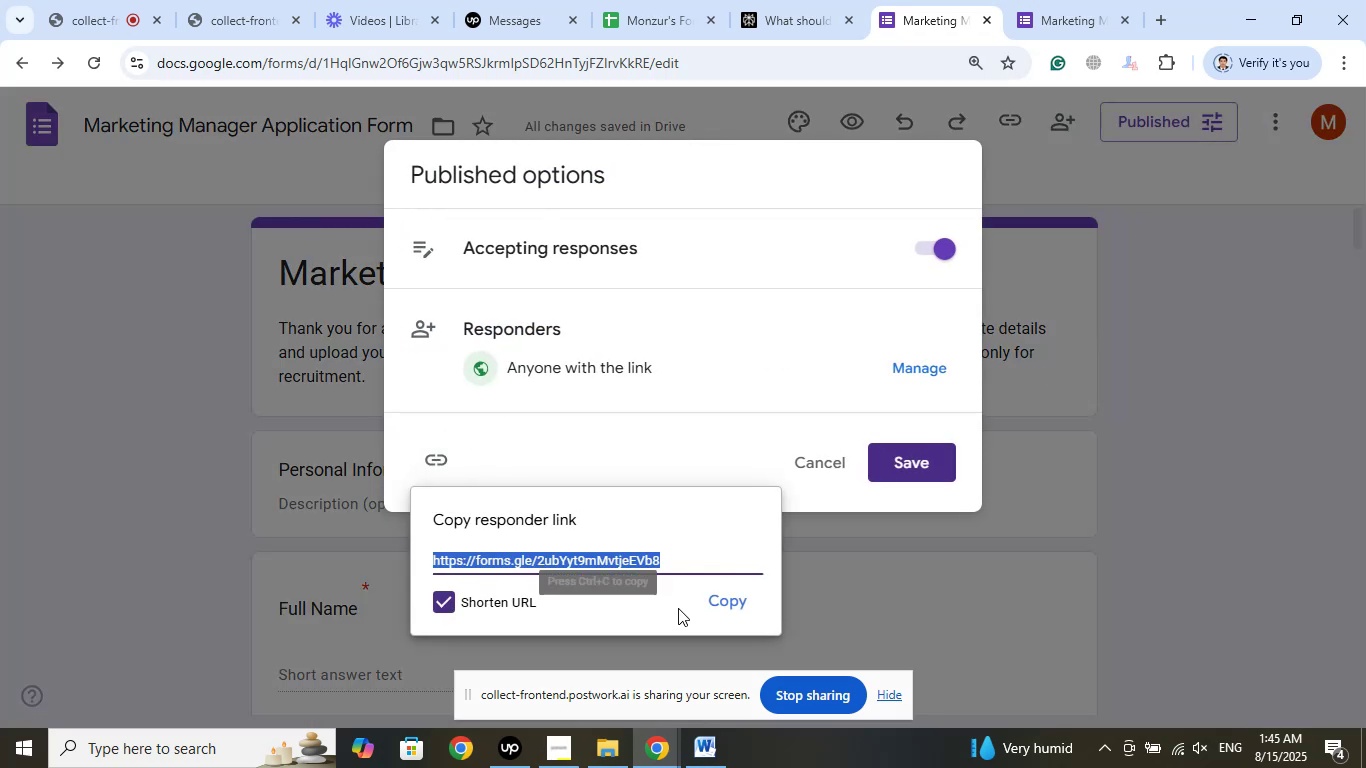 
left_click([726, 595])
 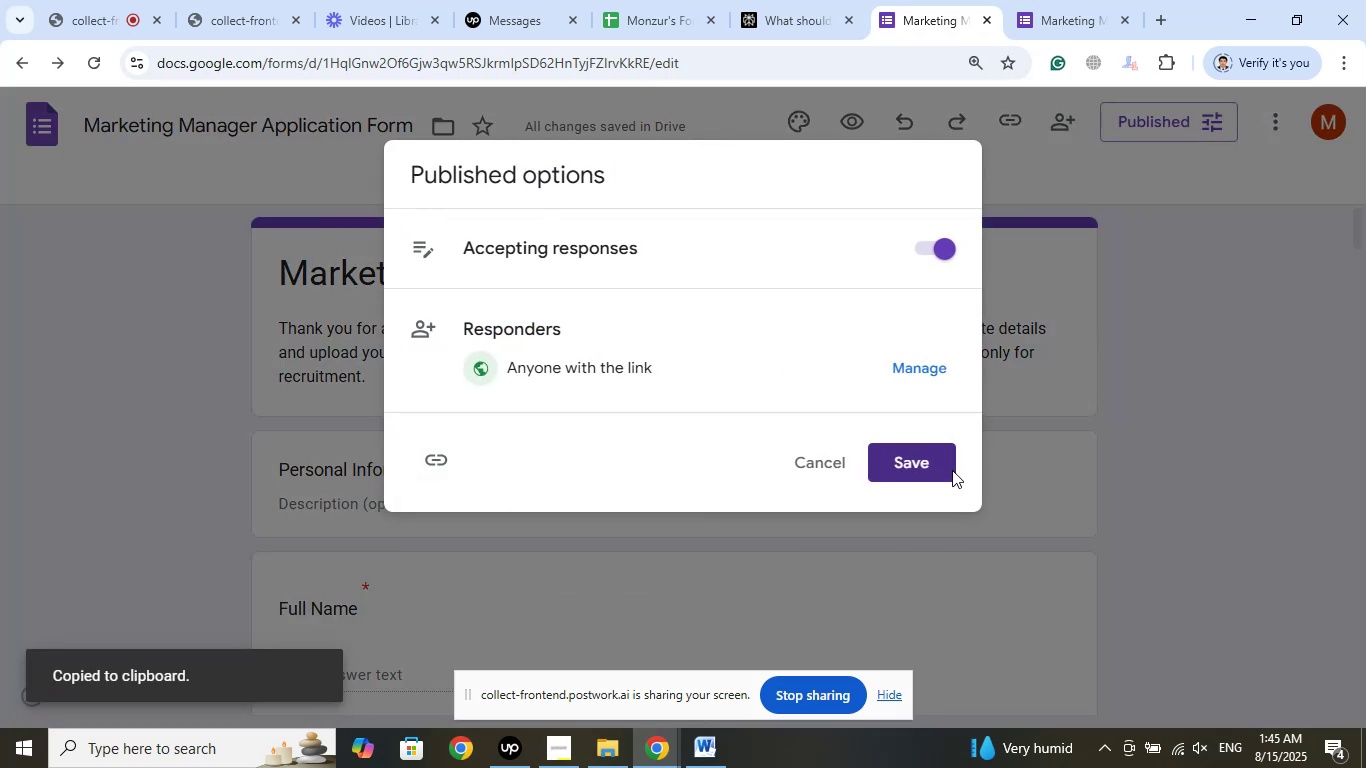 
left_click([934, 456])
 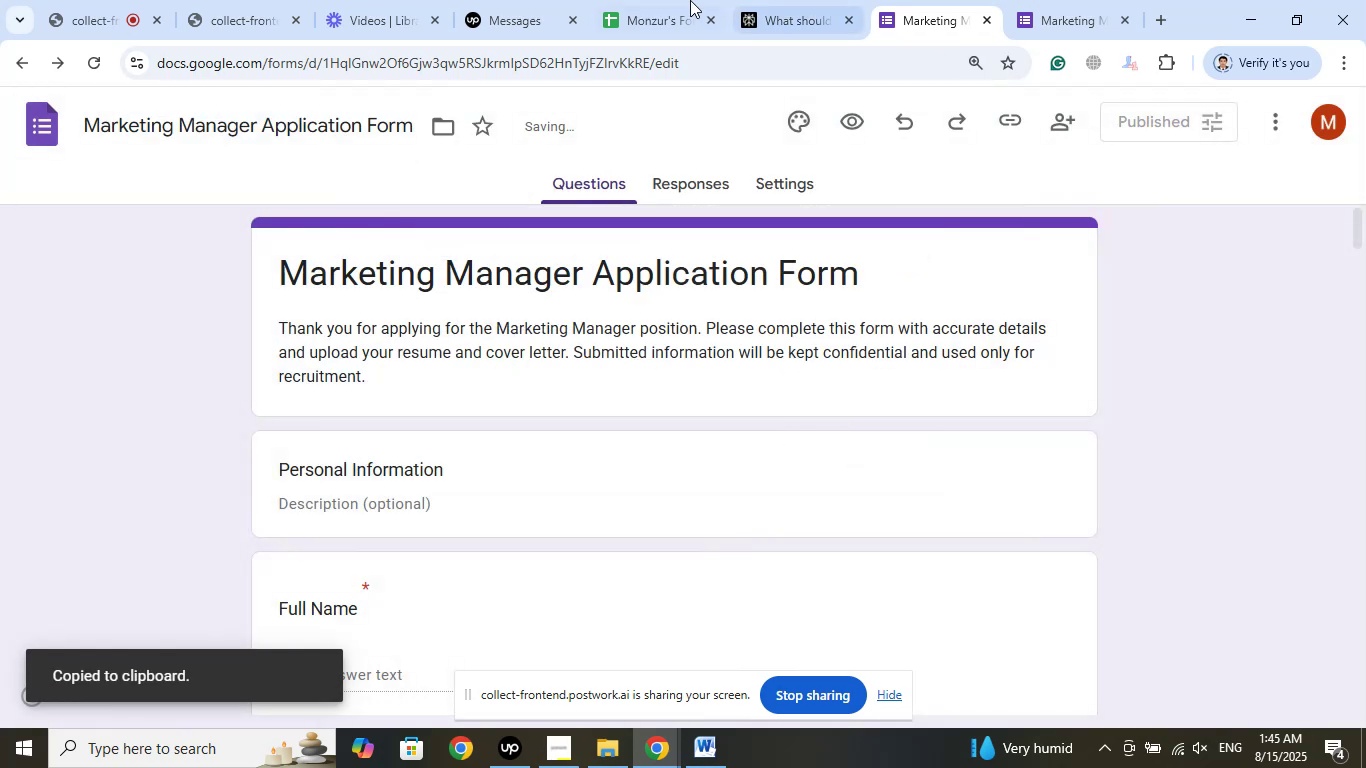 
left_click([641, 0])
 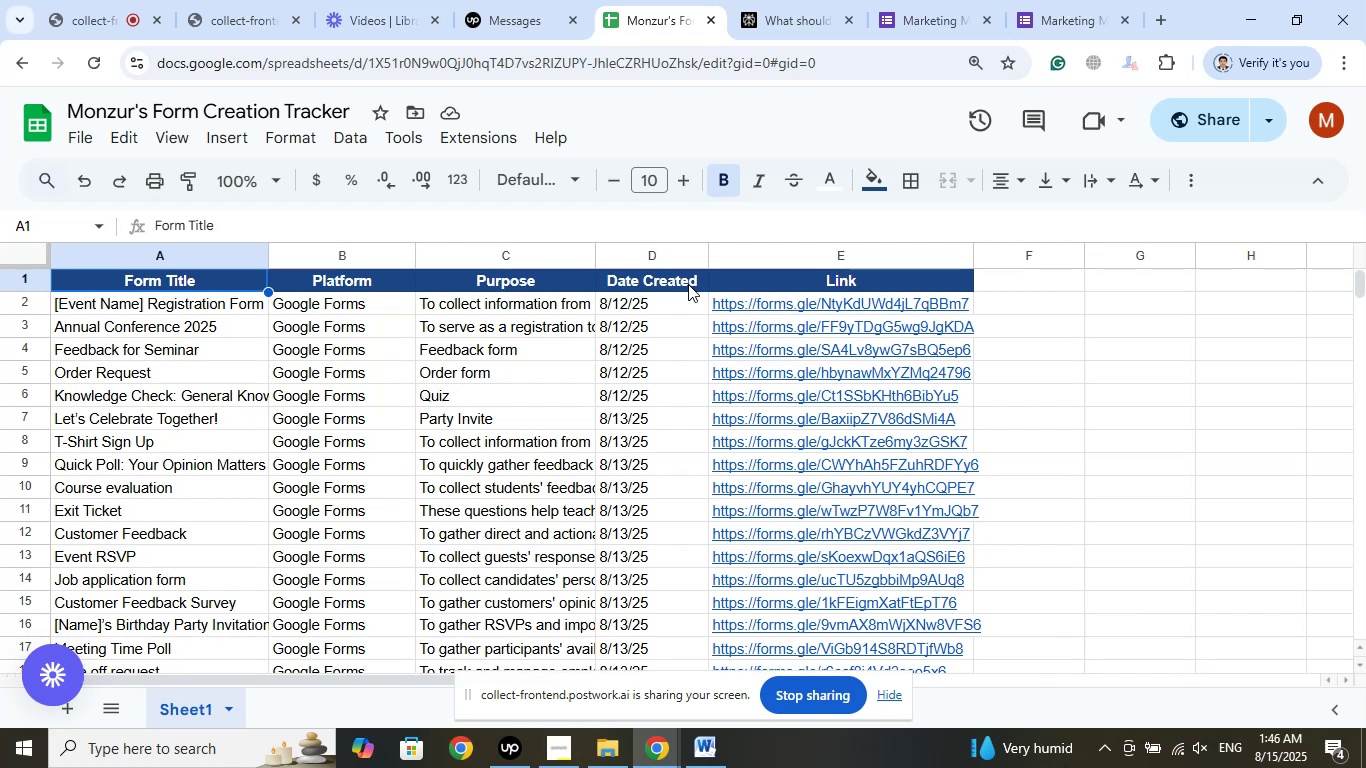 
wait(42.59)
 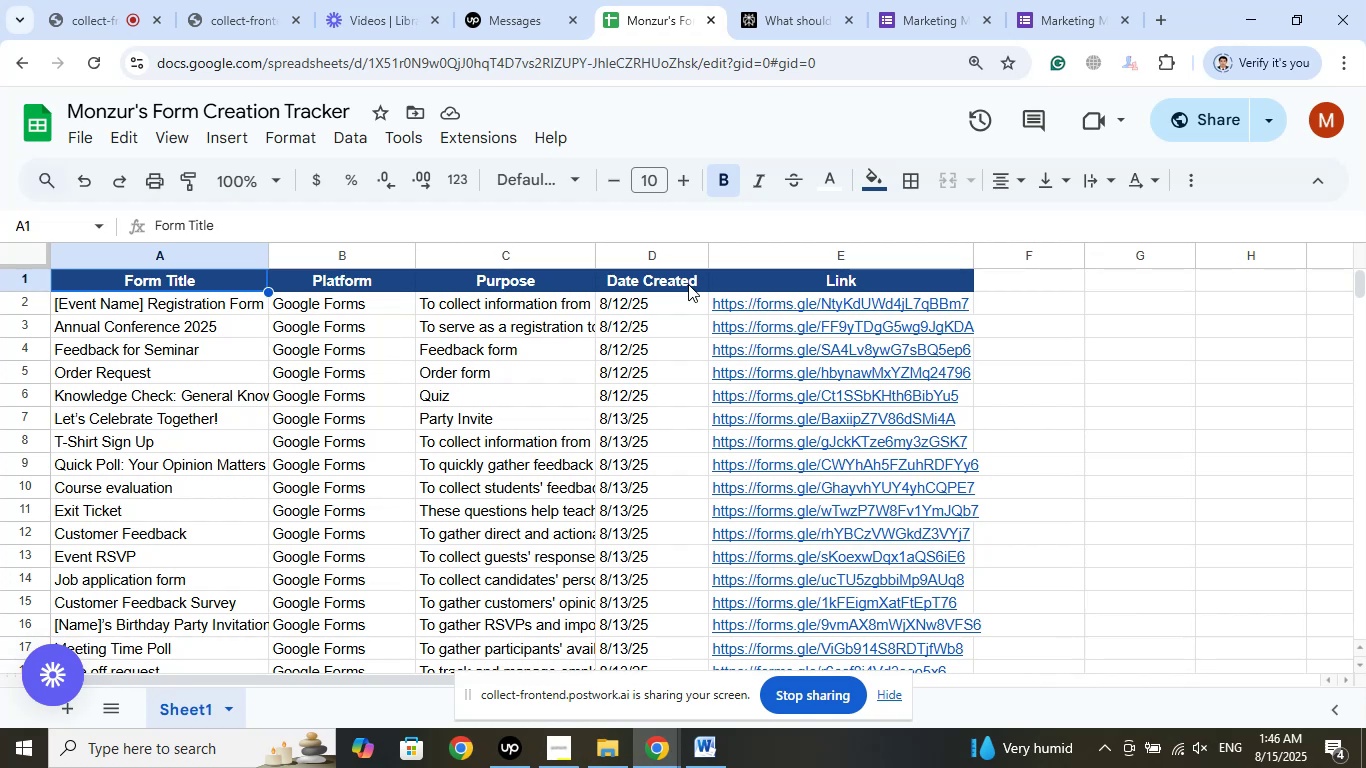 
scroll: coordinate [378, 487], scroll_direction: down, amount: 7.0
 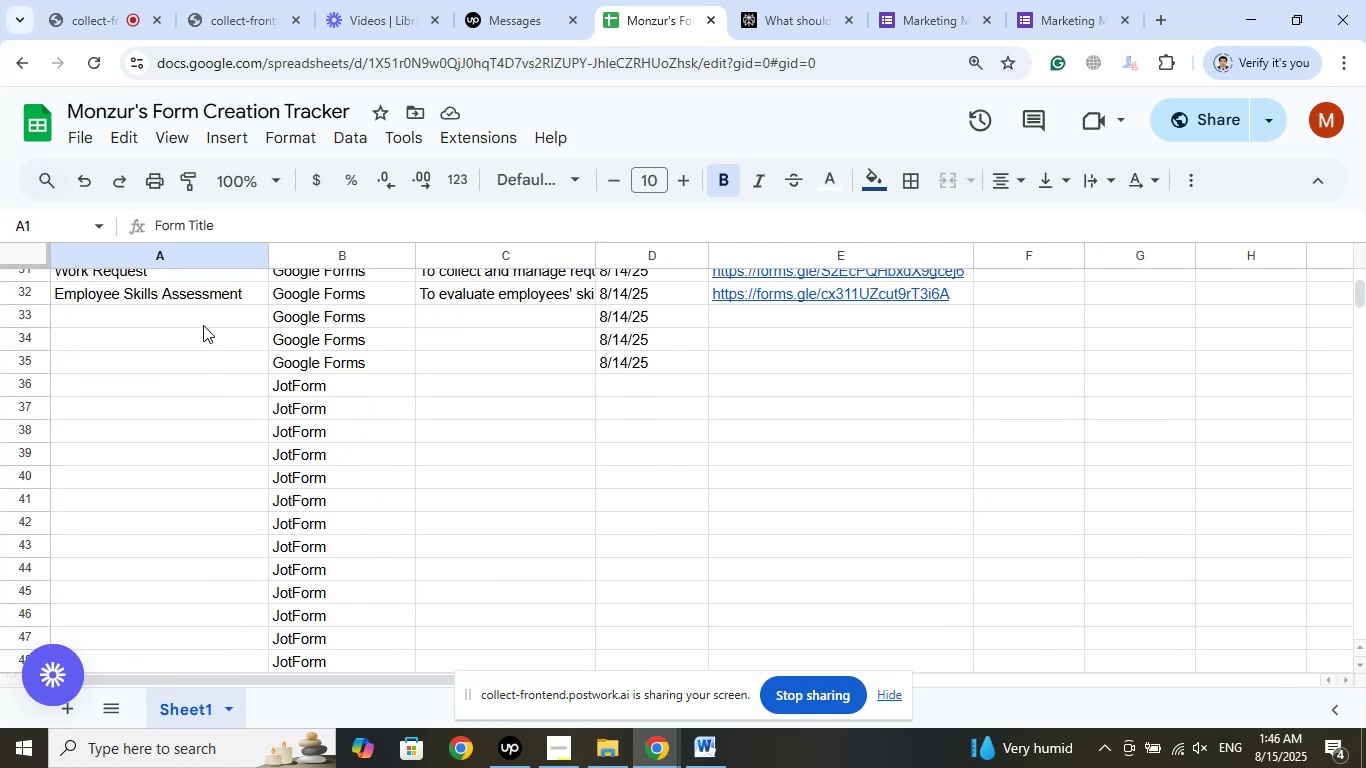 
left_click([200, 318])
 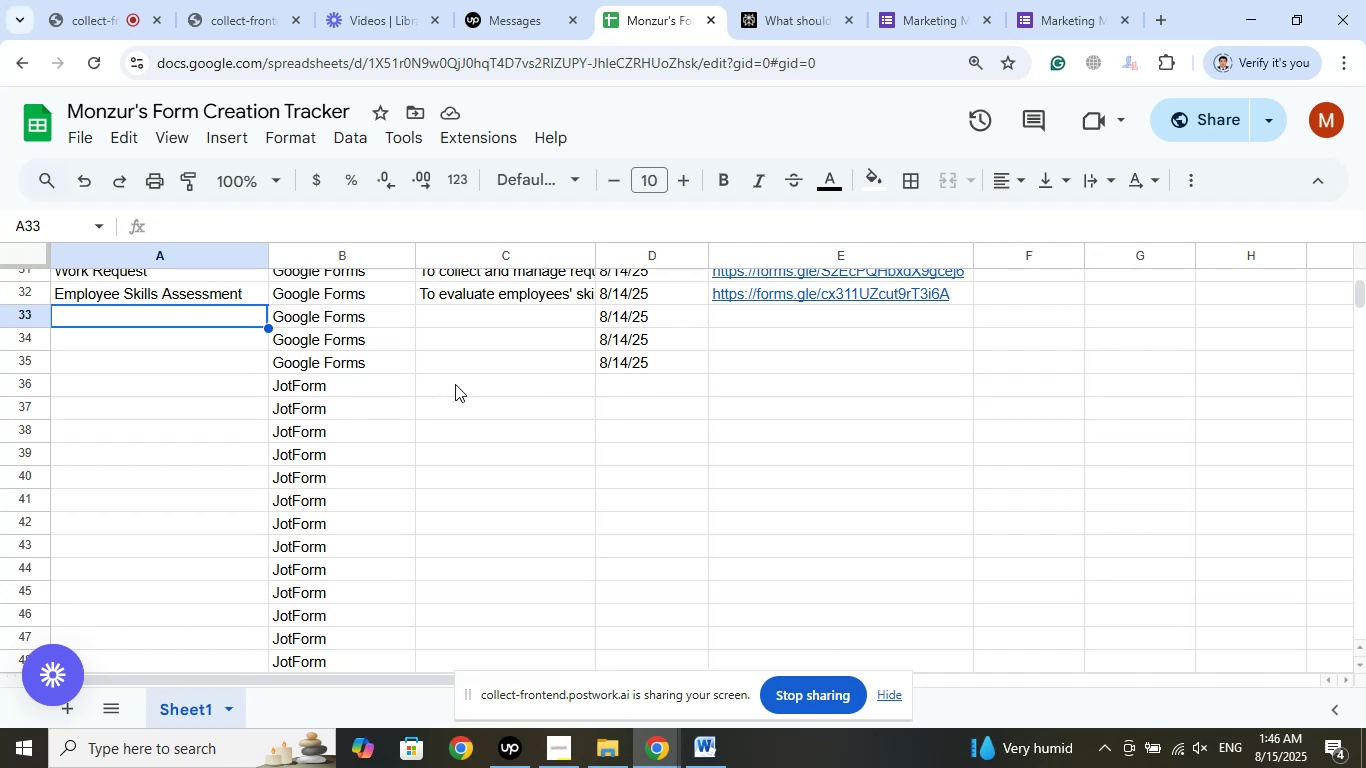 
wait(15.68)
 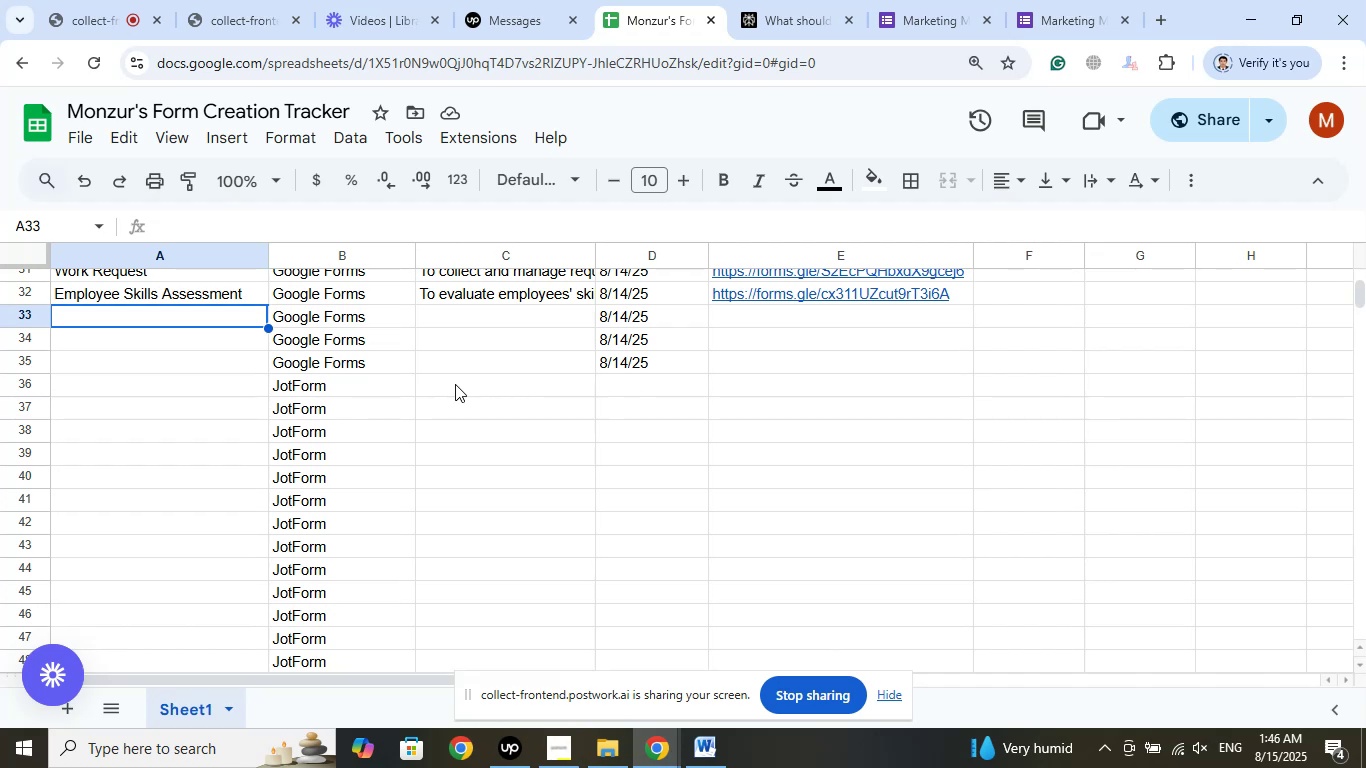 
left_click([946, 0])
 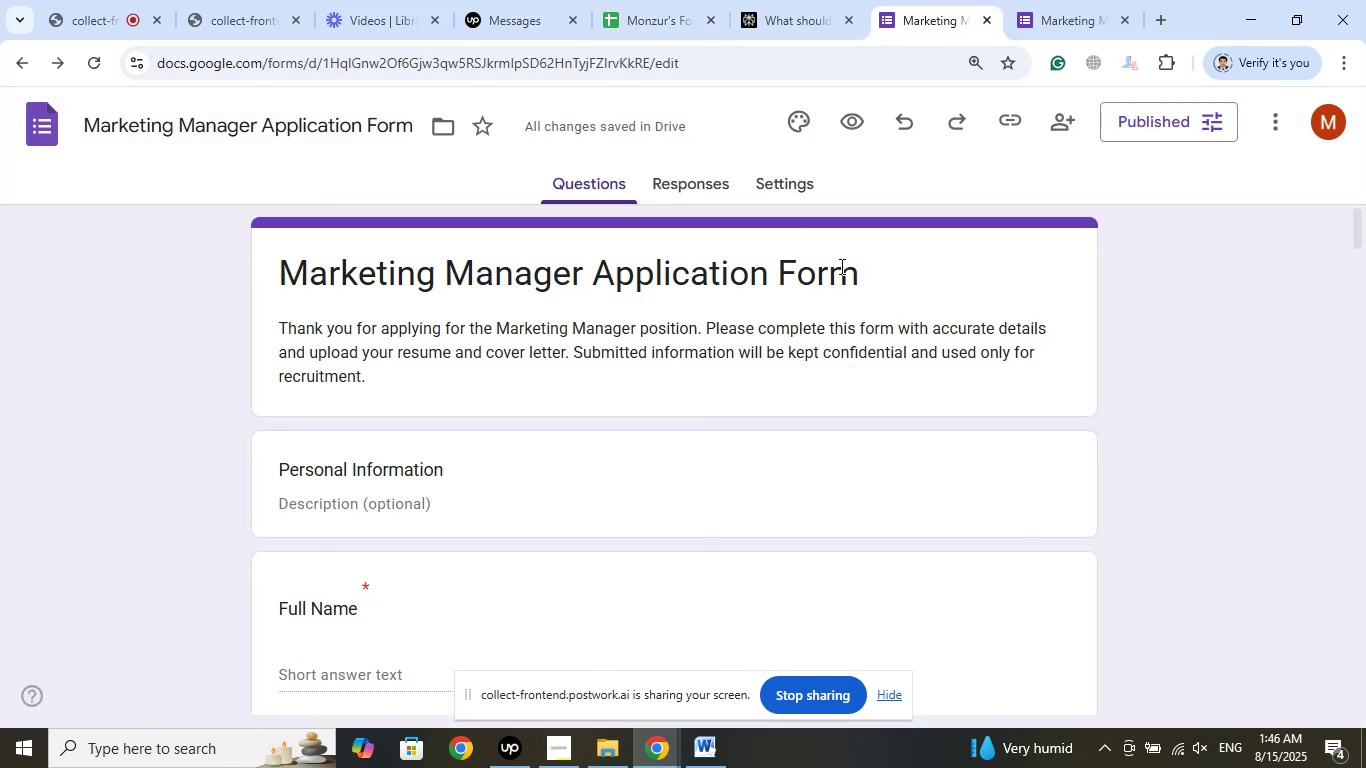 
left_click_drag(start_coordinate=[851, 272], to_coordinate=[204, 281])
 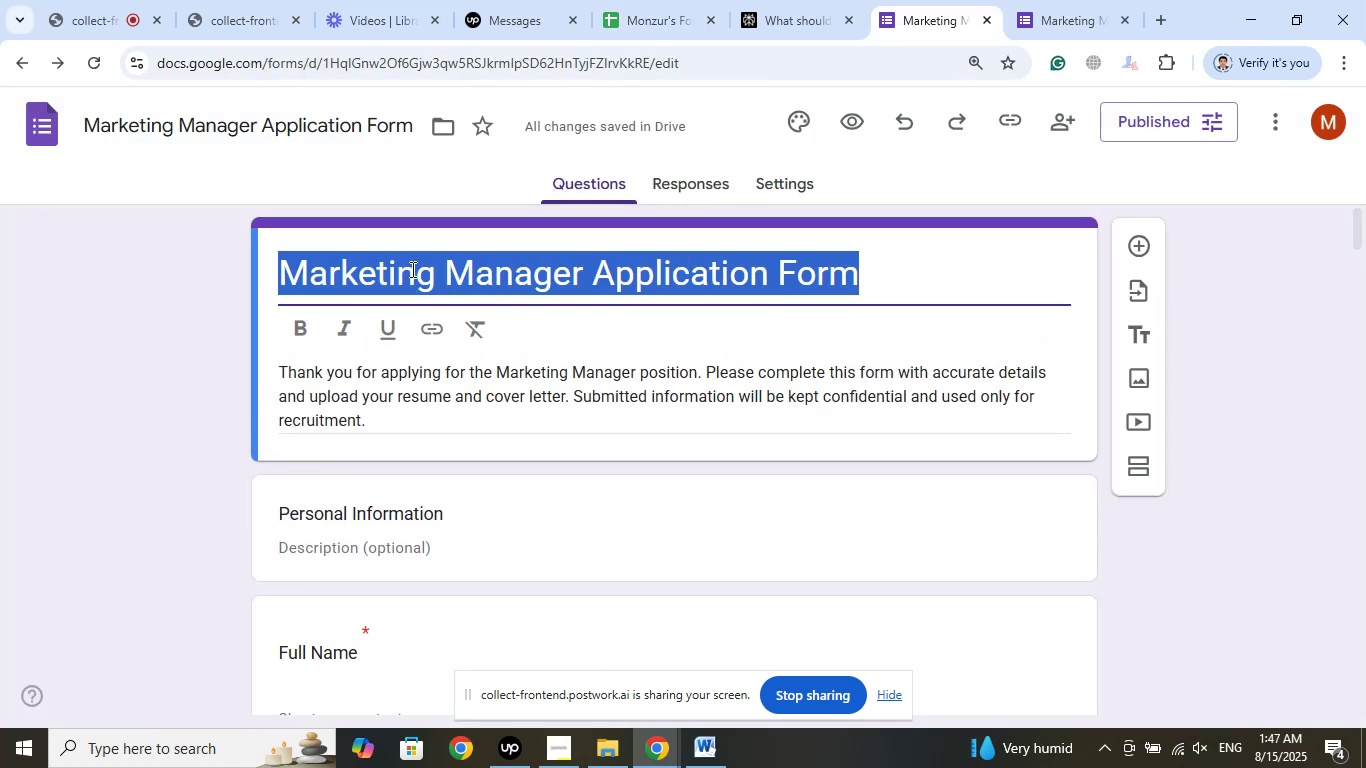 
right_click([411, 269])
 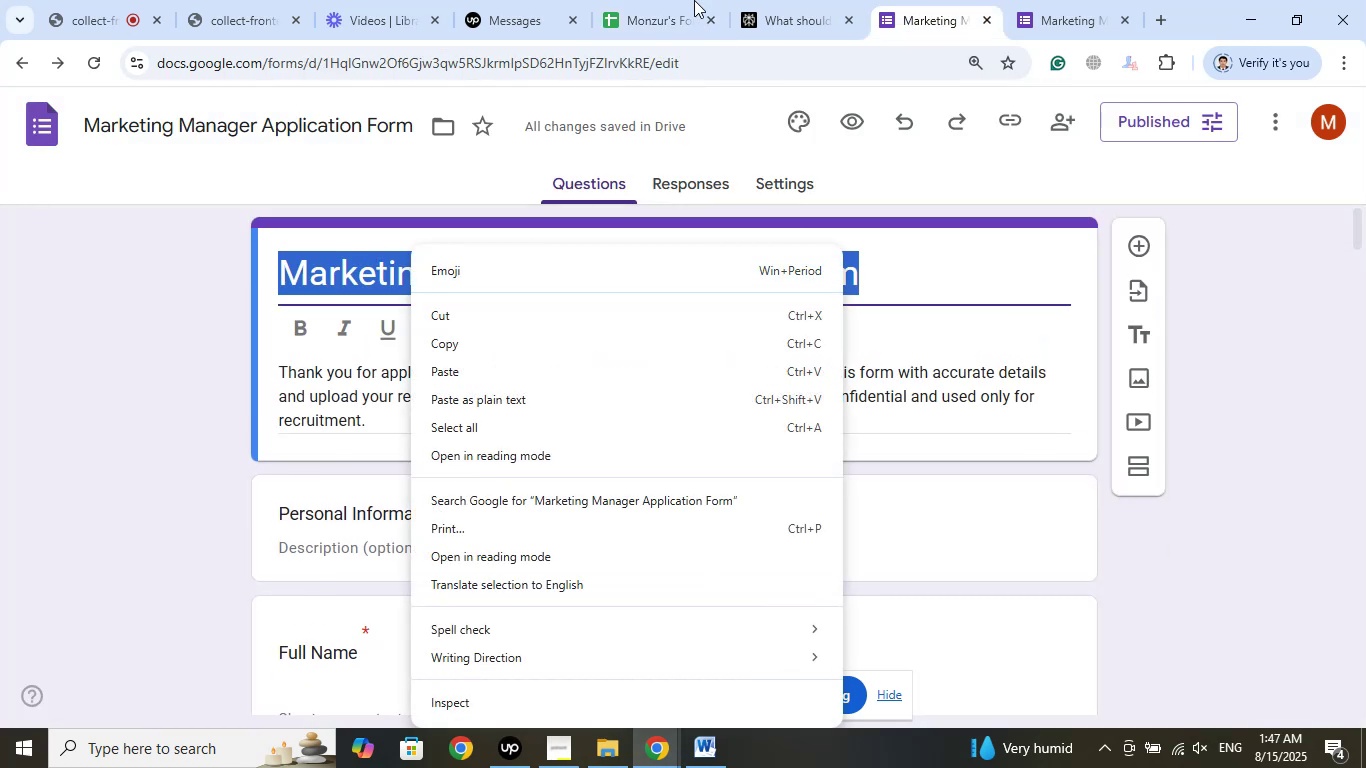 
left_click([676, 0])
 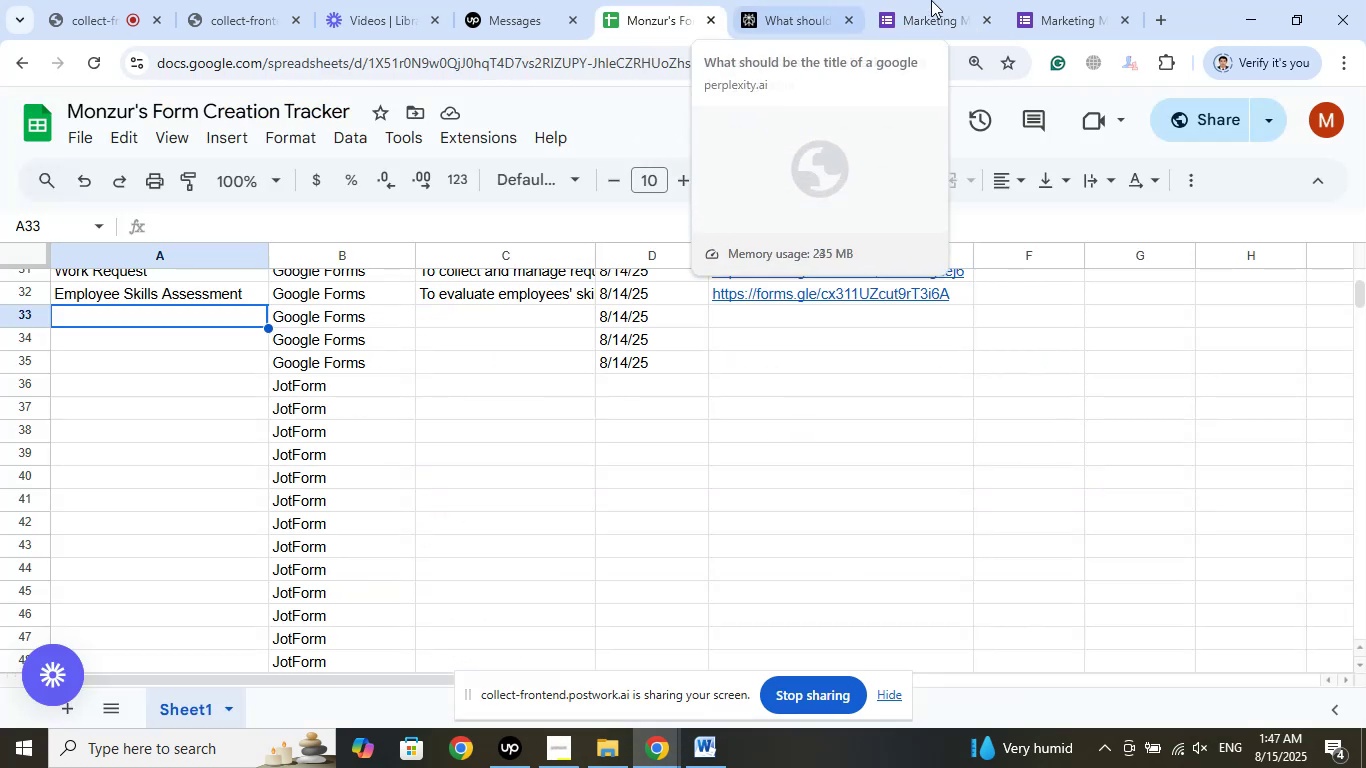 
left_click([933, 0])
 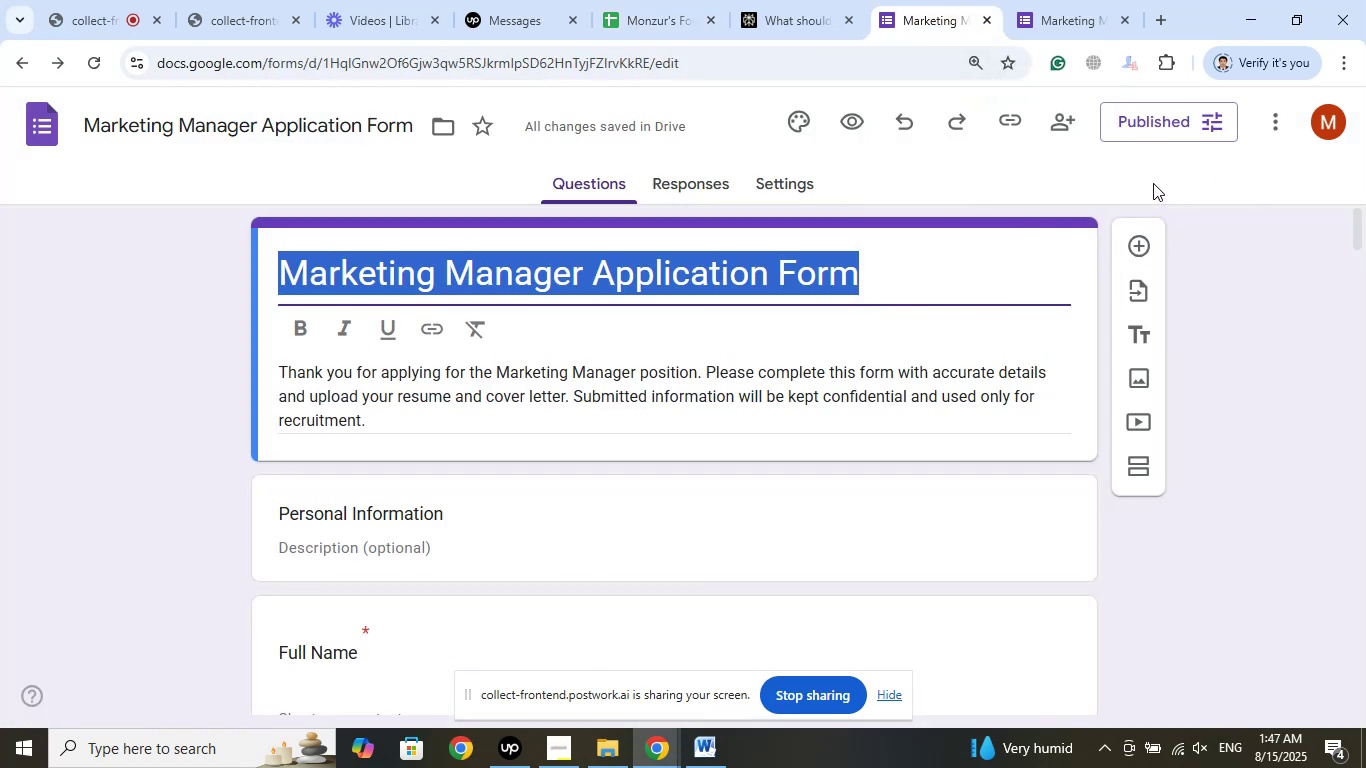 
left_click([1140, 134])
 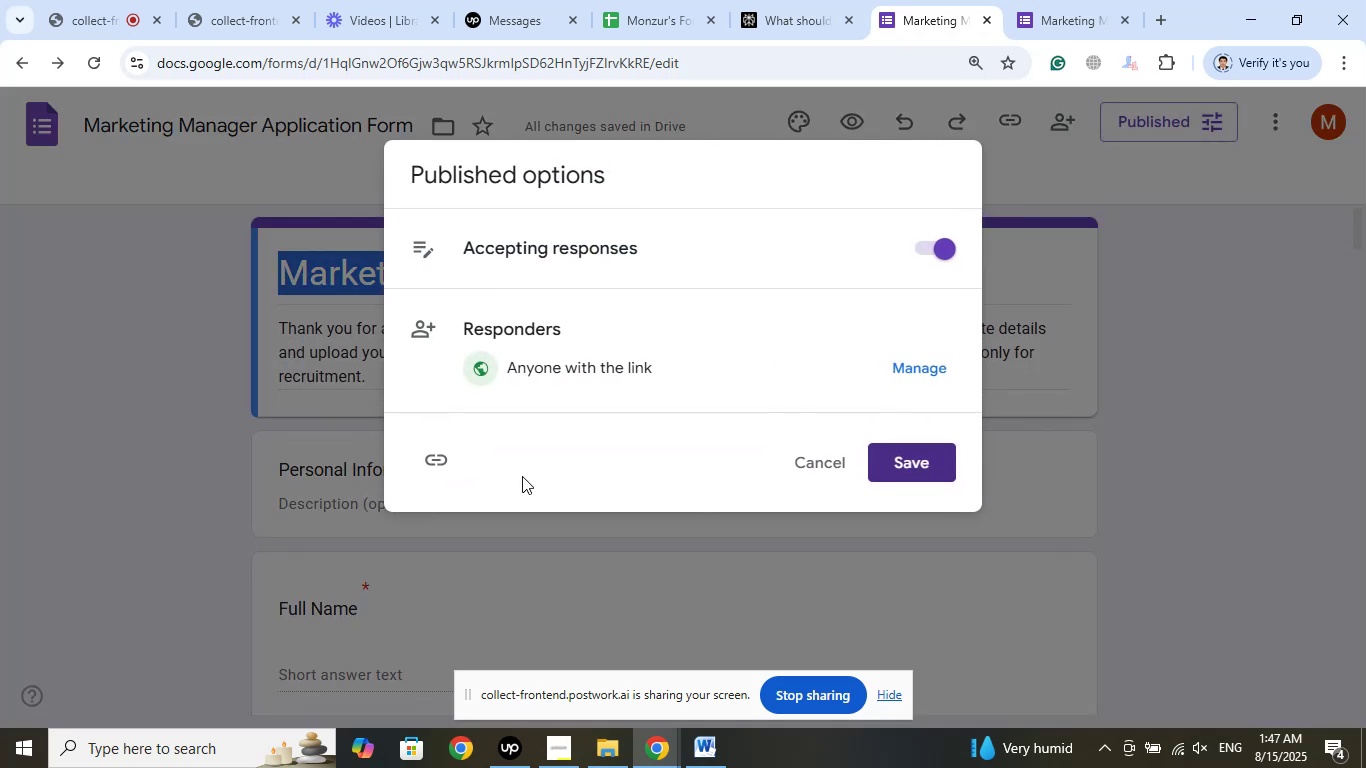 
left_click([430, 459])
 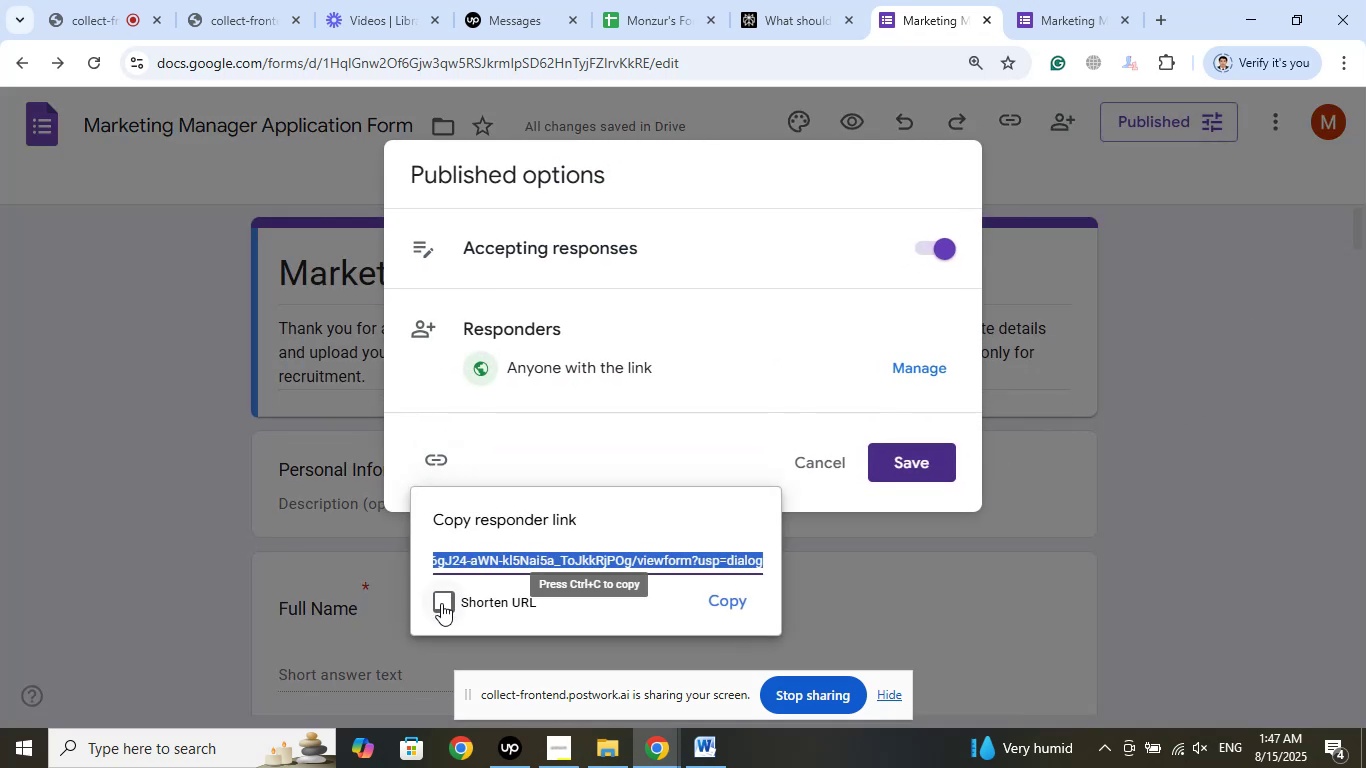 
left_click([441, 603])
 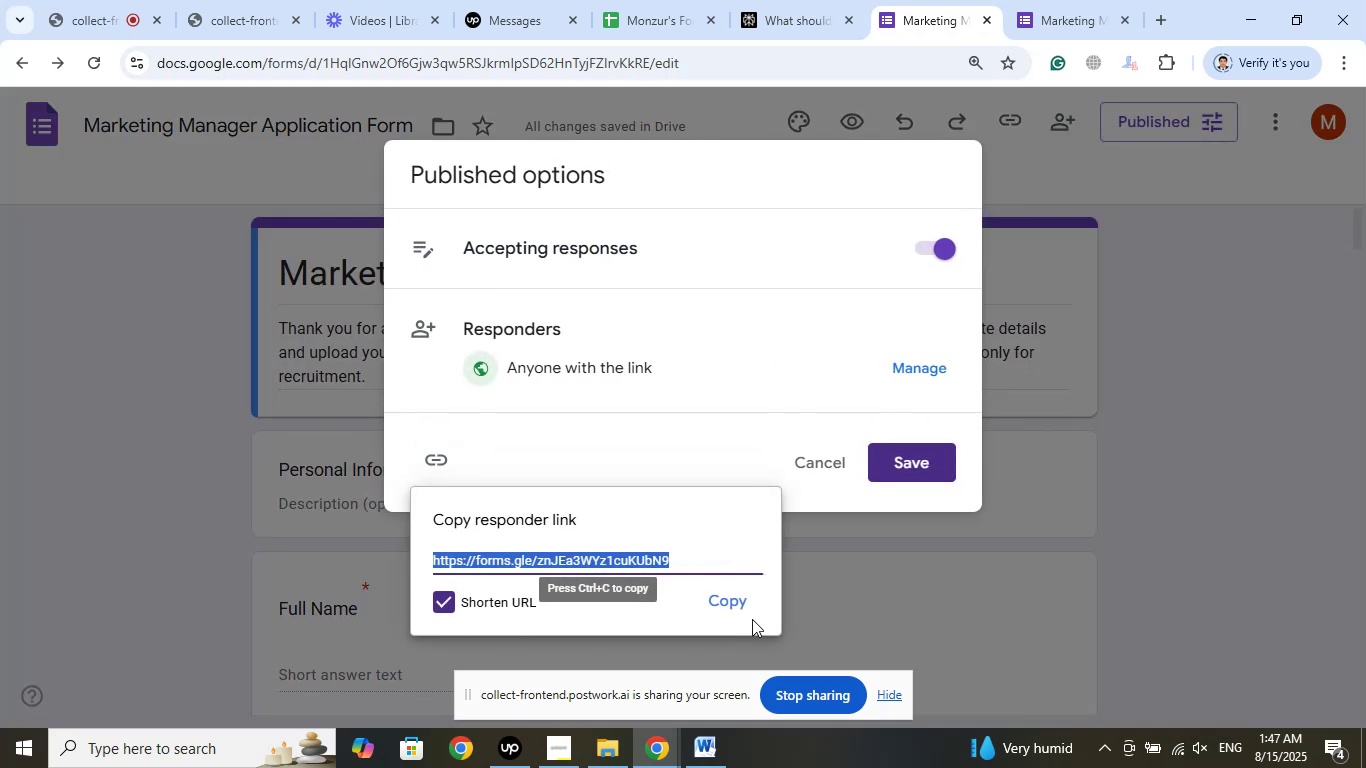 
left_click([731, 597])
 